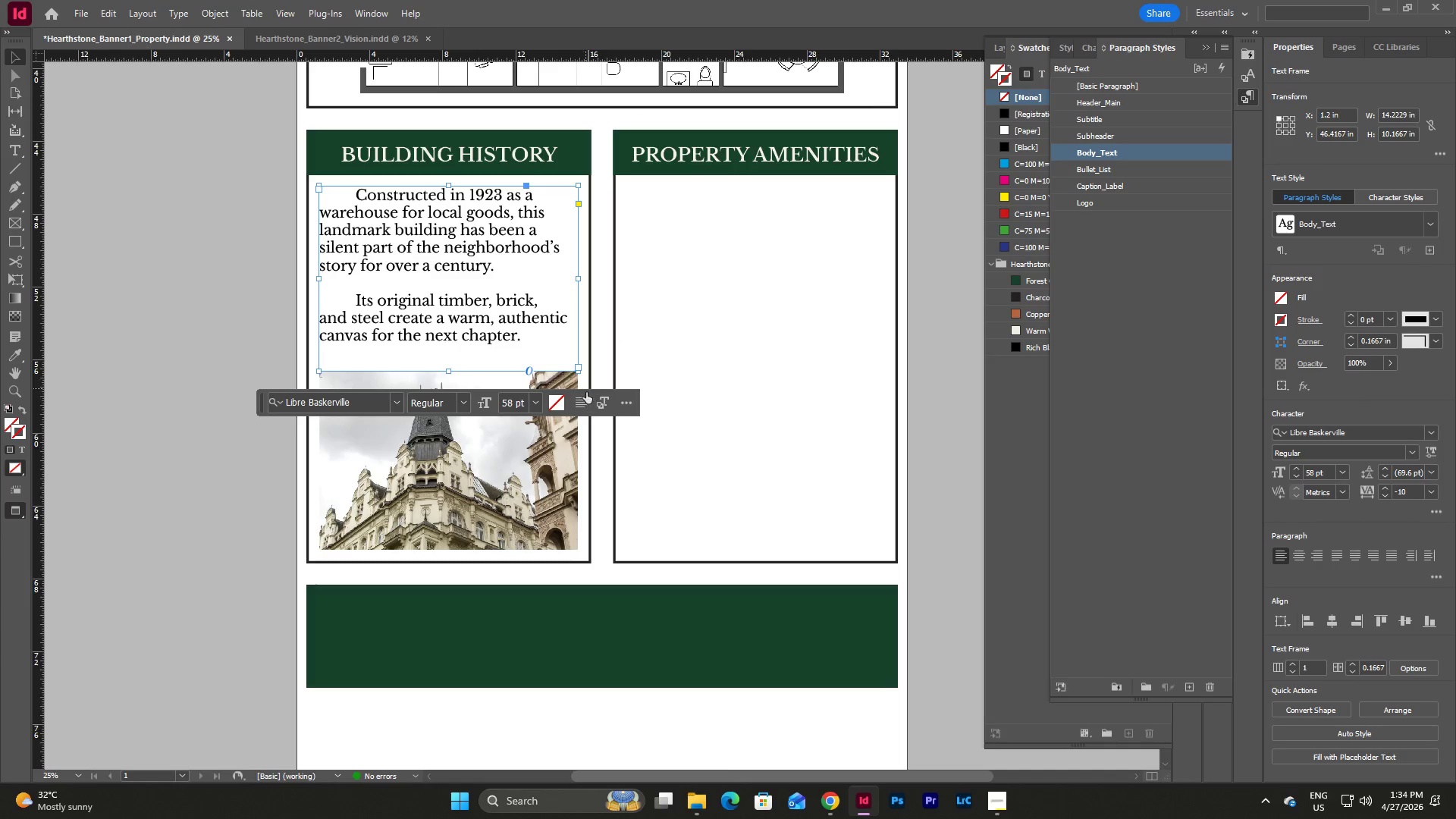 
left_click([586, 410])
 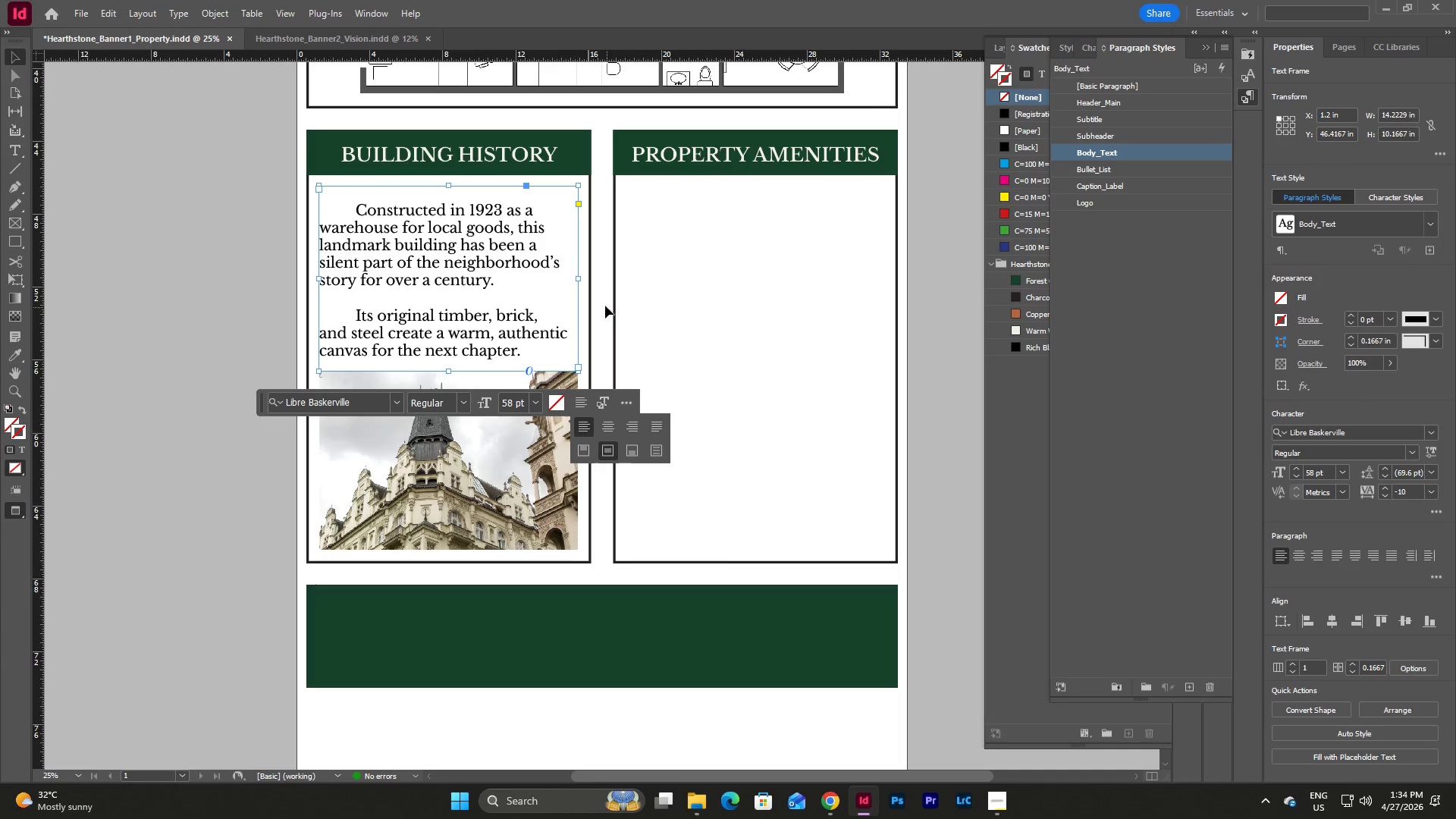 
double_click([604, 306])
 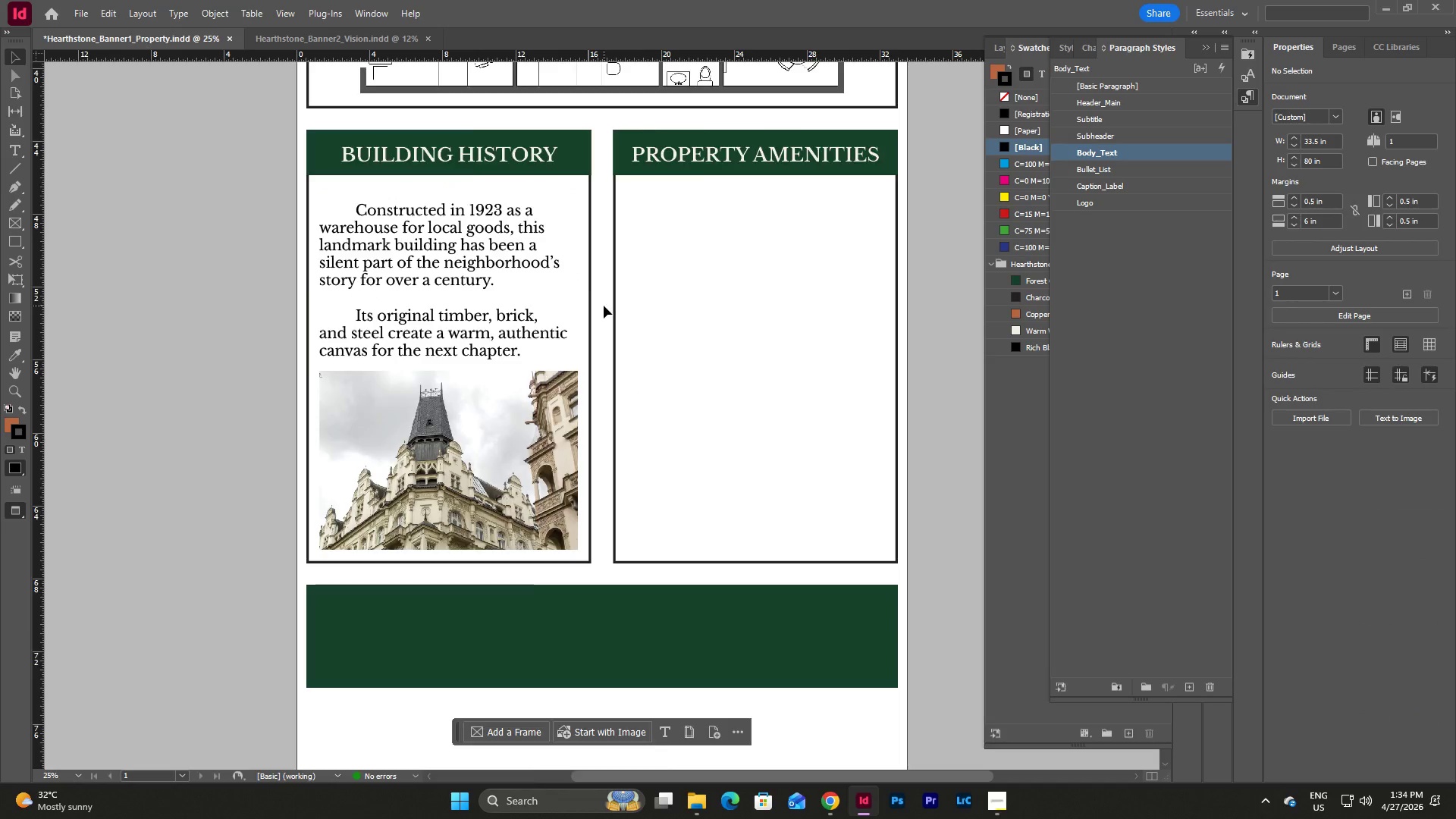 
scroll: coordinate [604, 306], scroll_direction: up, amount: 2.0
 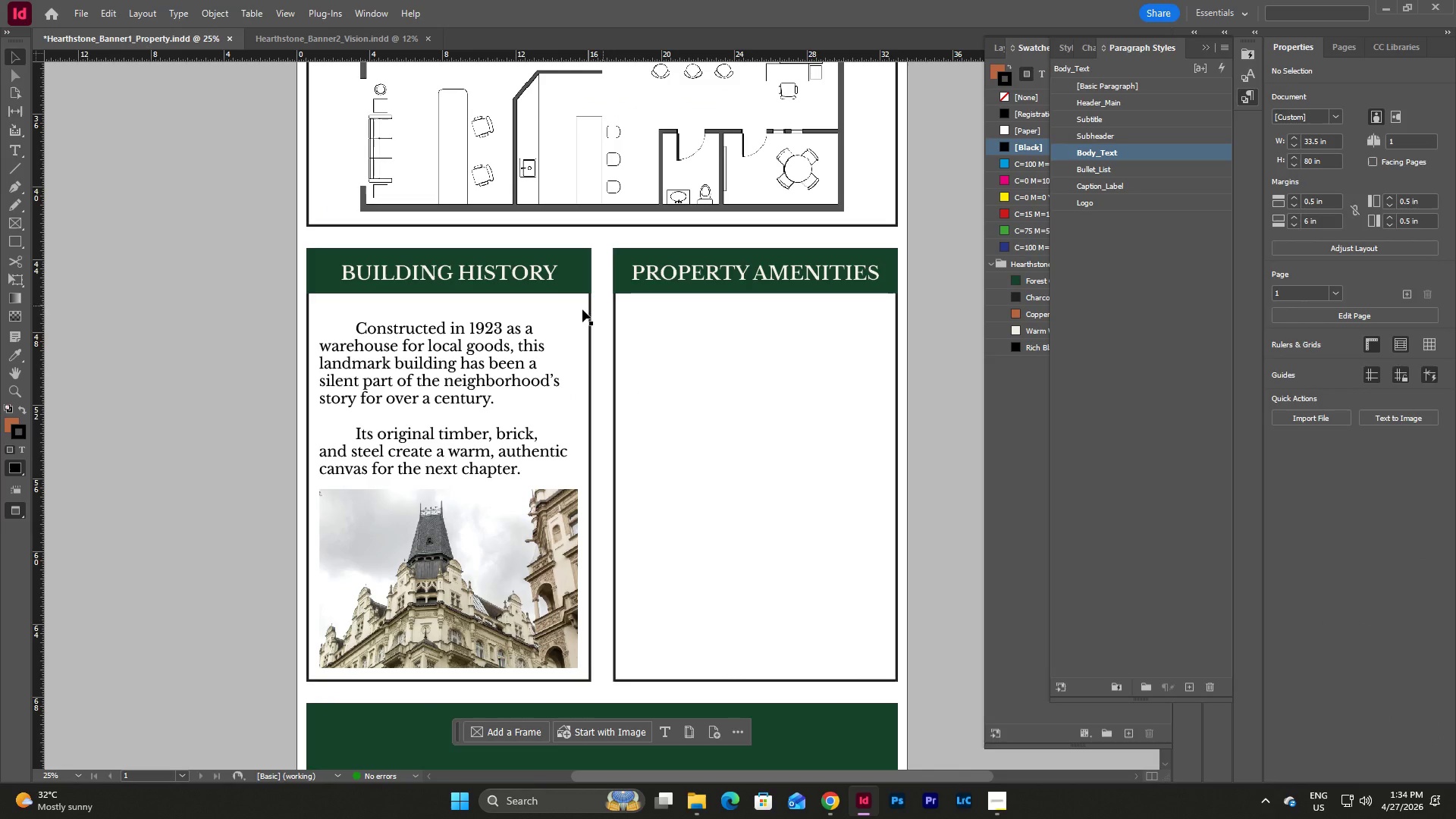 
left_click([491, 331])
 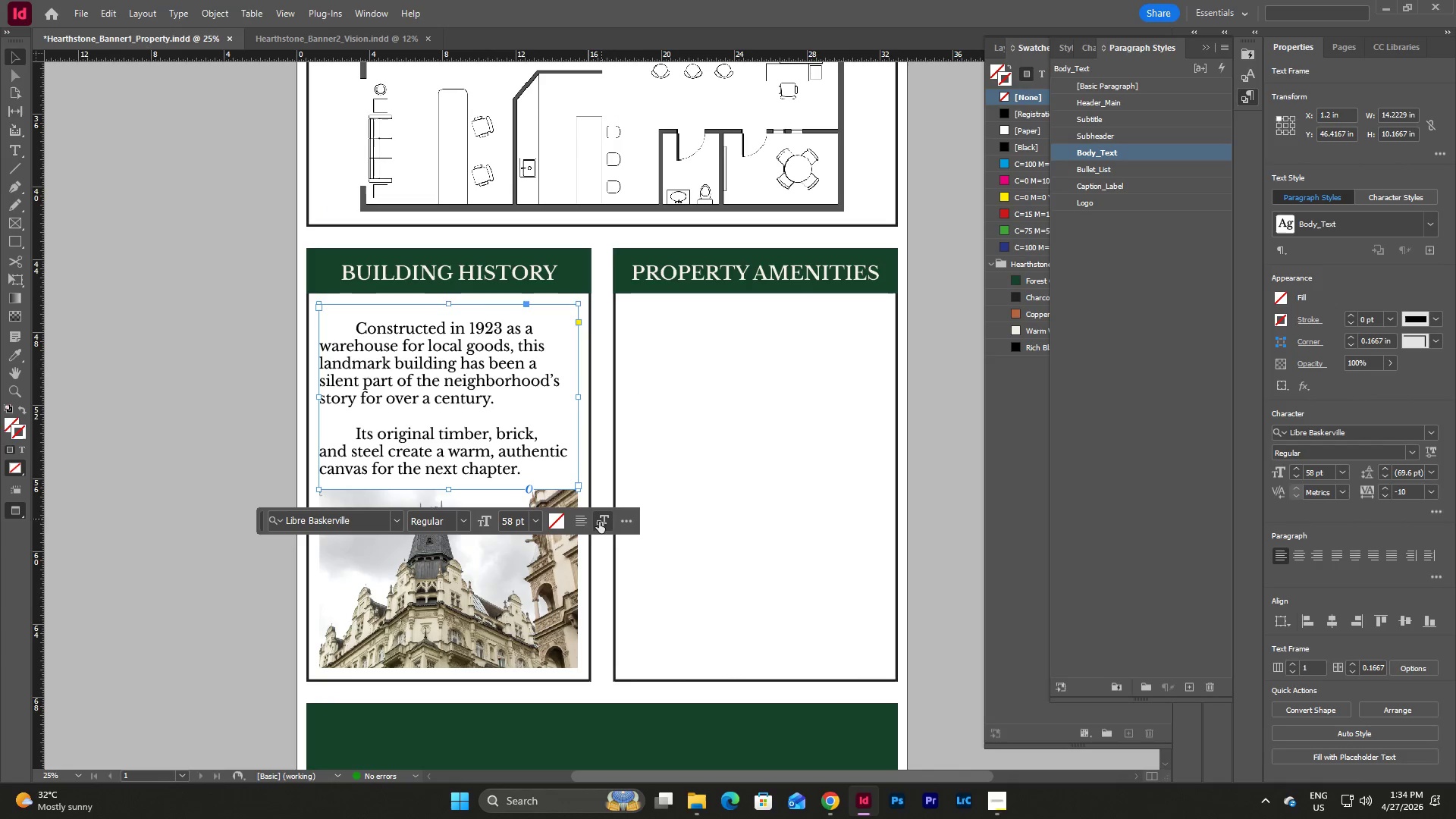 
left_click([581, 525])
 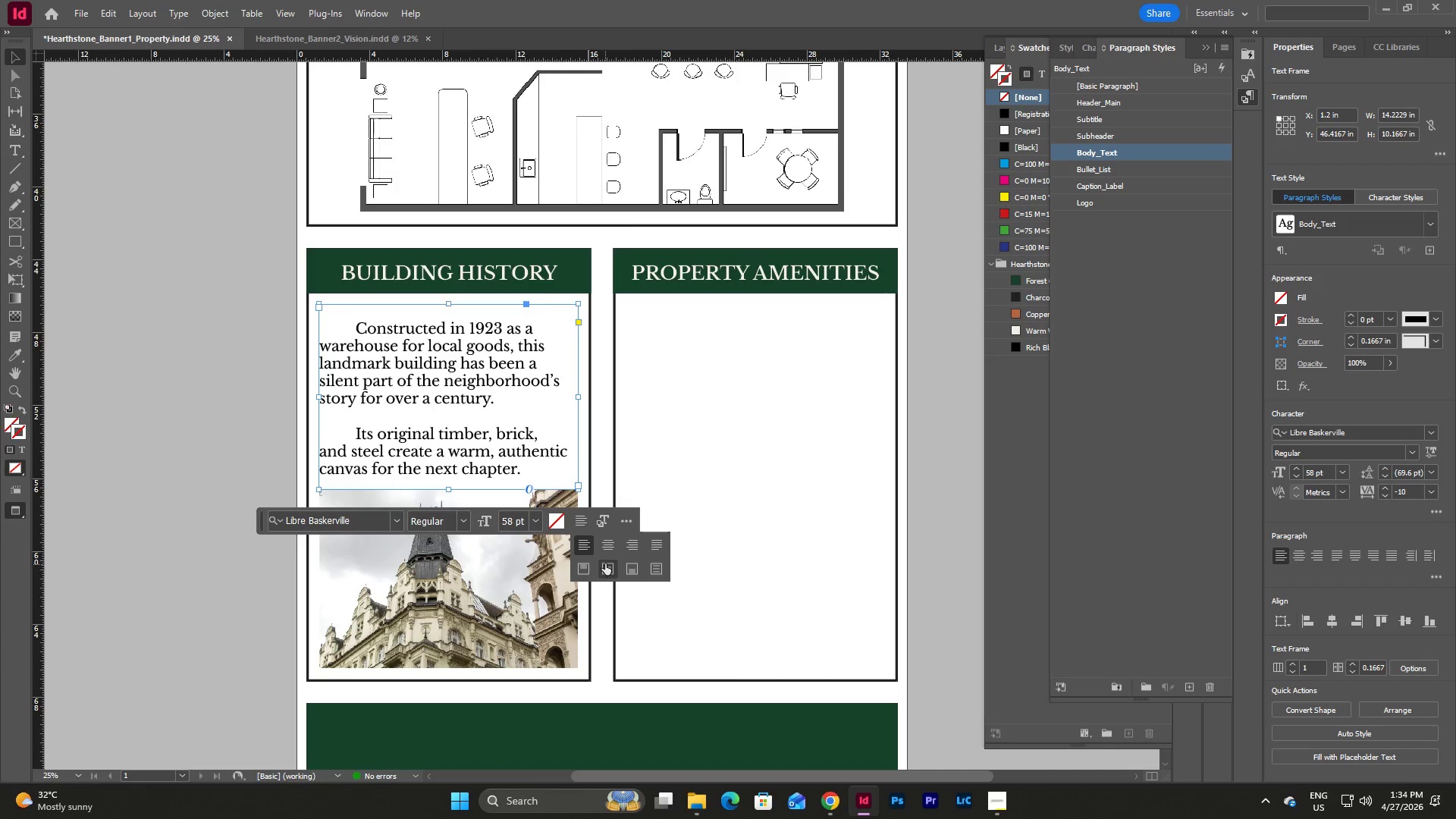 
left_click([582, 569])
 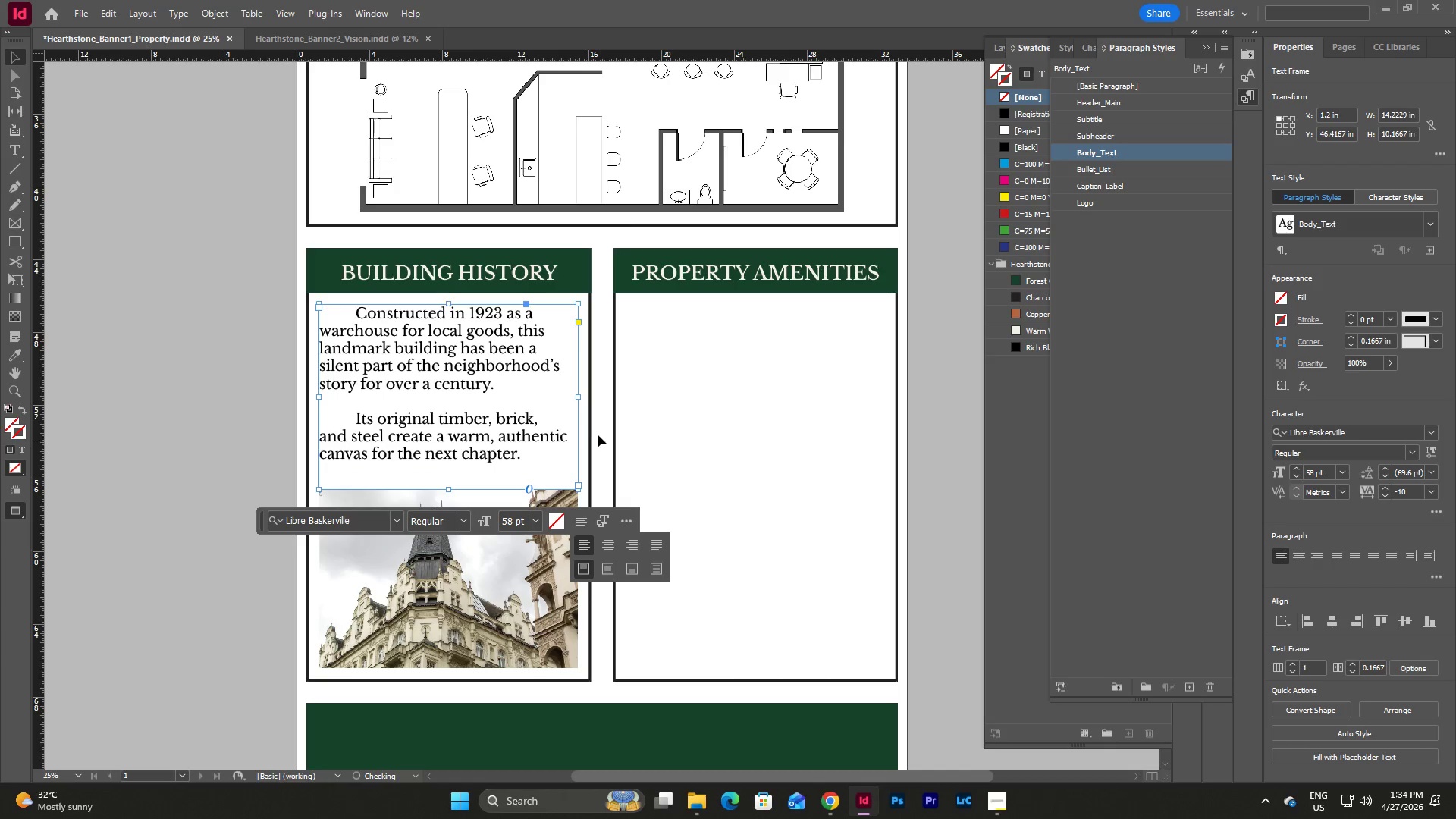 
left_click([598, 424])
 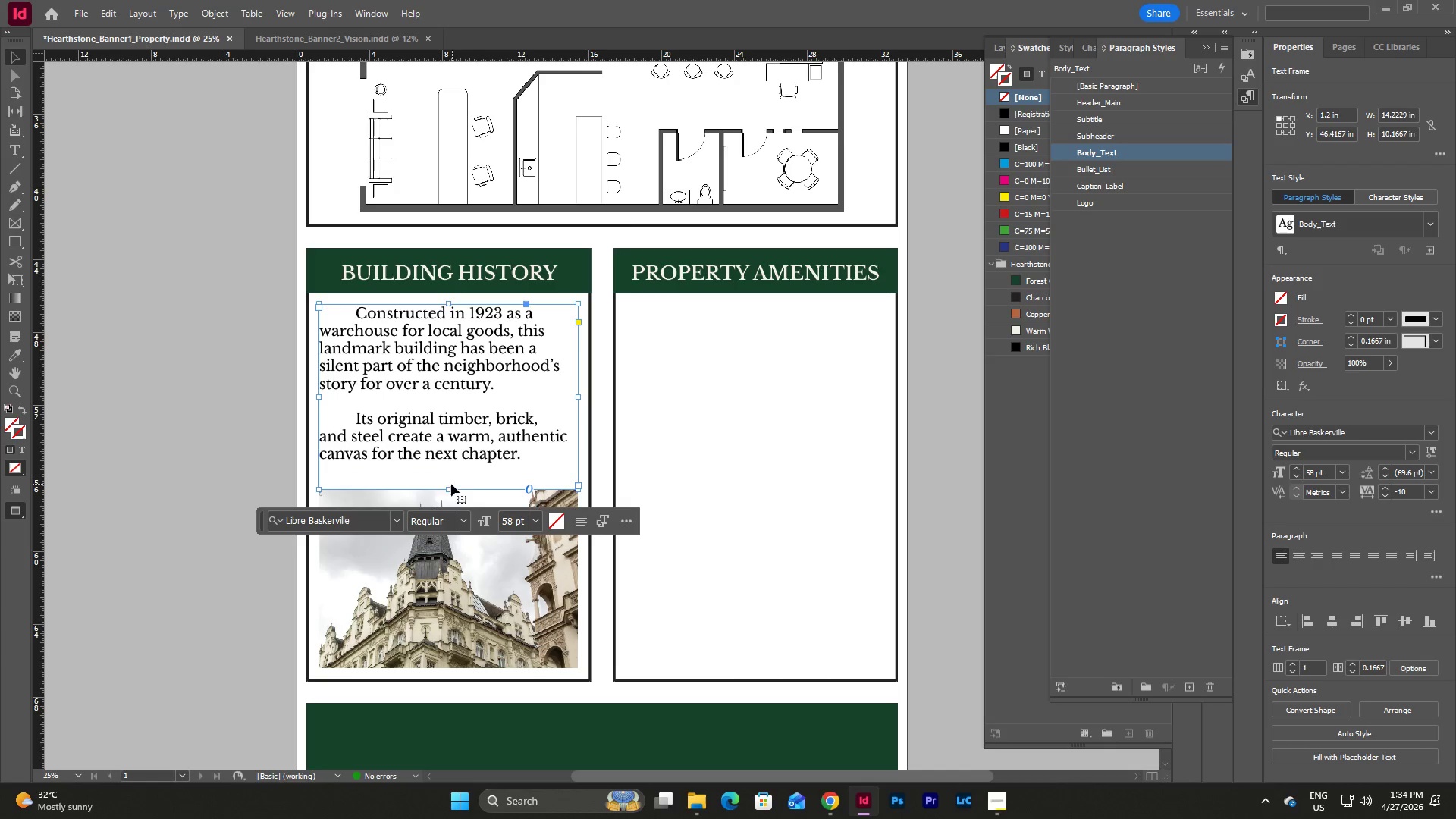 
left_click_drag(start_coordinate=[448, 490], to_coordinate=[448, 469])
 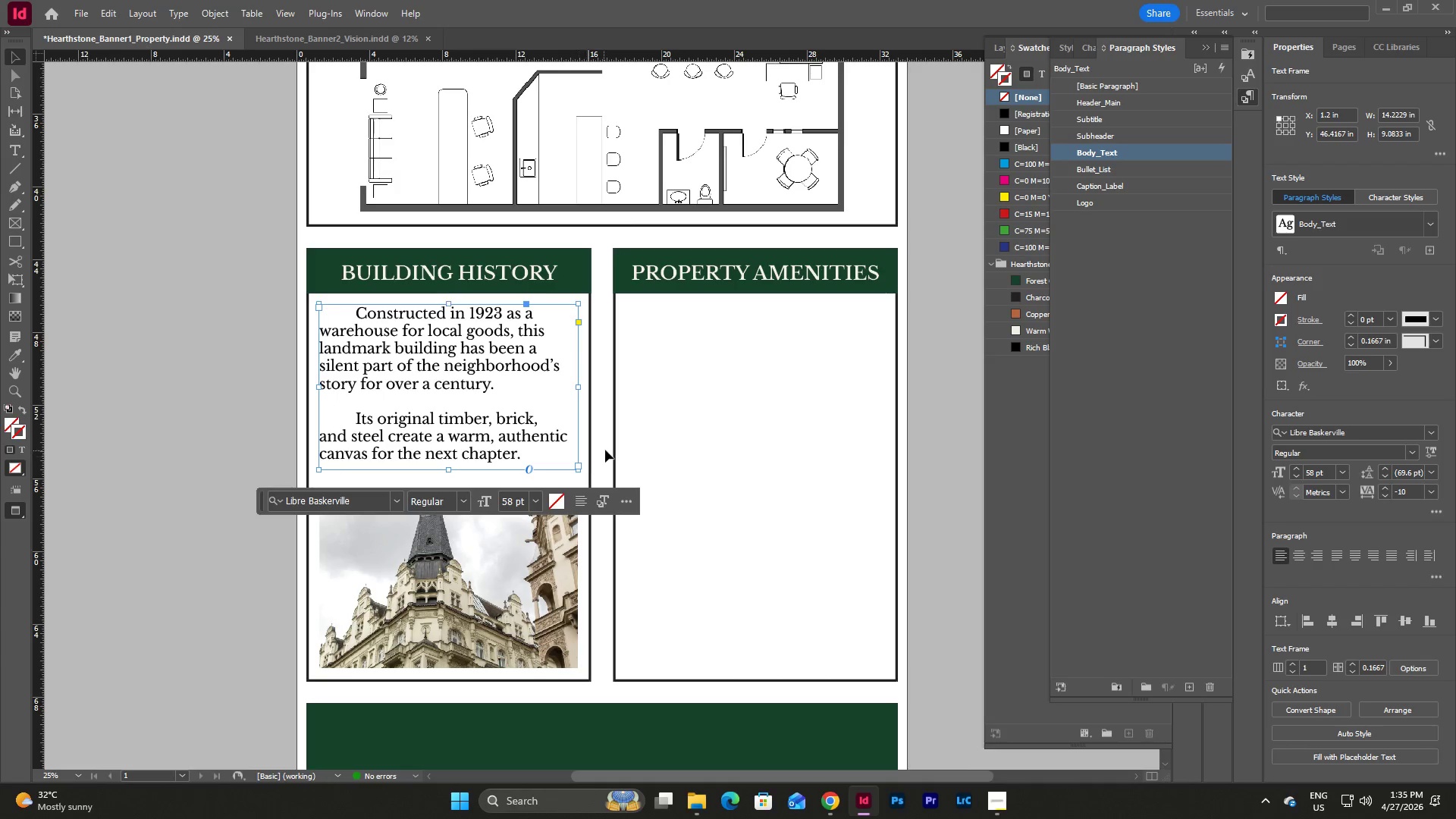 
left_click([605, 450])
 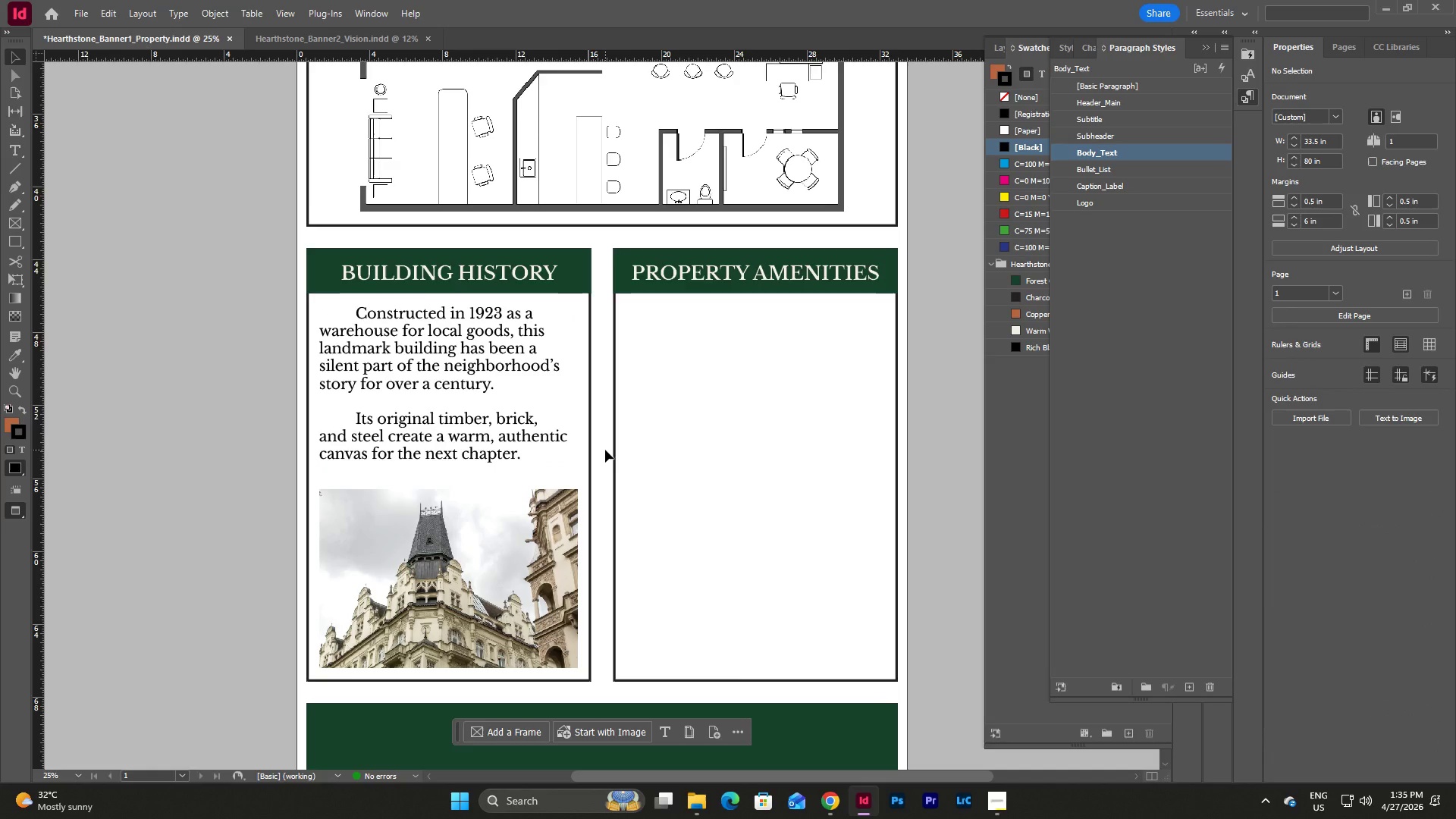 
scroll: coordinate [605, 450], scroll_direction: down, amount: 1.0
 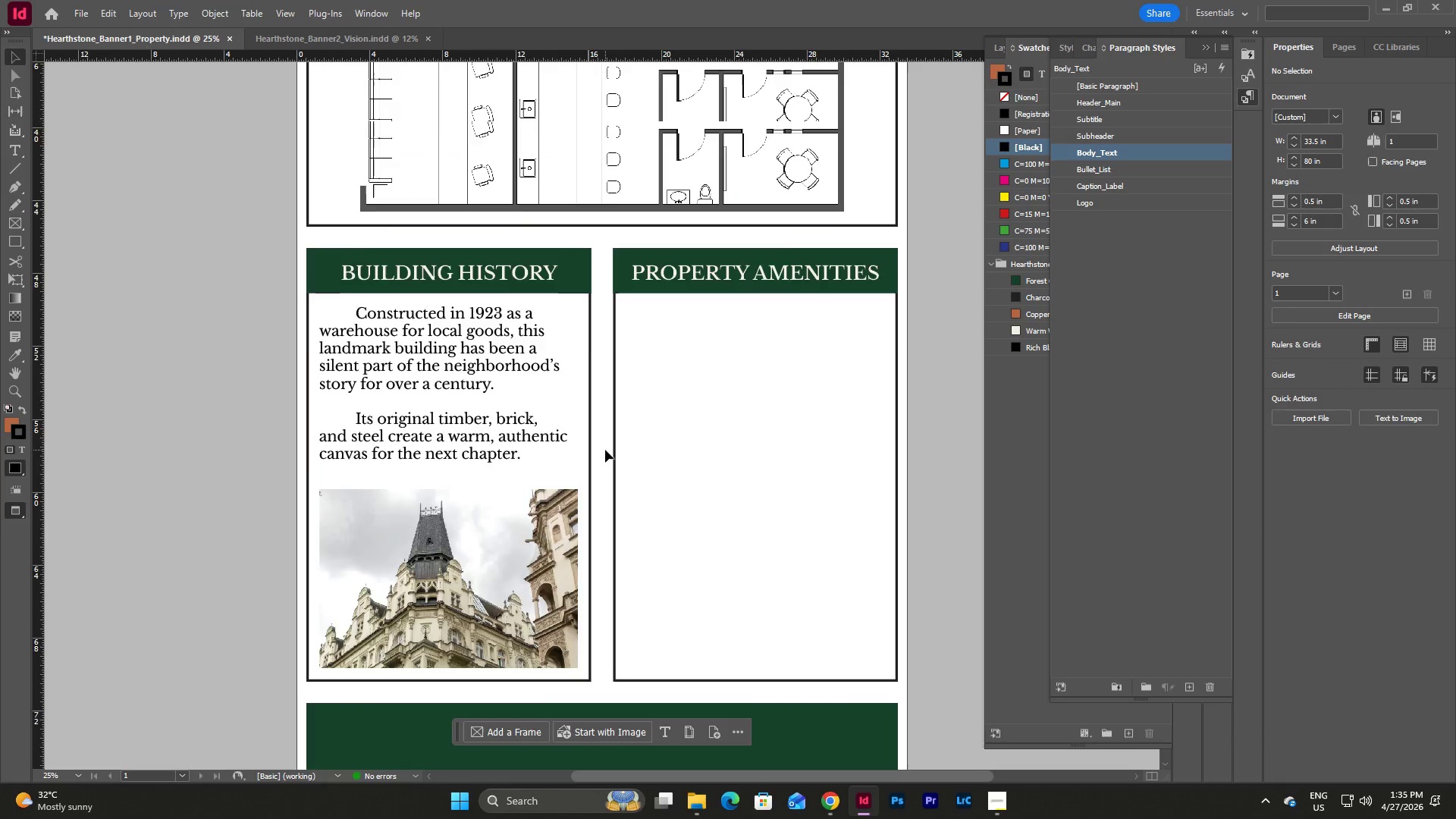 
scroll: coordinate [605, 450], scroll_direction: up, amount: 2.0
 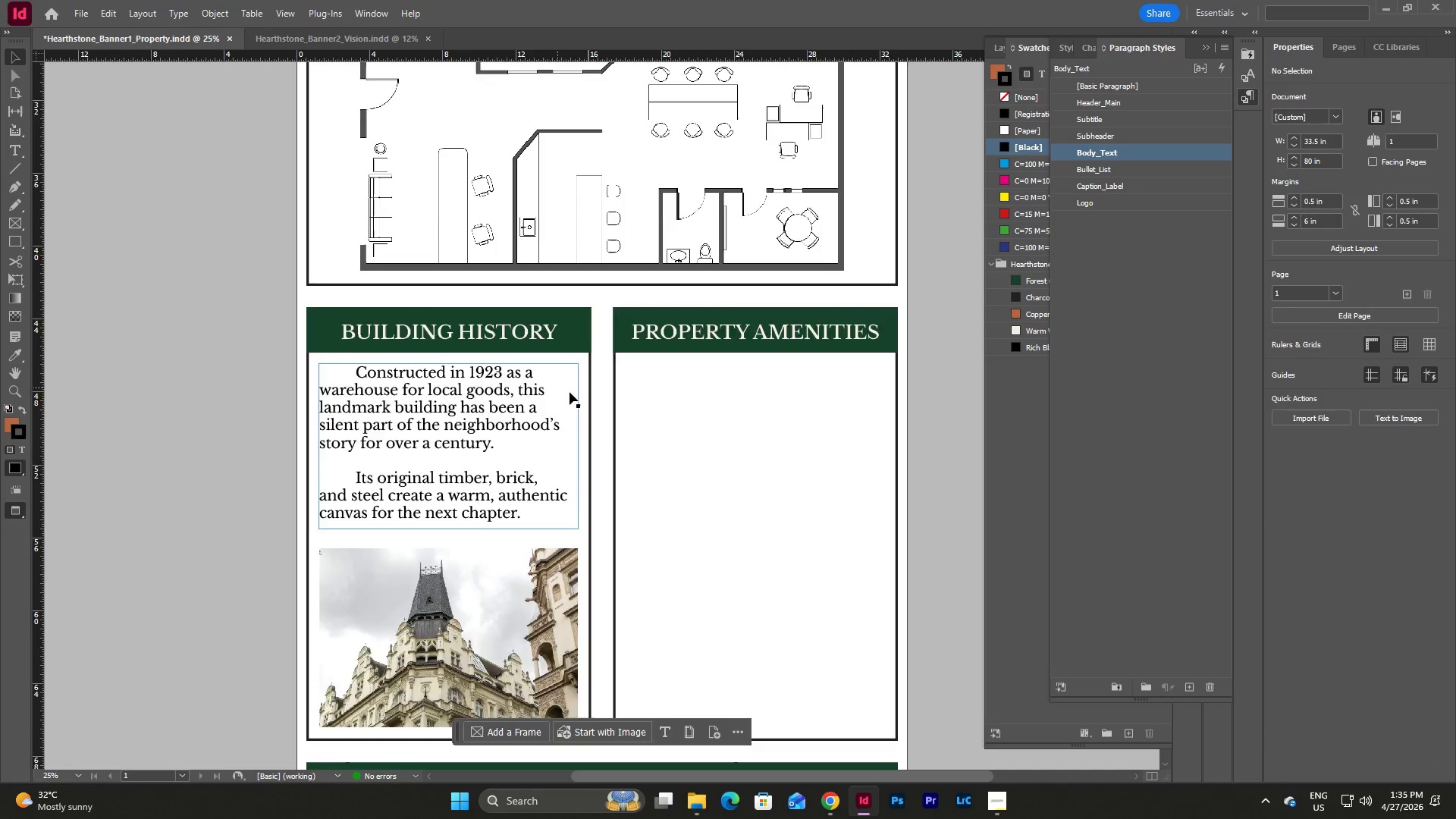 
left_click([427, 345])
 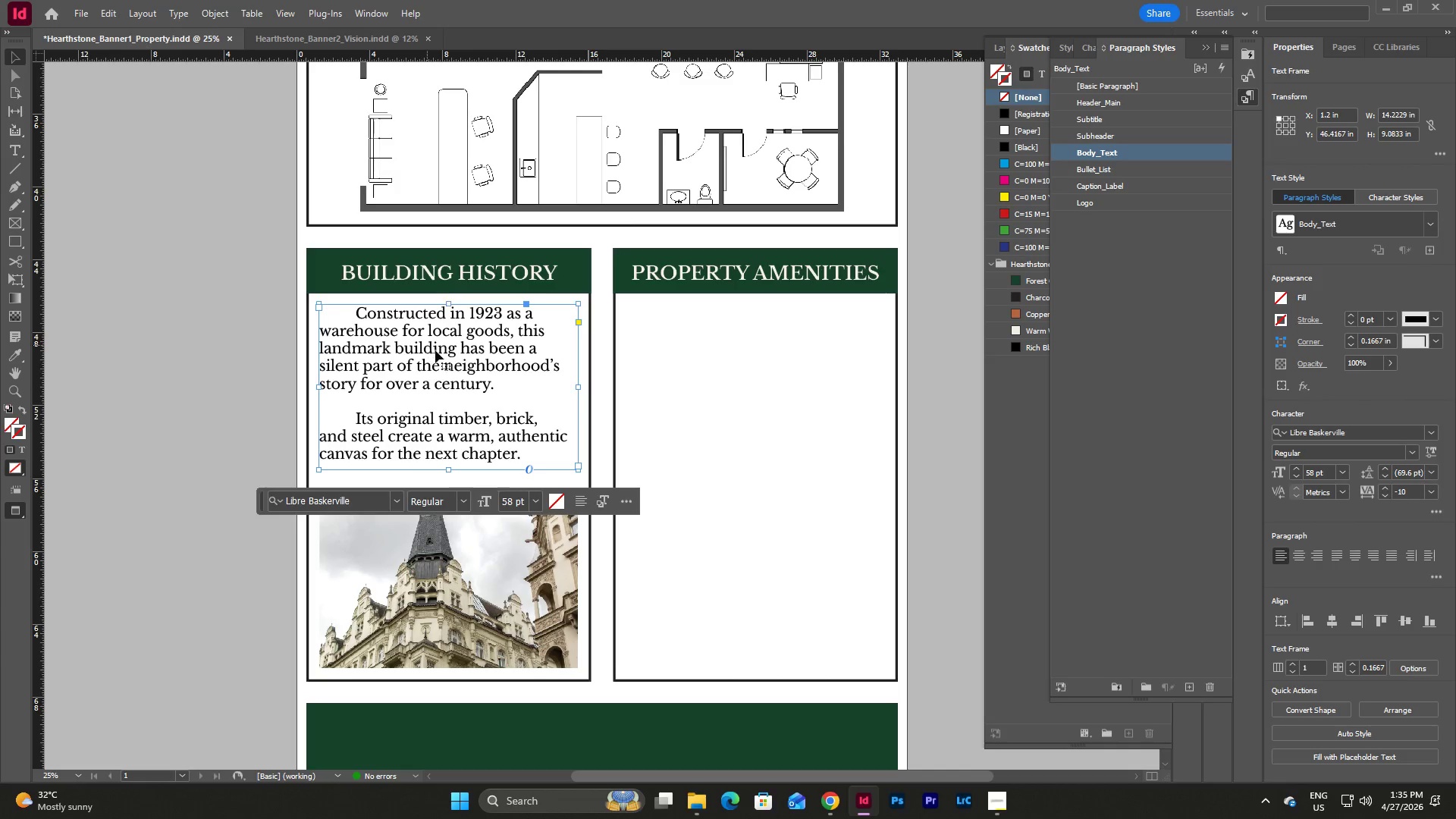 
scroll: coordinate [570, 392], scroll_direction: down, amount: 1.0
 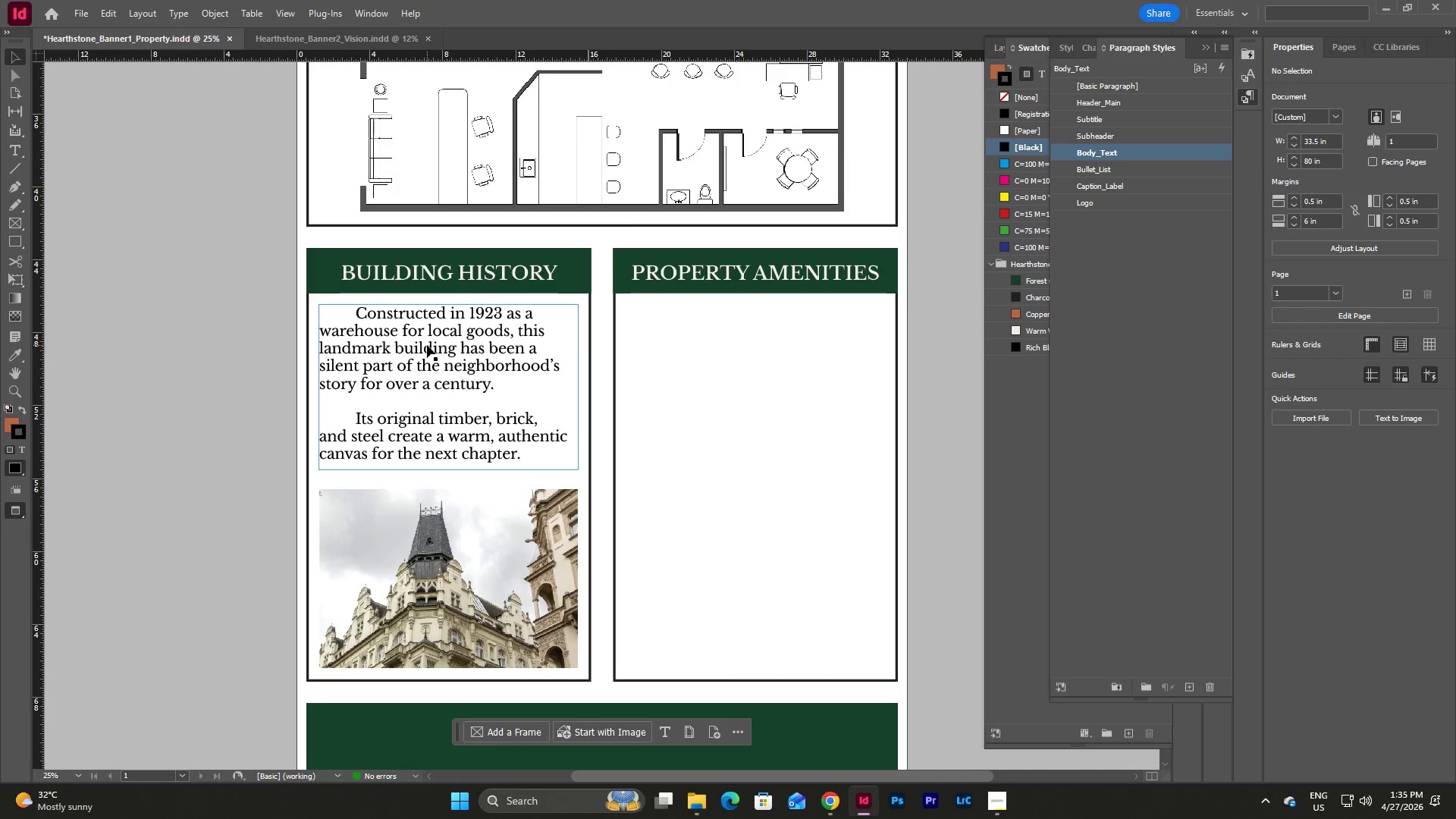 
hold_key(key=ShiftLeft, duration=0.55)
left_click([484, 556])
 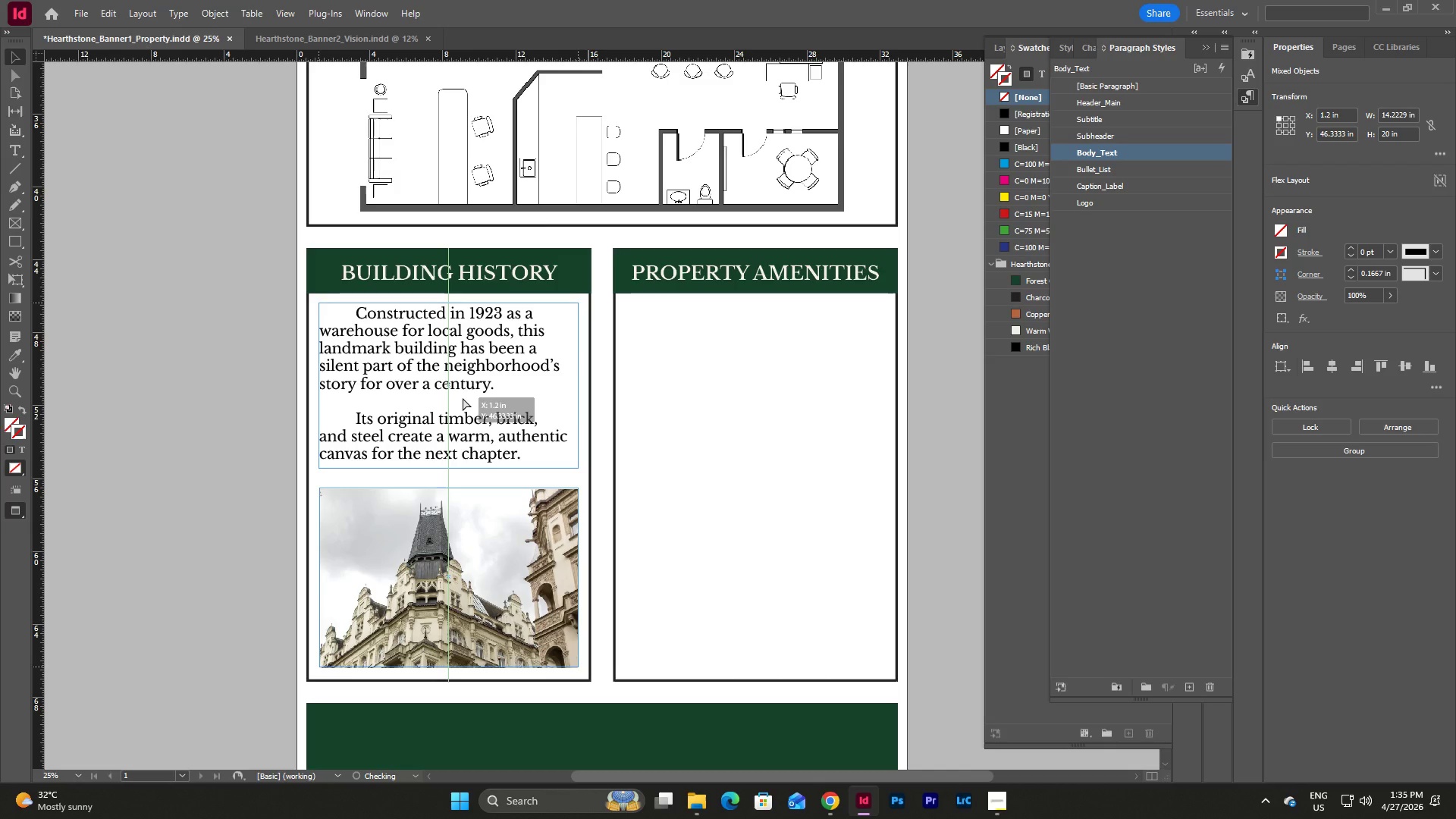 
wait(15.47)
 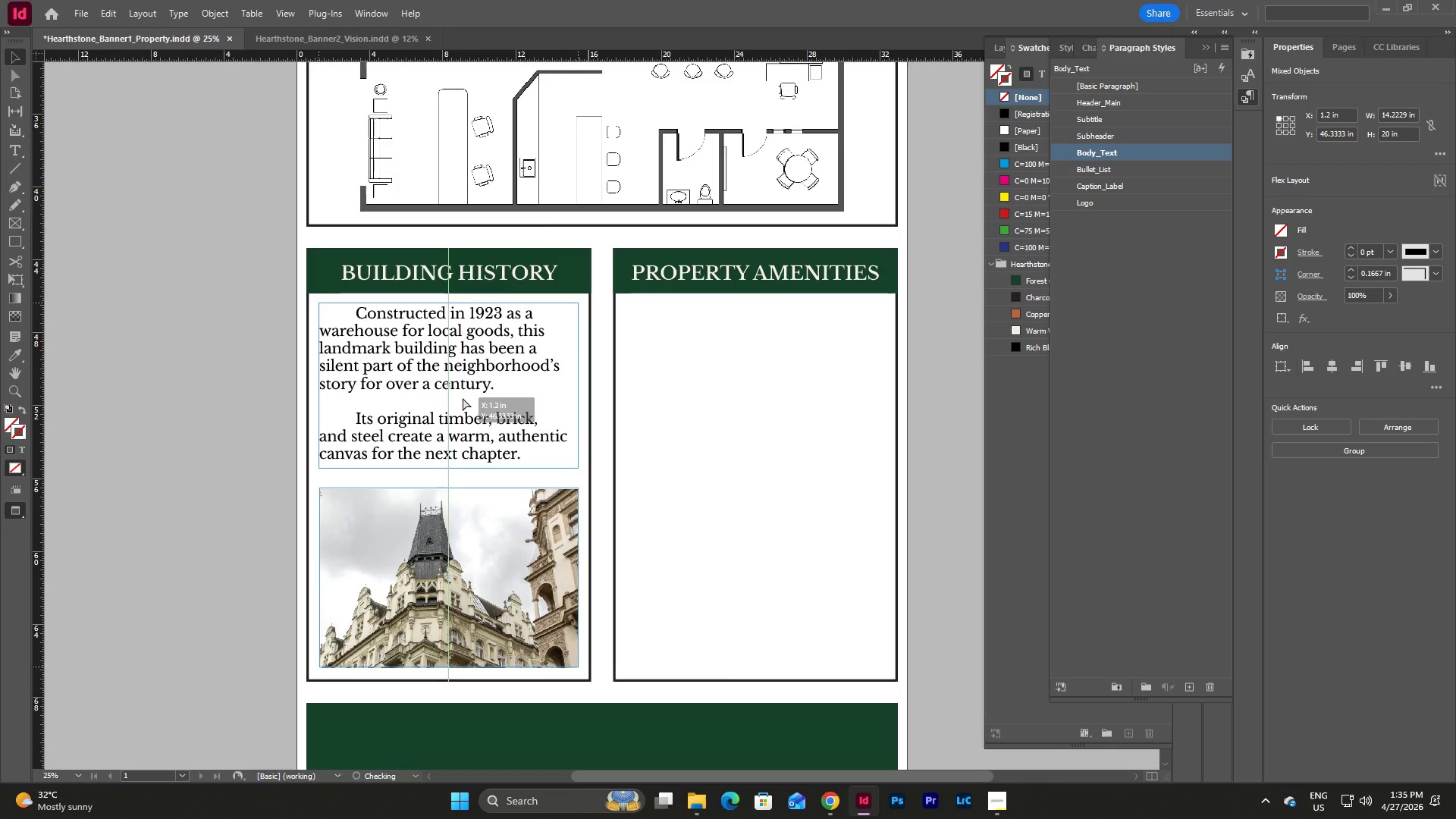 
left_click([607, 438])
 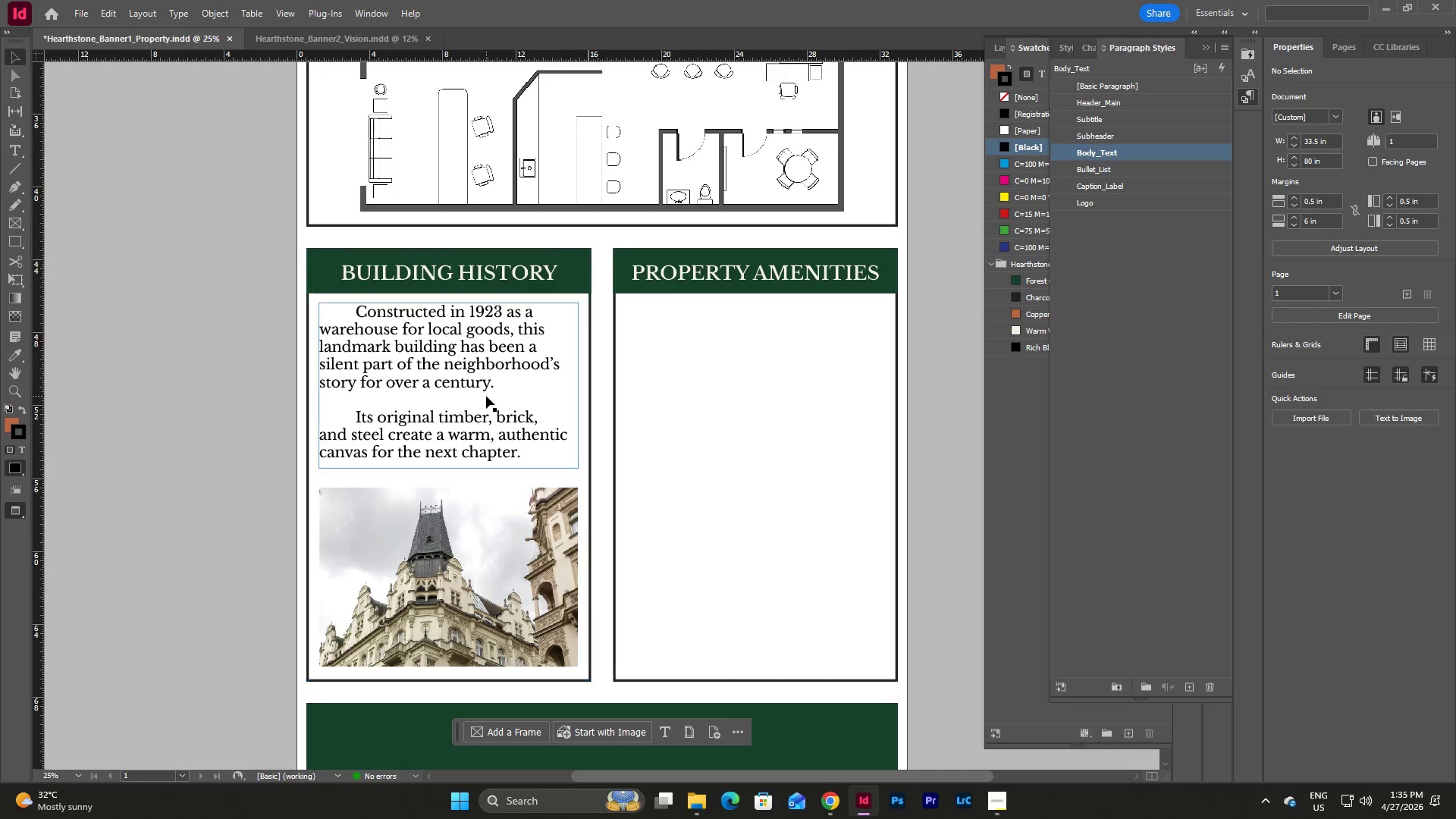 
wait(7.84)
 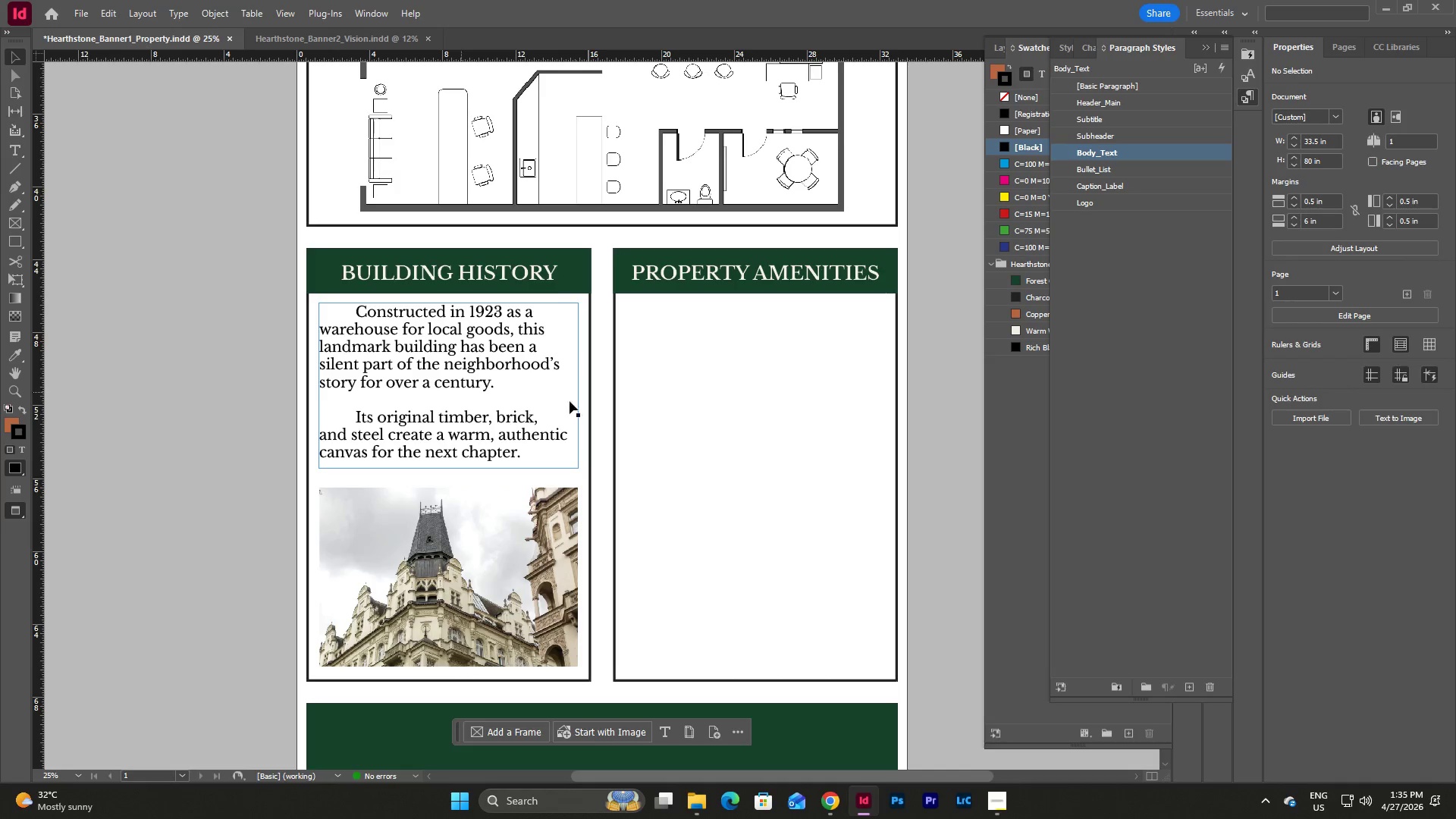 
left_click([486, 396])
 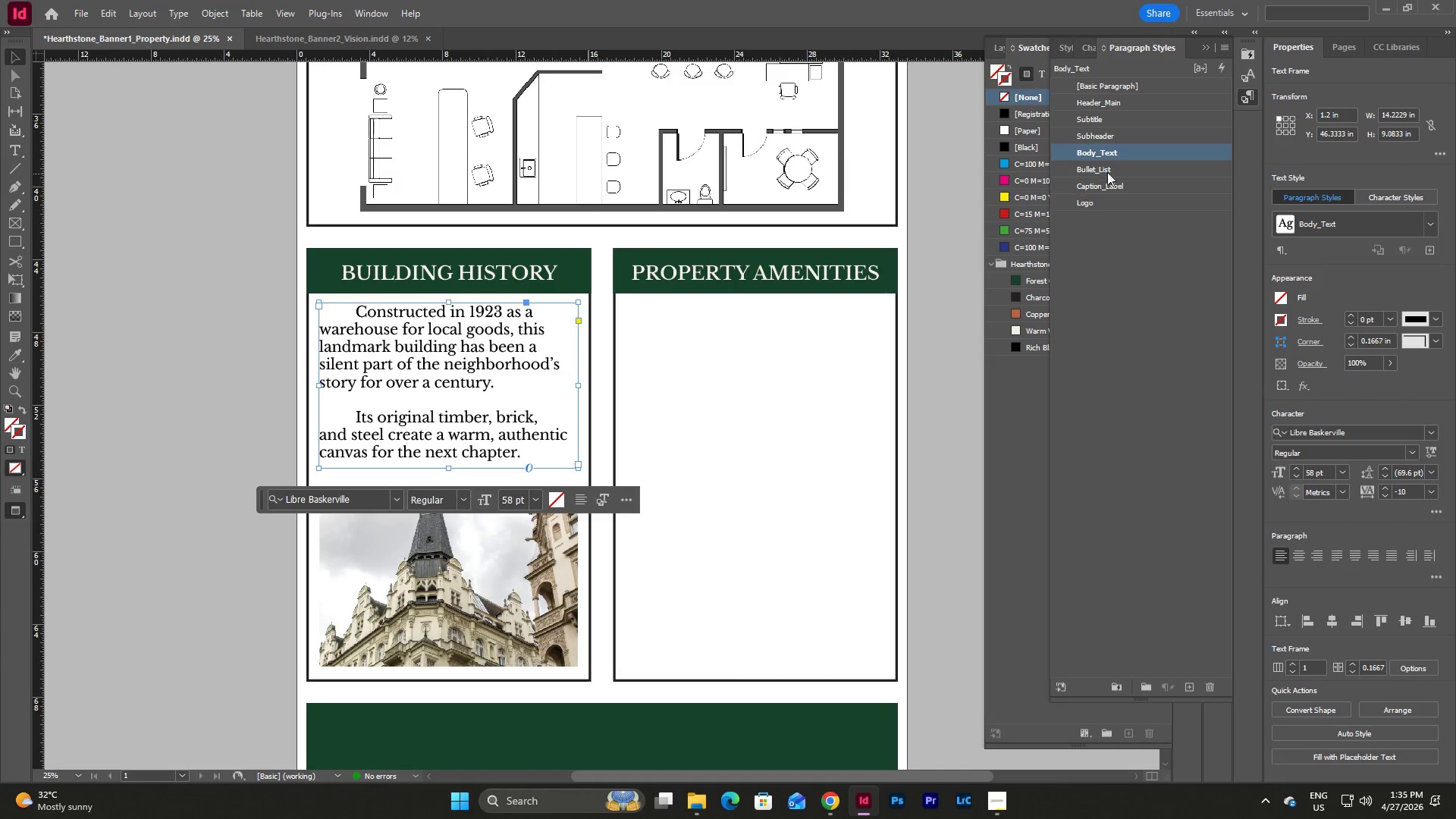 
double_click([1124, 157])
 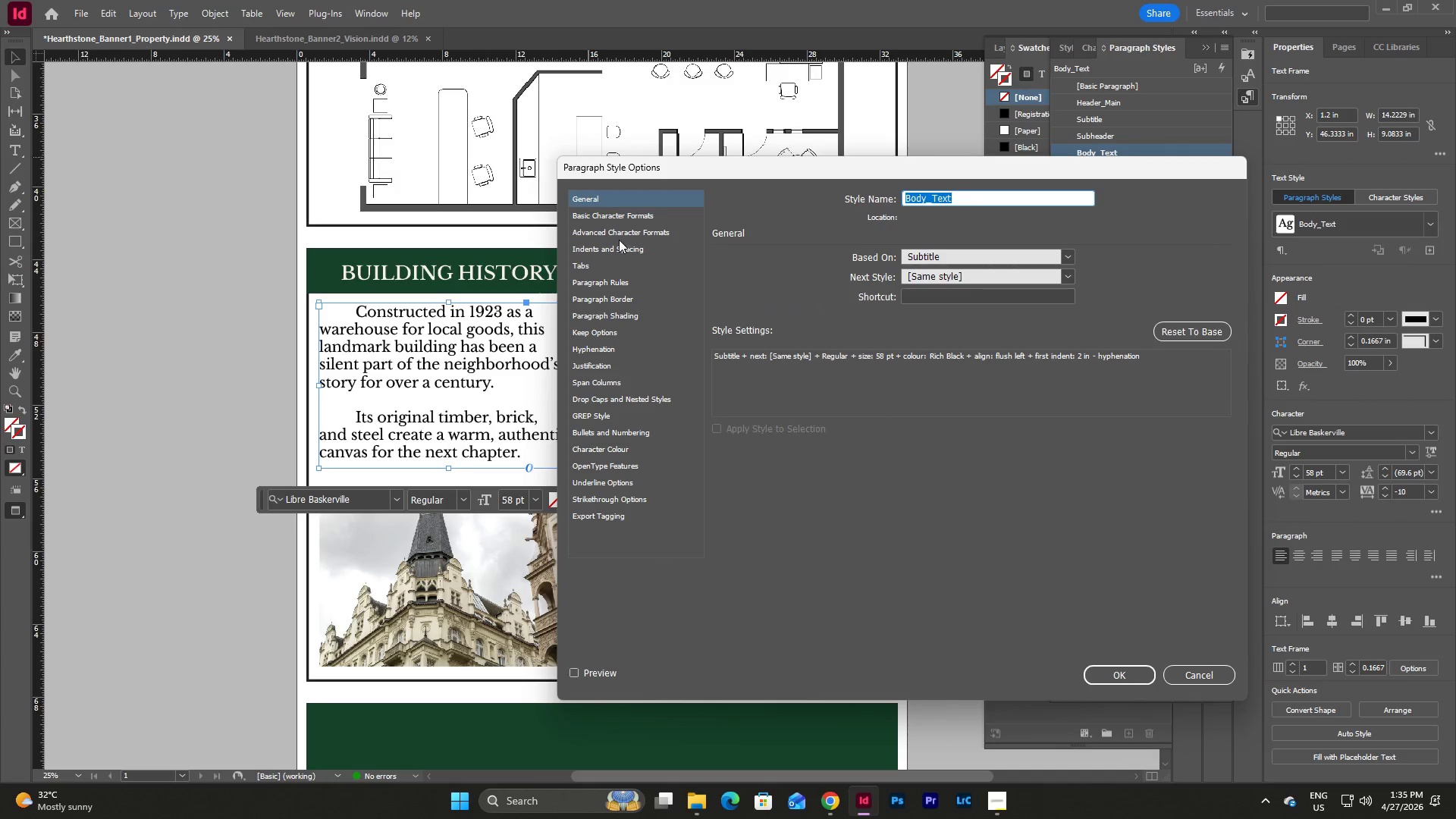 
left_click([619, 249])
 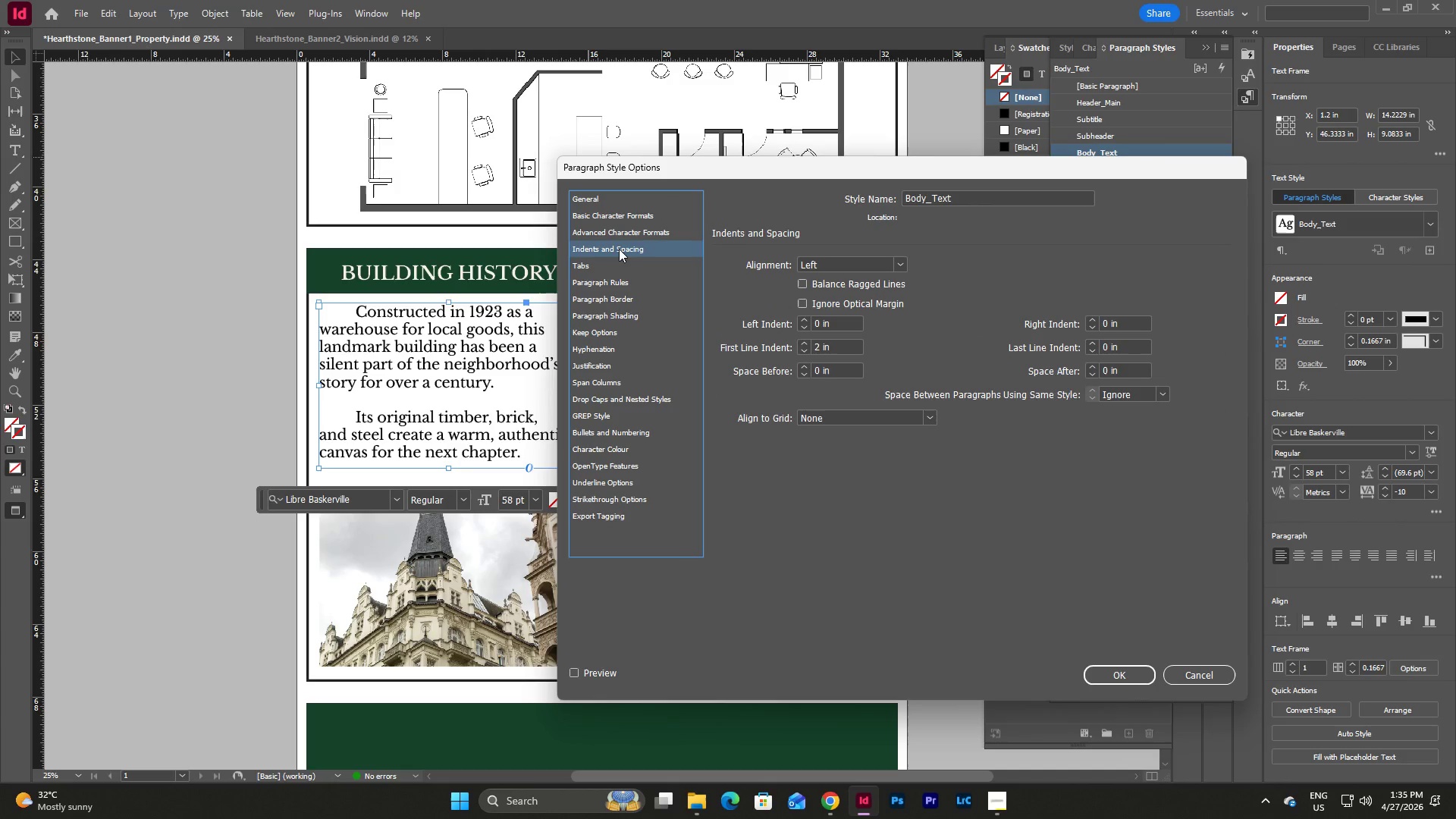 
wait(6.19)
 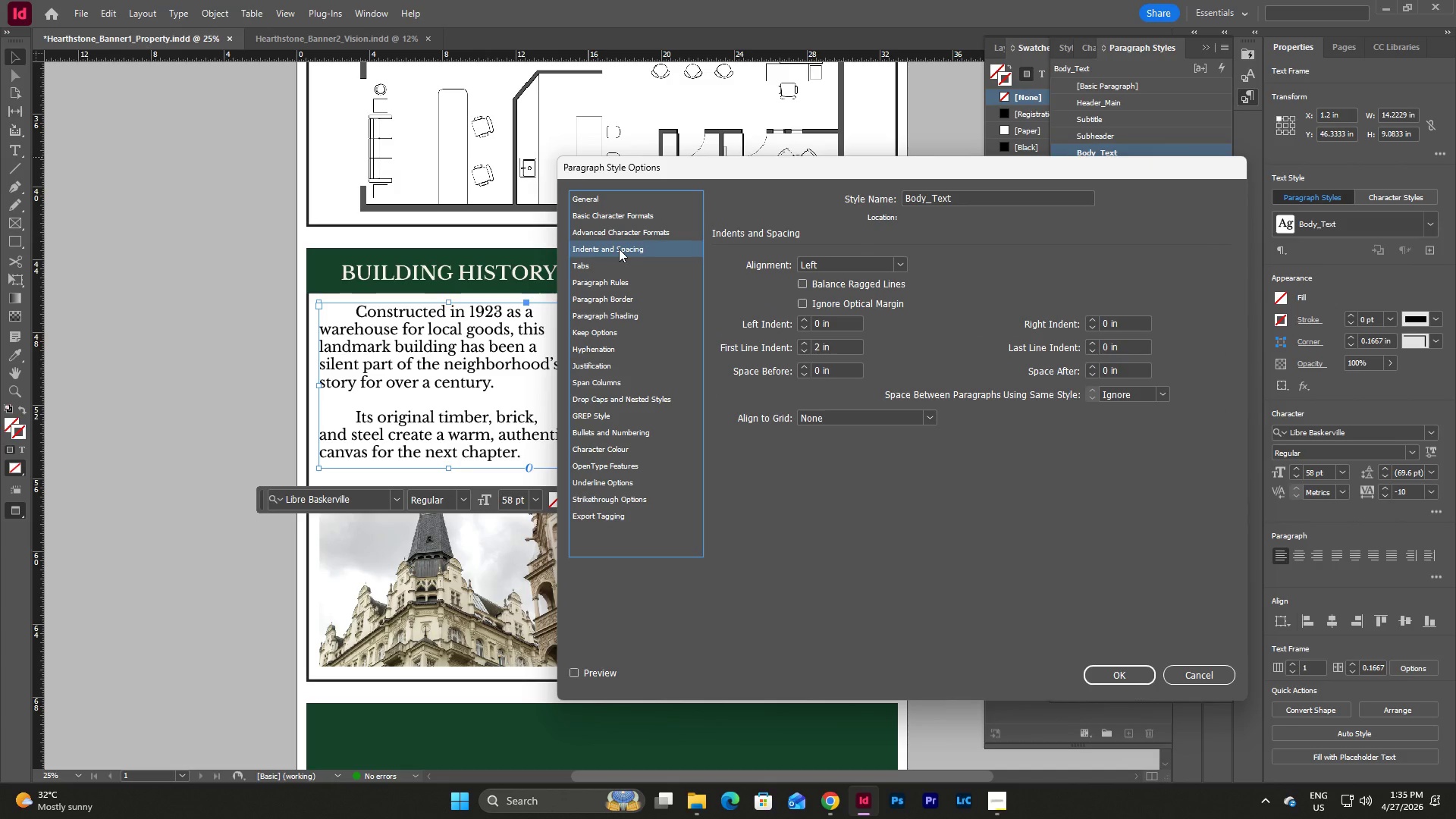 
left_click([821, 347])
 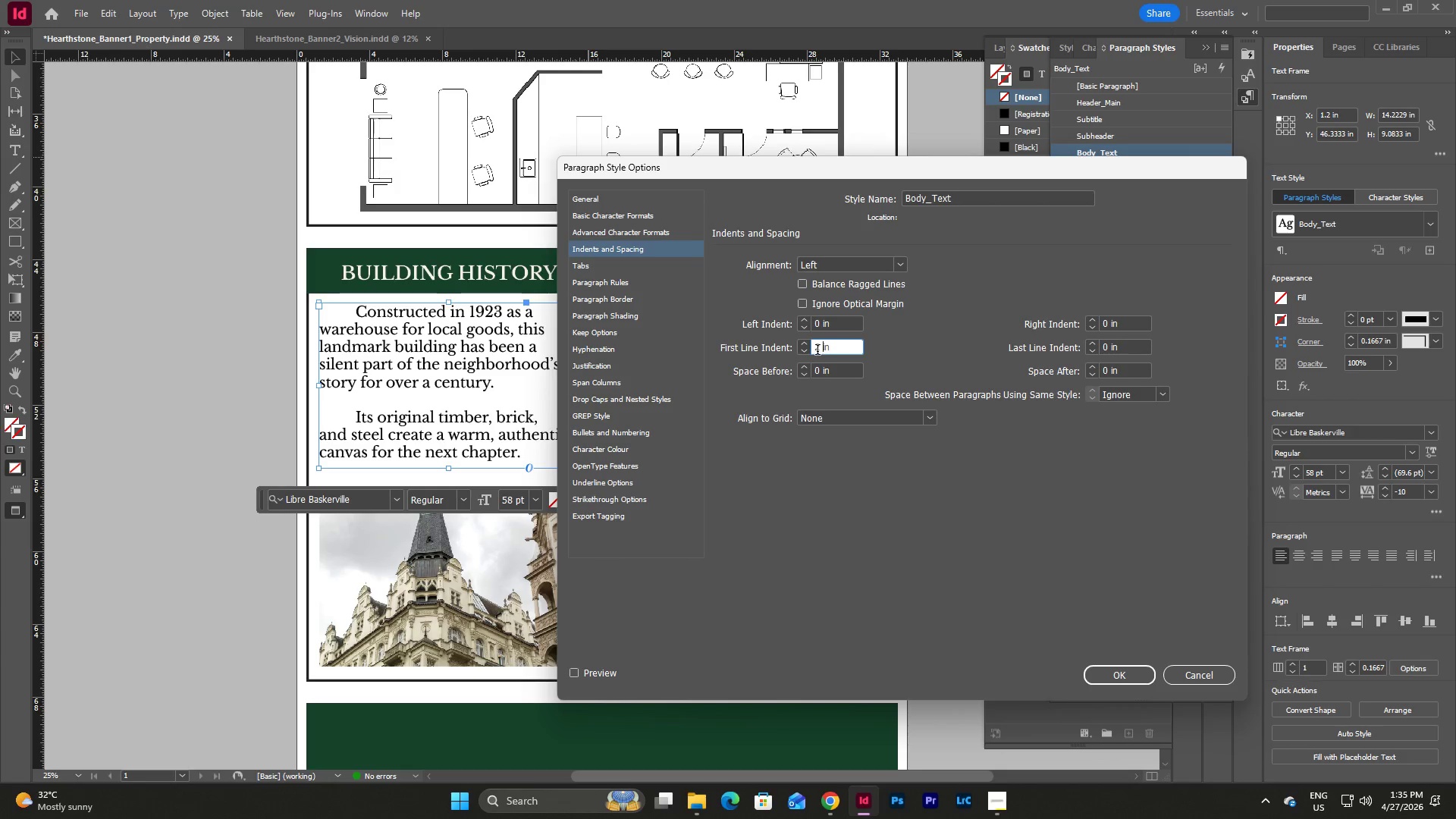 
left_click([821, 352])
 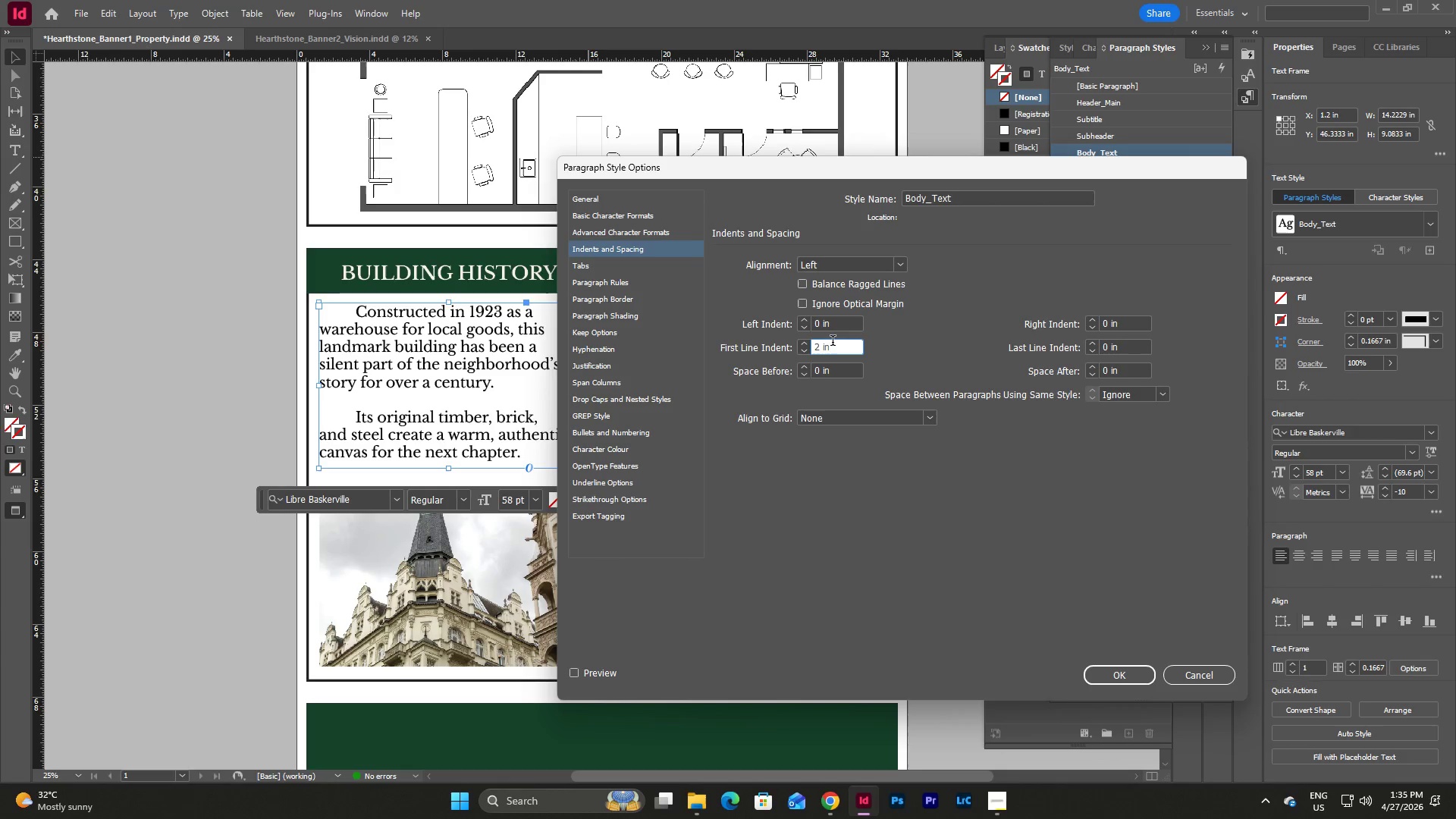 
key(NumpadDecimal)
 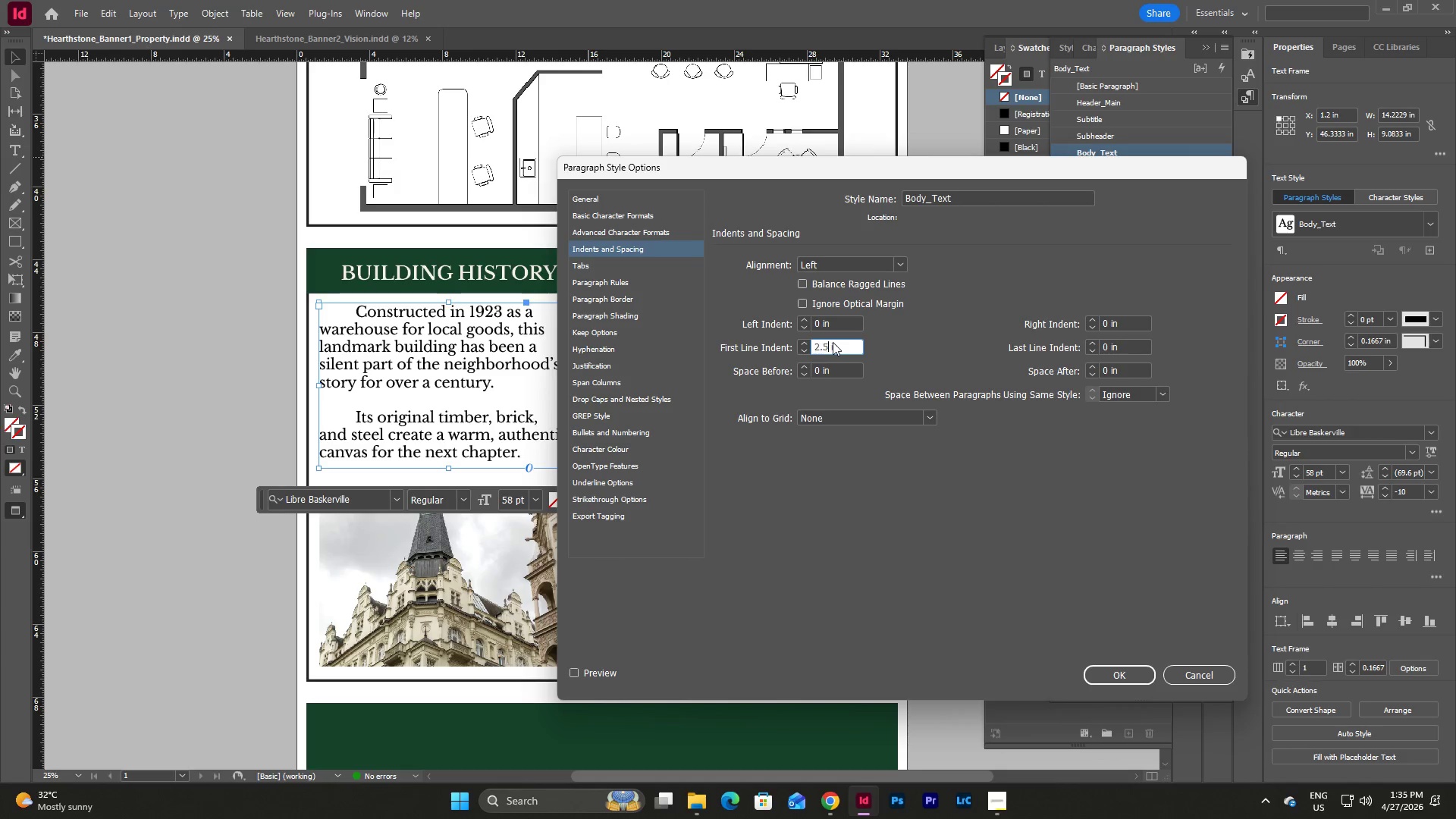 
key(Numpad5)
 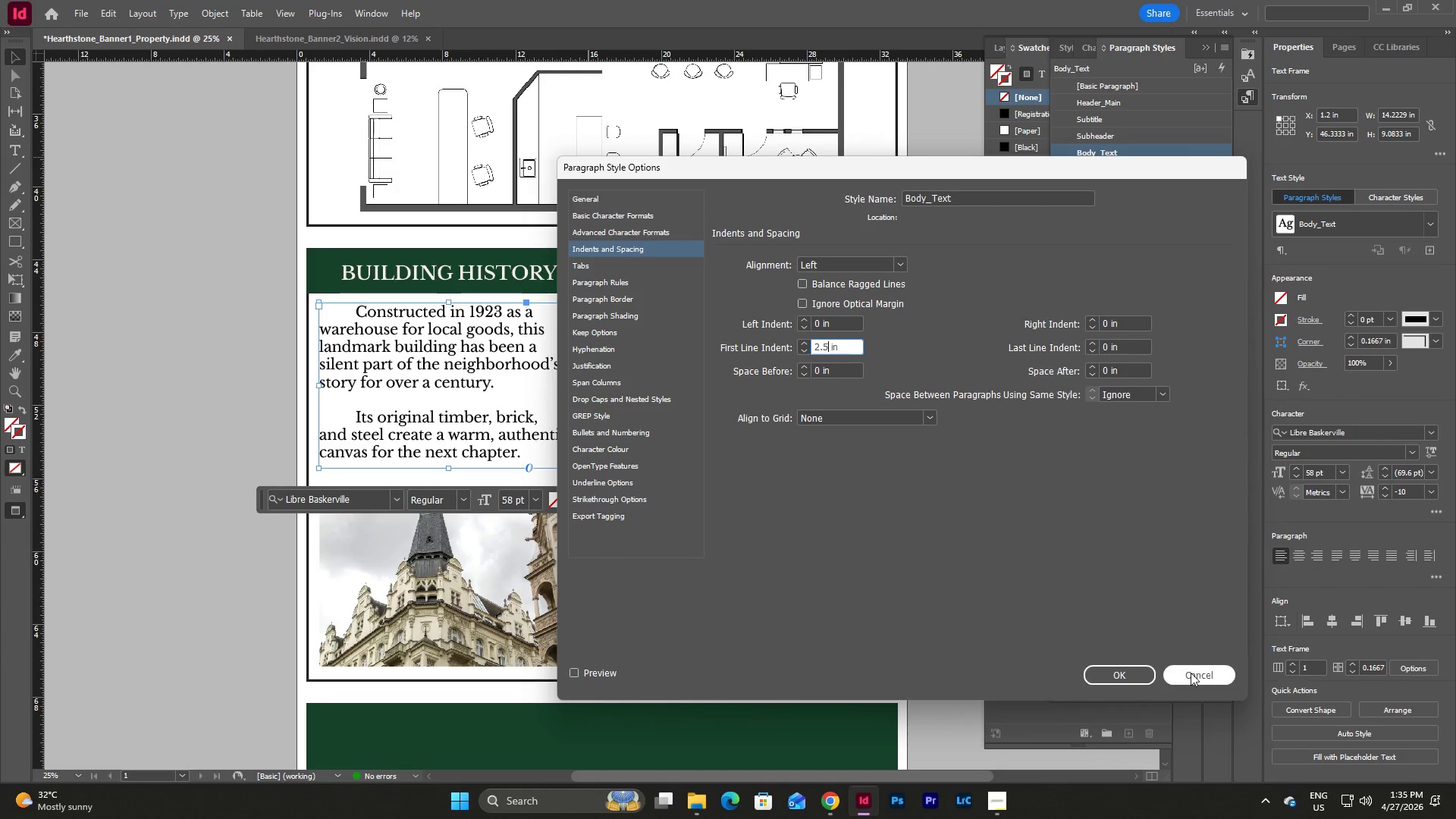 
left_click([1132, 675])
 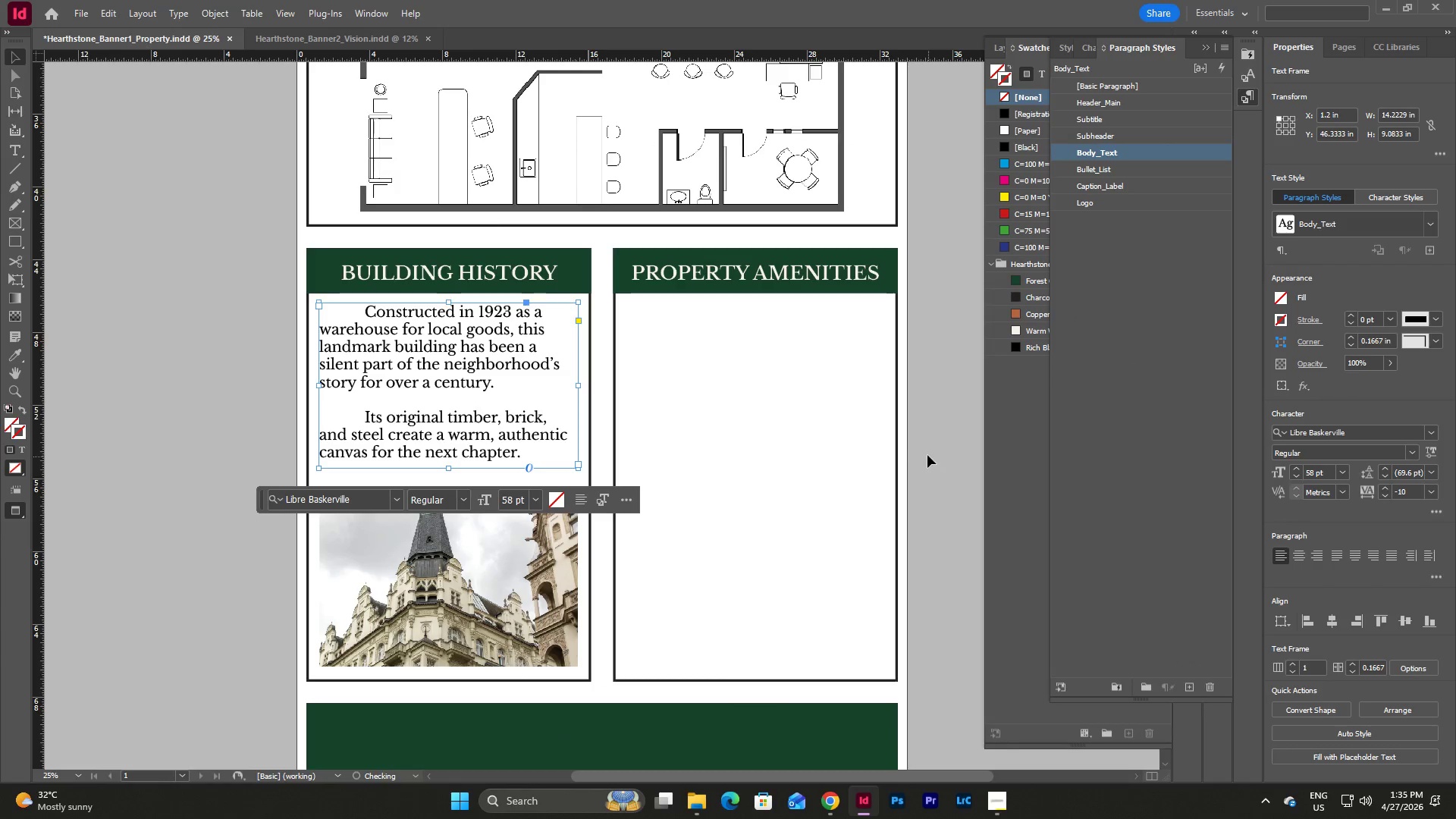 
left_click([903, 449])
 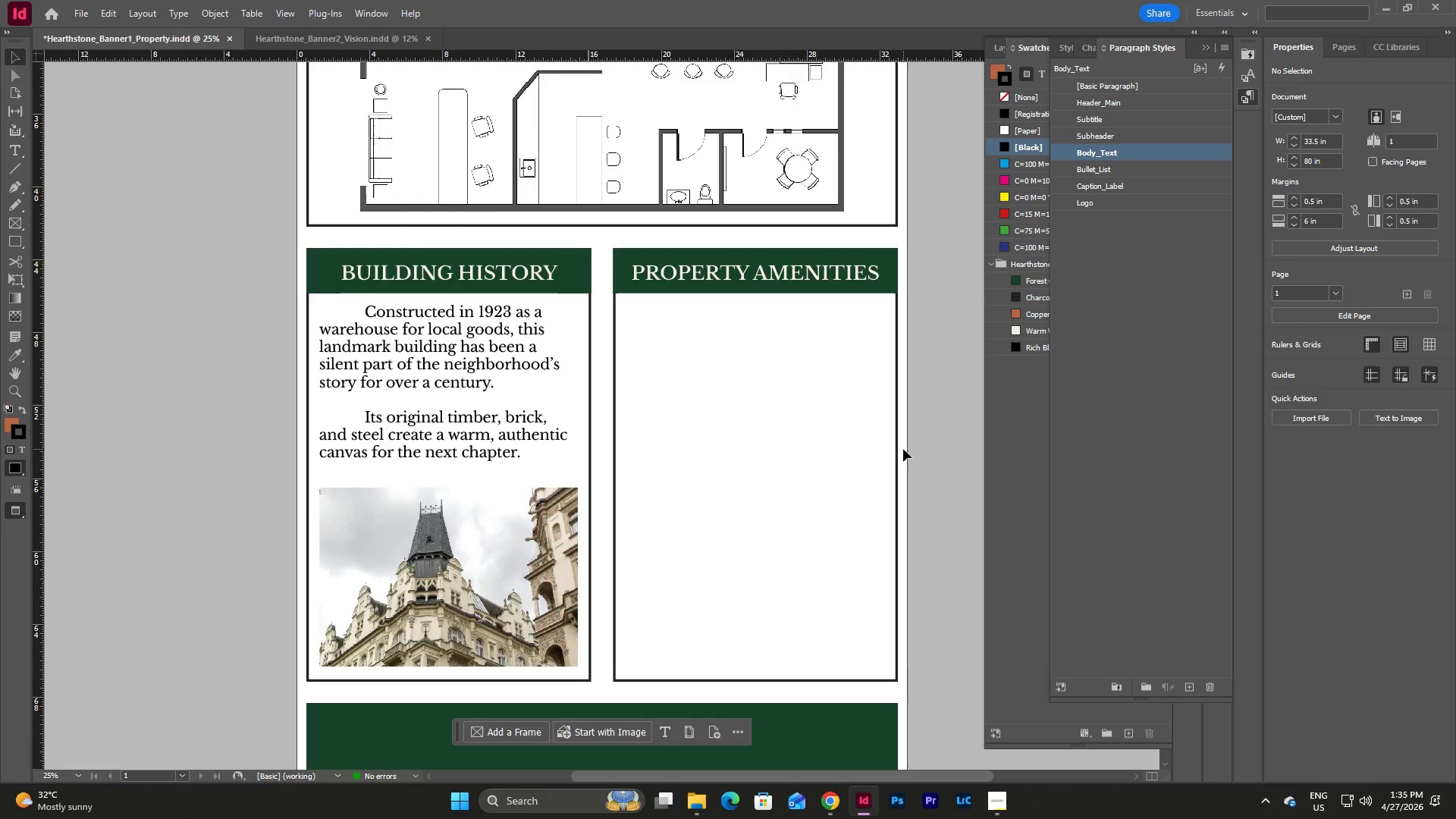 
scroll: coordinate [903, 449], scroll_direction: down, amount: 2.0
 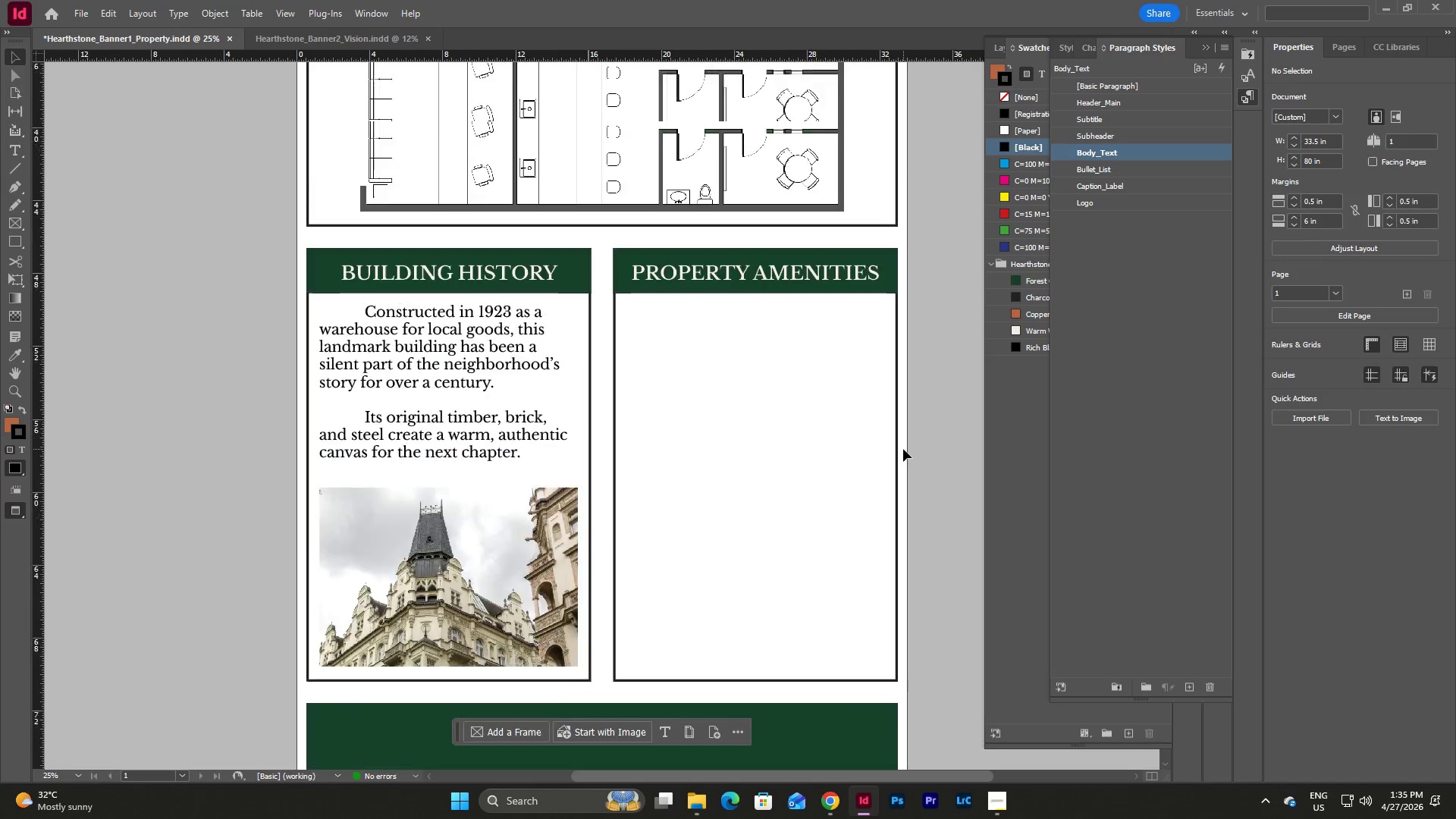 
scroll: coordinate [903, 449], scroll_direction: up, amount: 1.0
 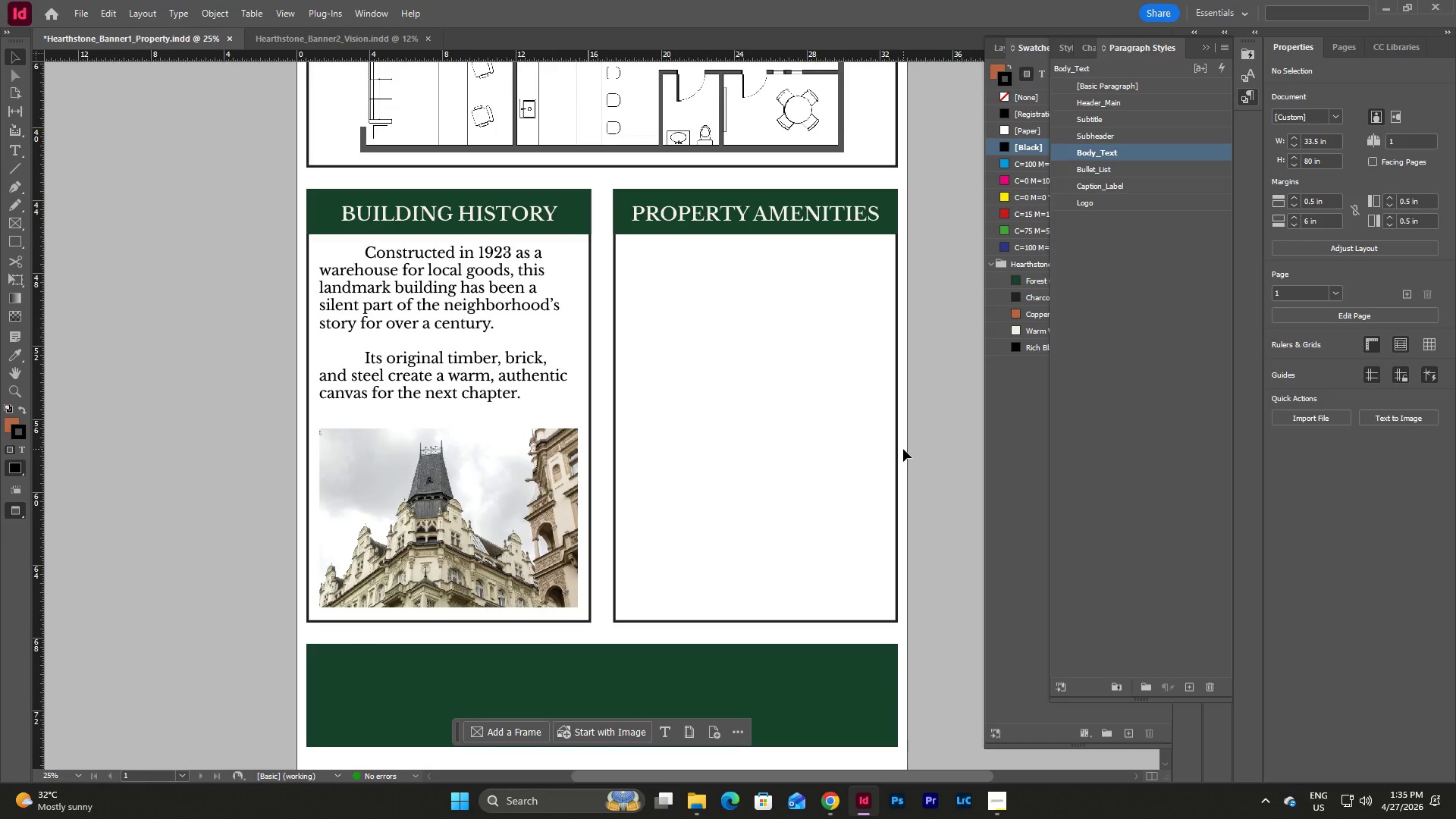 
key(W)
 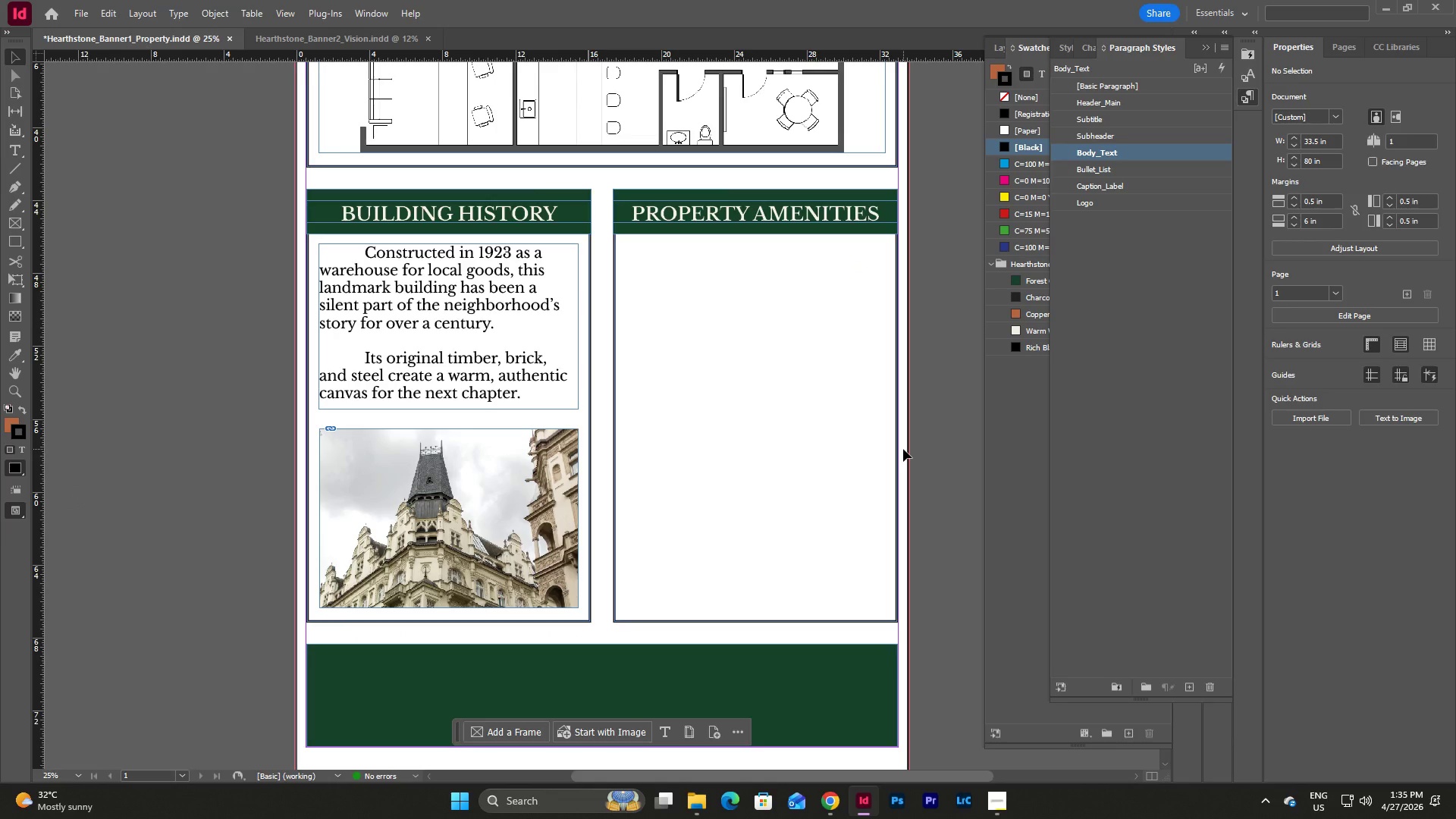 
scroll: coordinate [903, 449], scroll_direction: down, amount: 4.0
 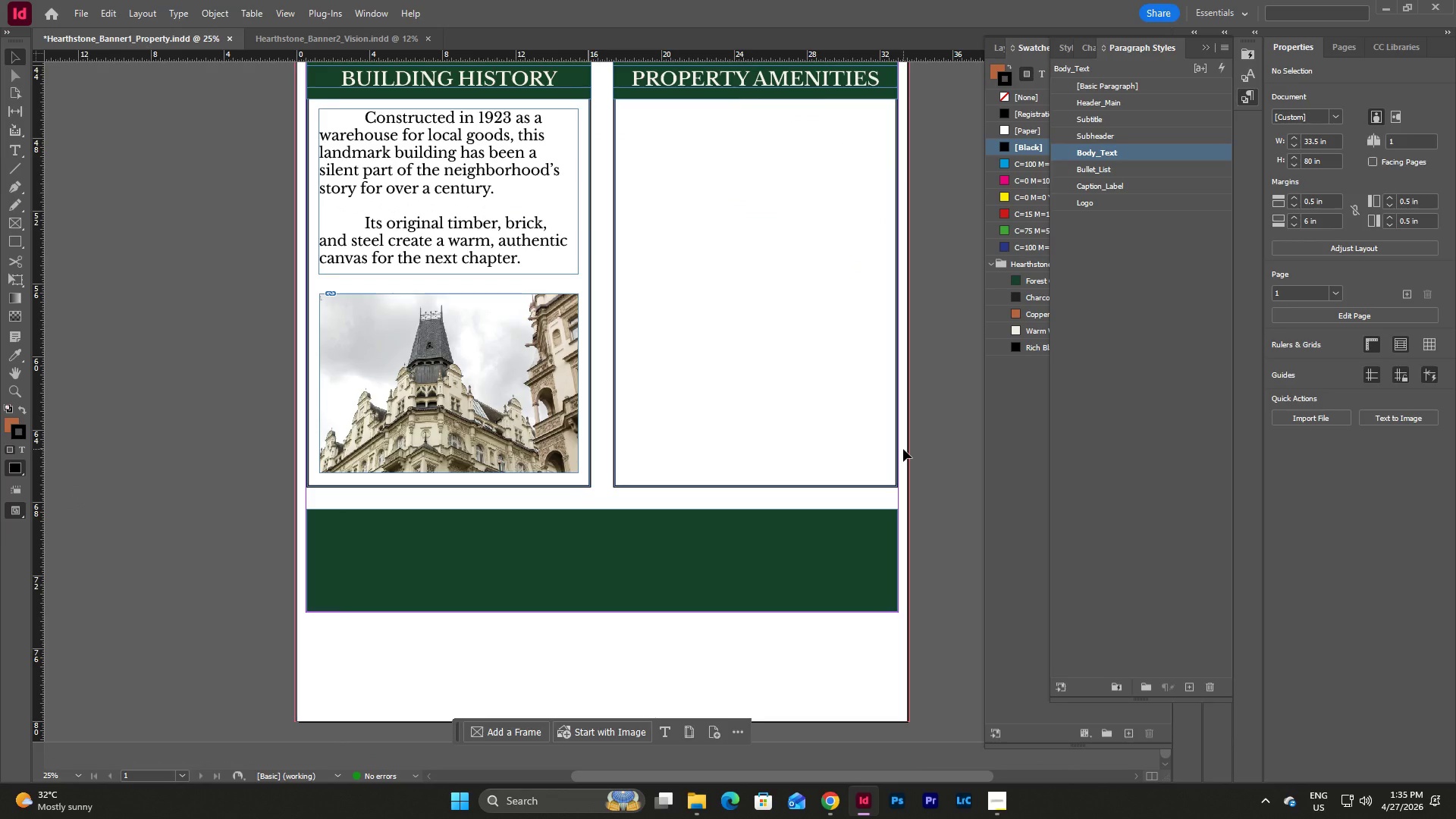 
scroll: coordinate [903, 449], scroll_direction: up, amount: 2.0
 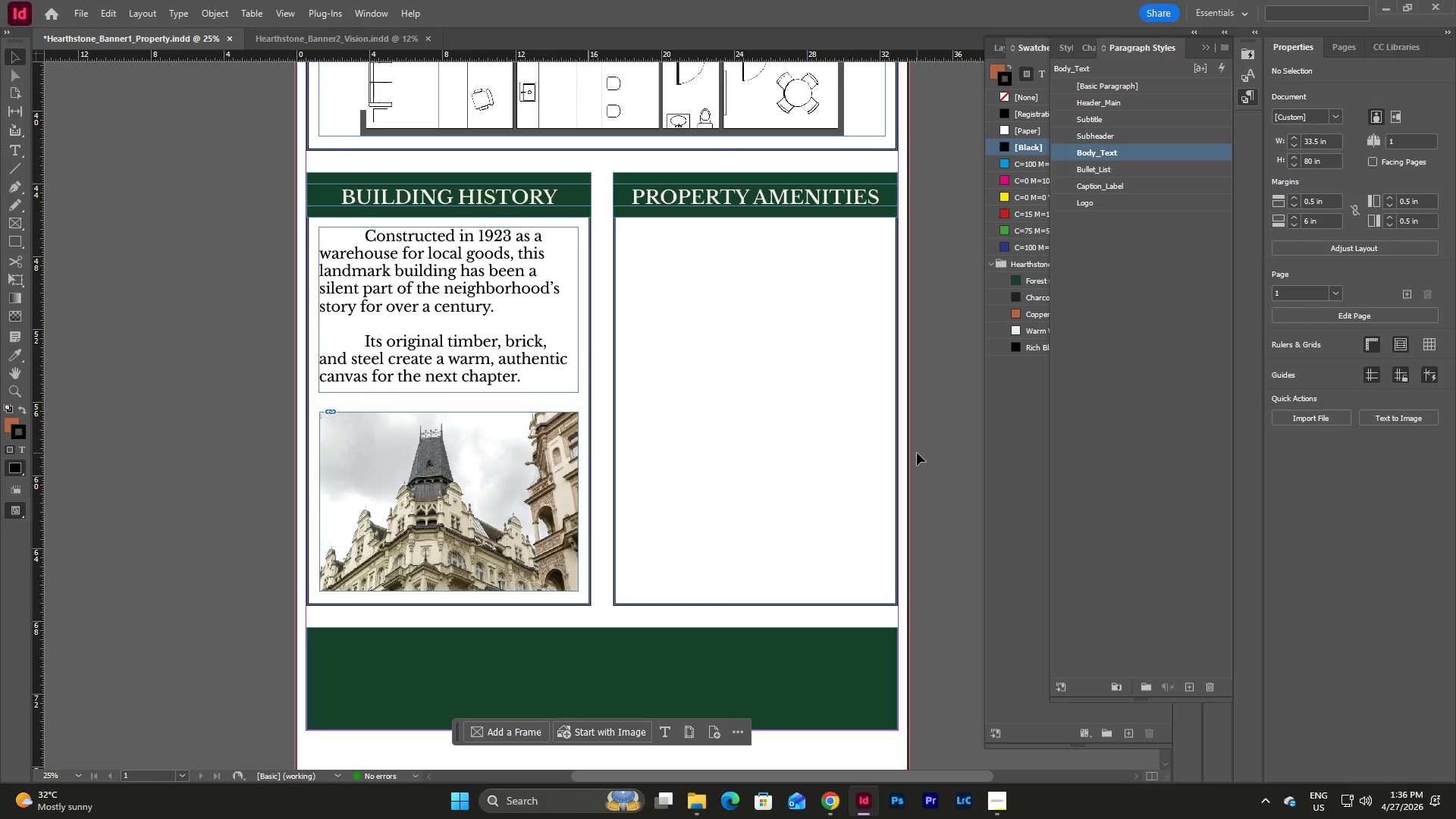 
wait(7.46)
 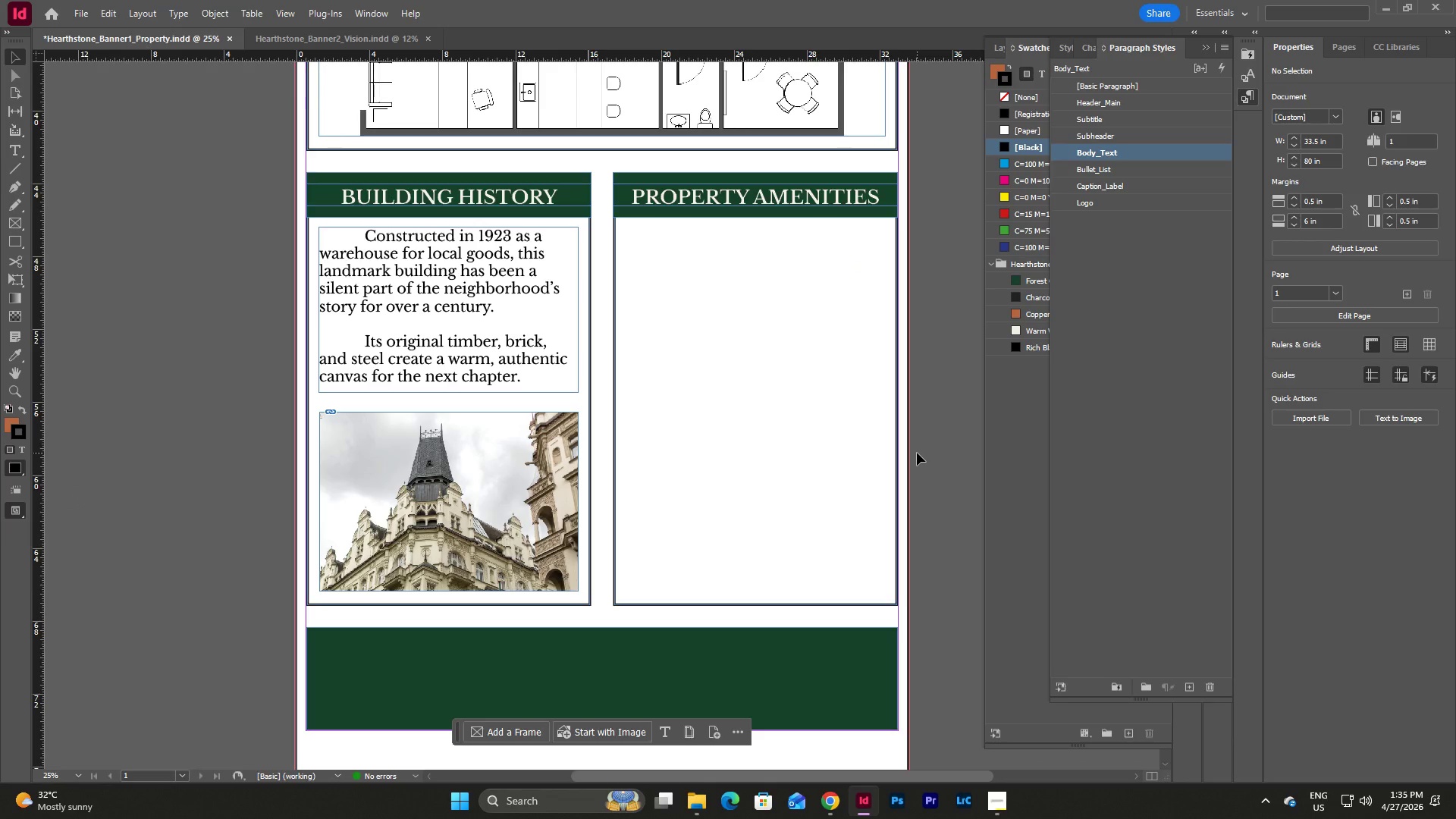 
left_click([14, 166])
 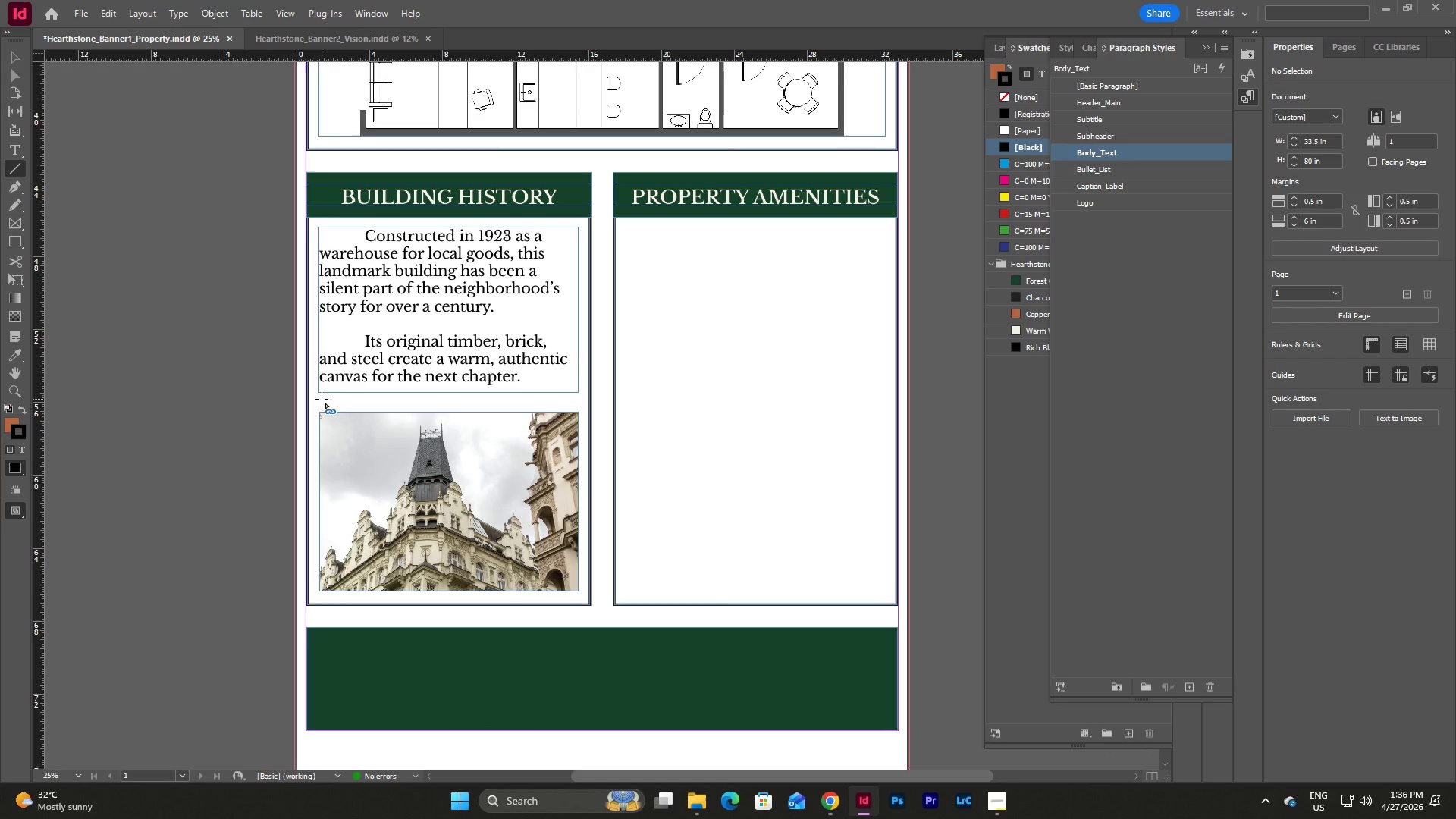 
hold_key(key=ShiftLeft, duration=2.59)
left_click_drag(start_coordinate=[322, 399], to_coordinate=[578, 400])
 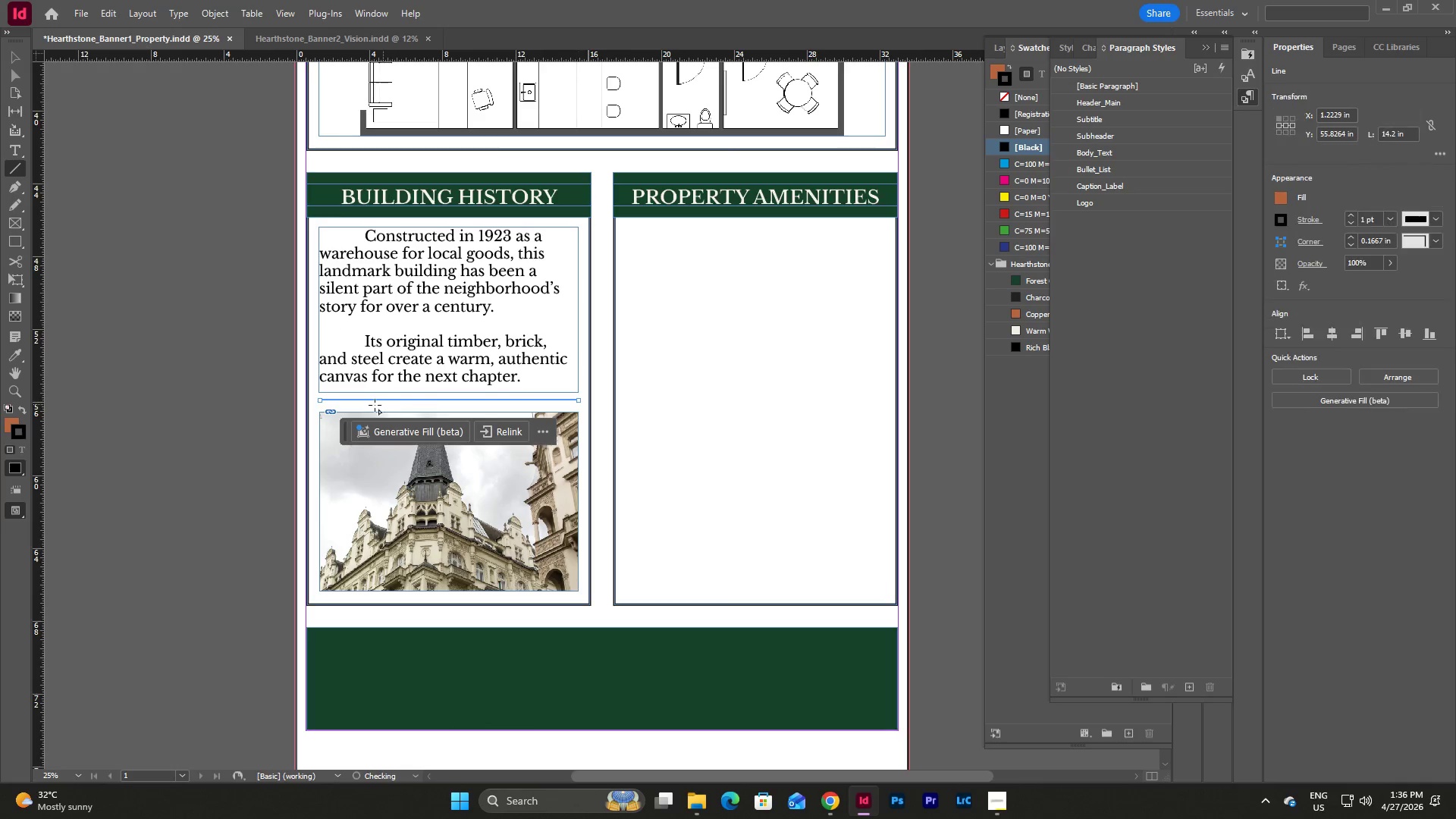 
hold_key(key=ShiftLeft, duration=1.02)
 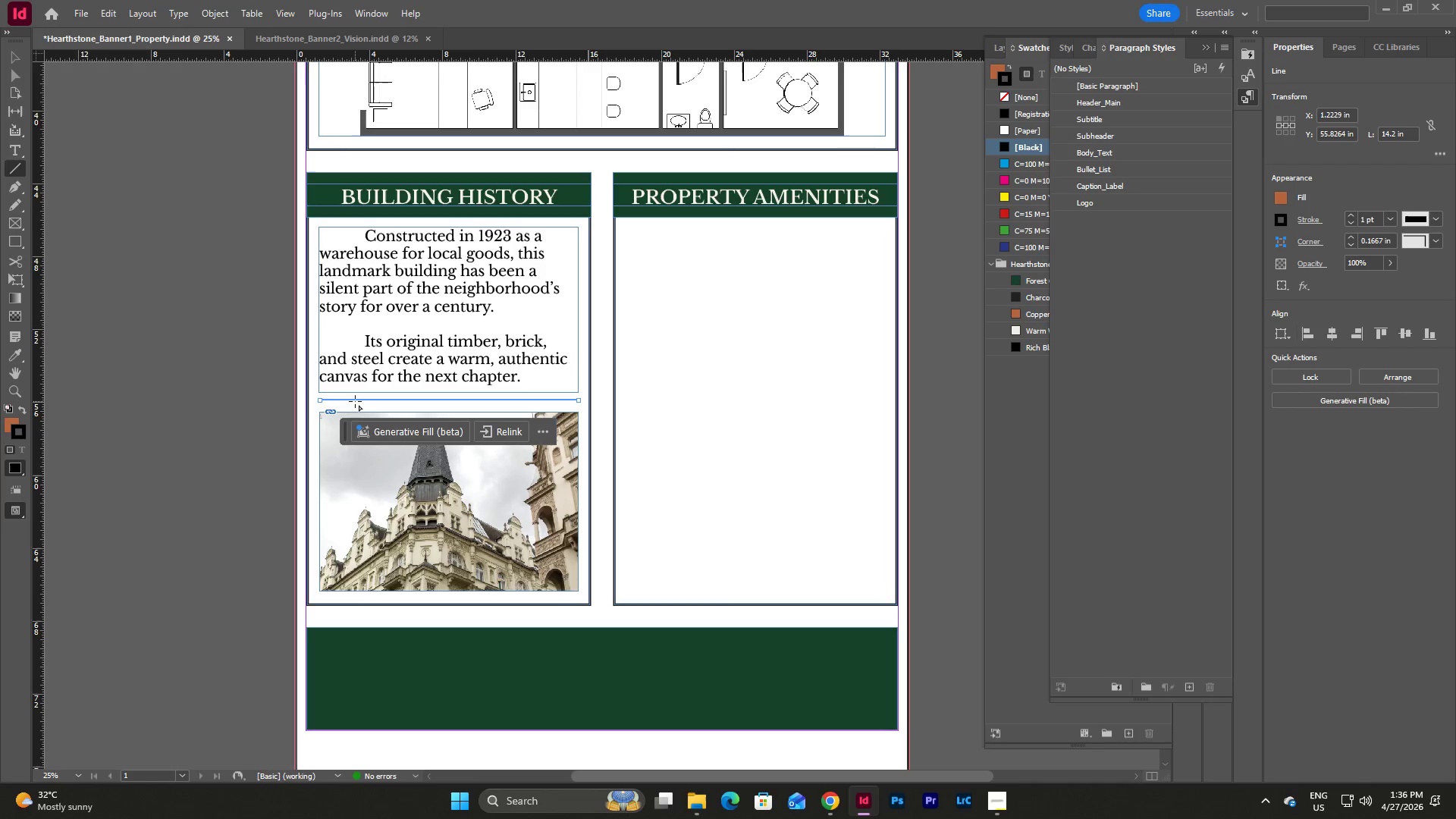 
key(V)
 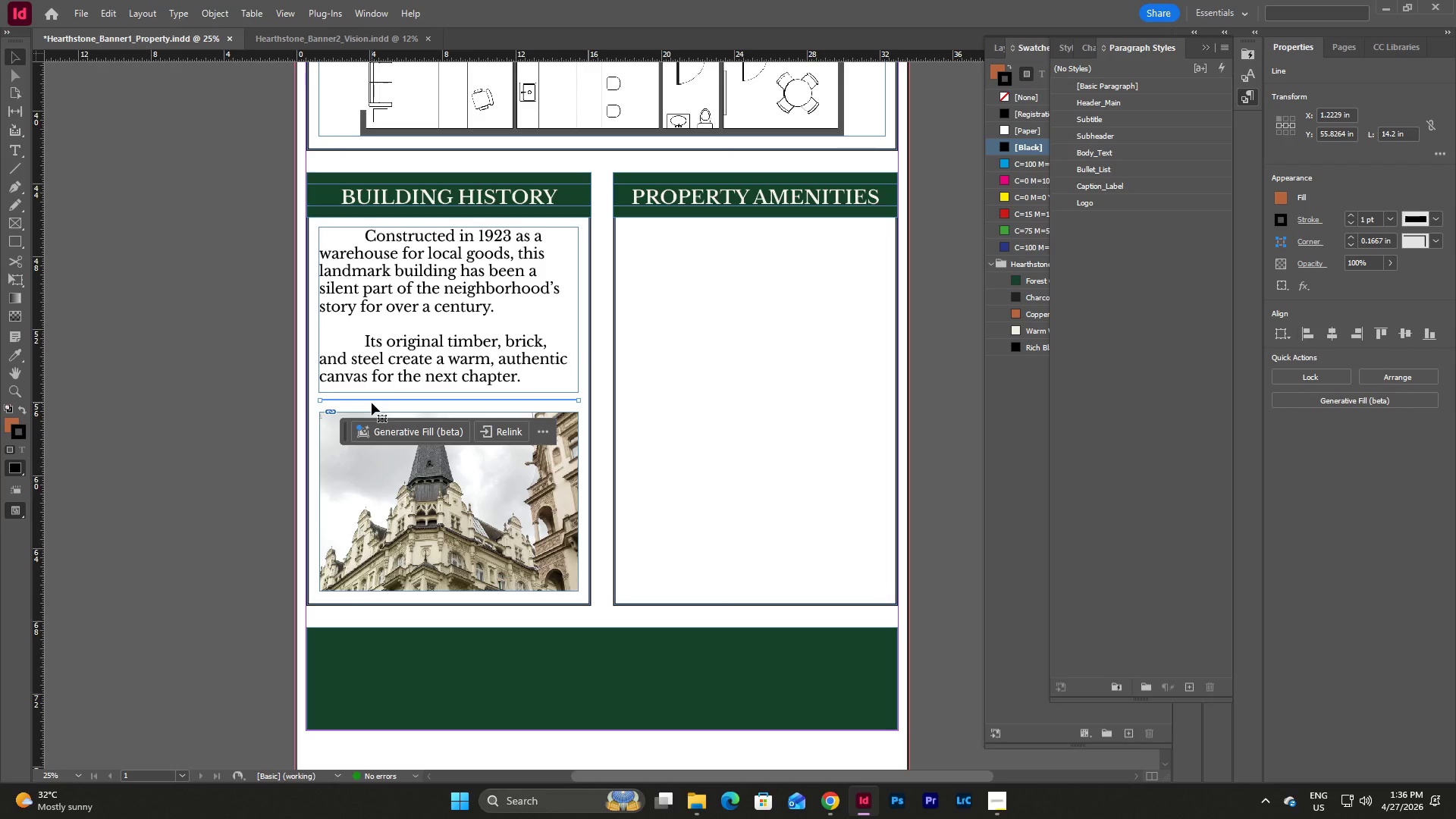 
hold_key(key=ShiftLeft, duration=3.56)
 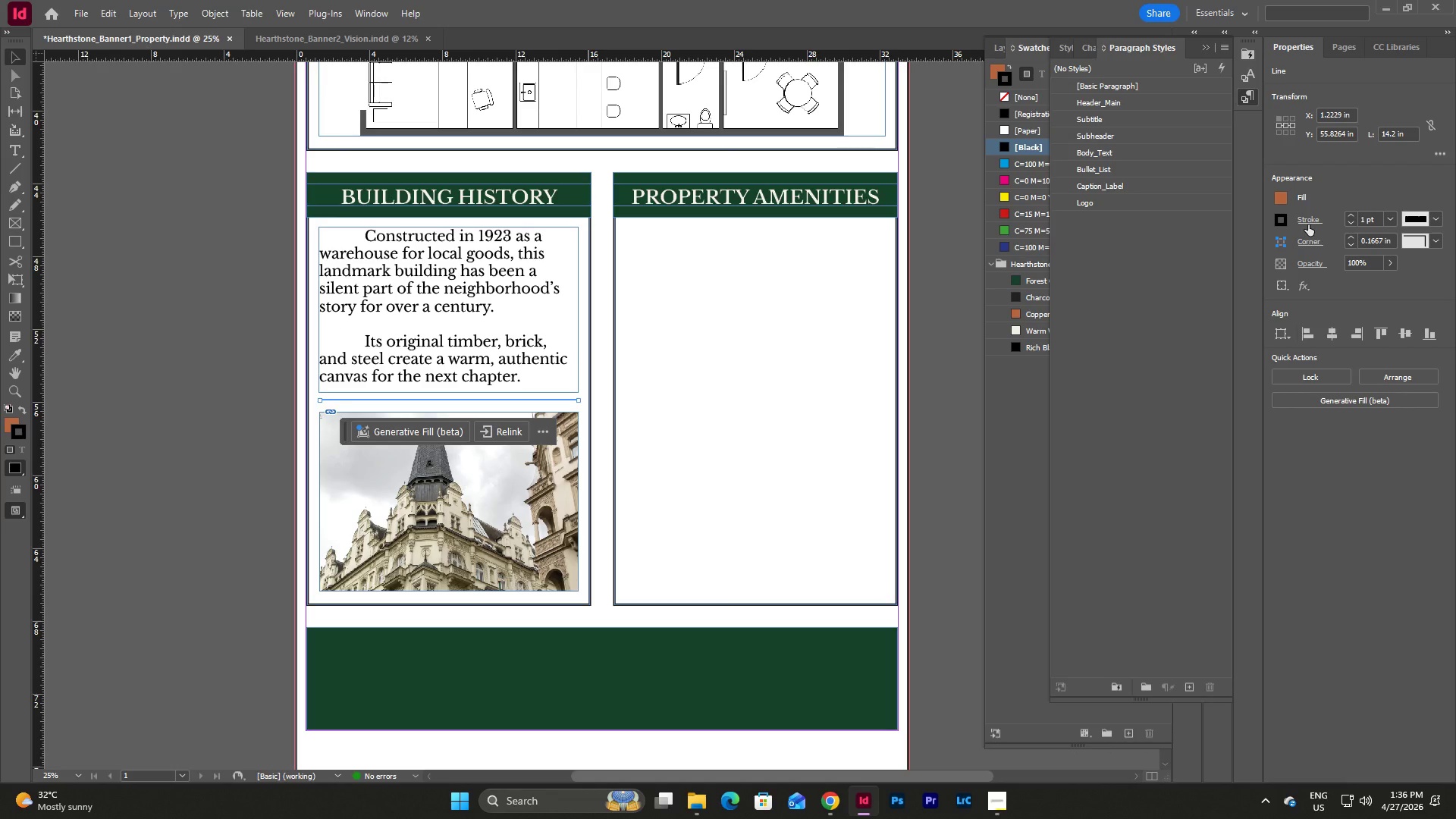 
wait(5.2)
 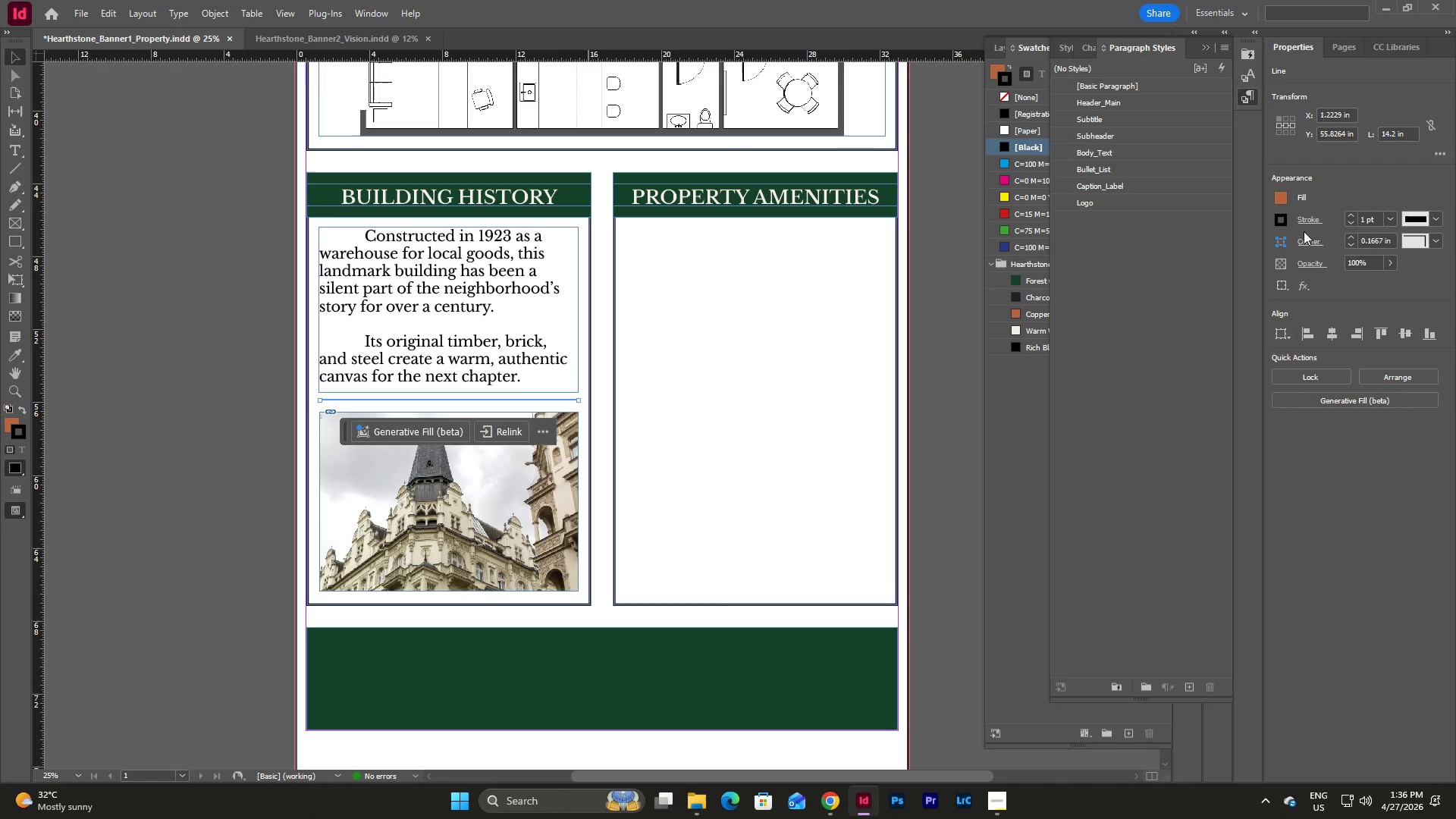 
left_click([1308, 224])
 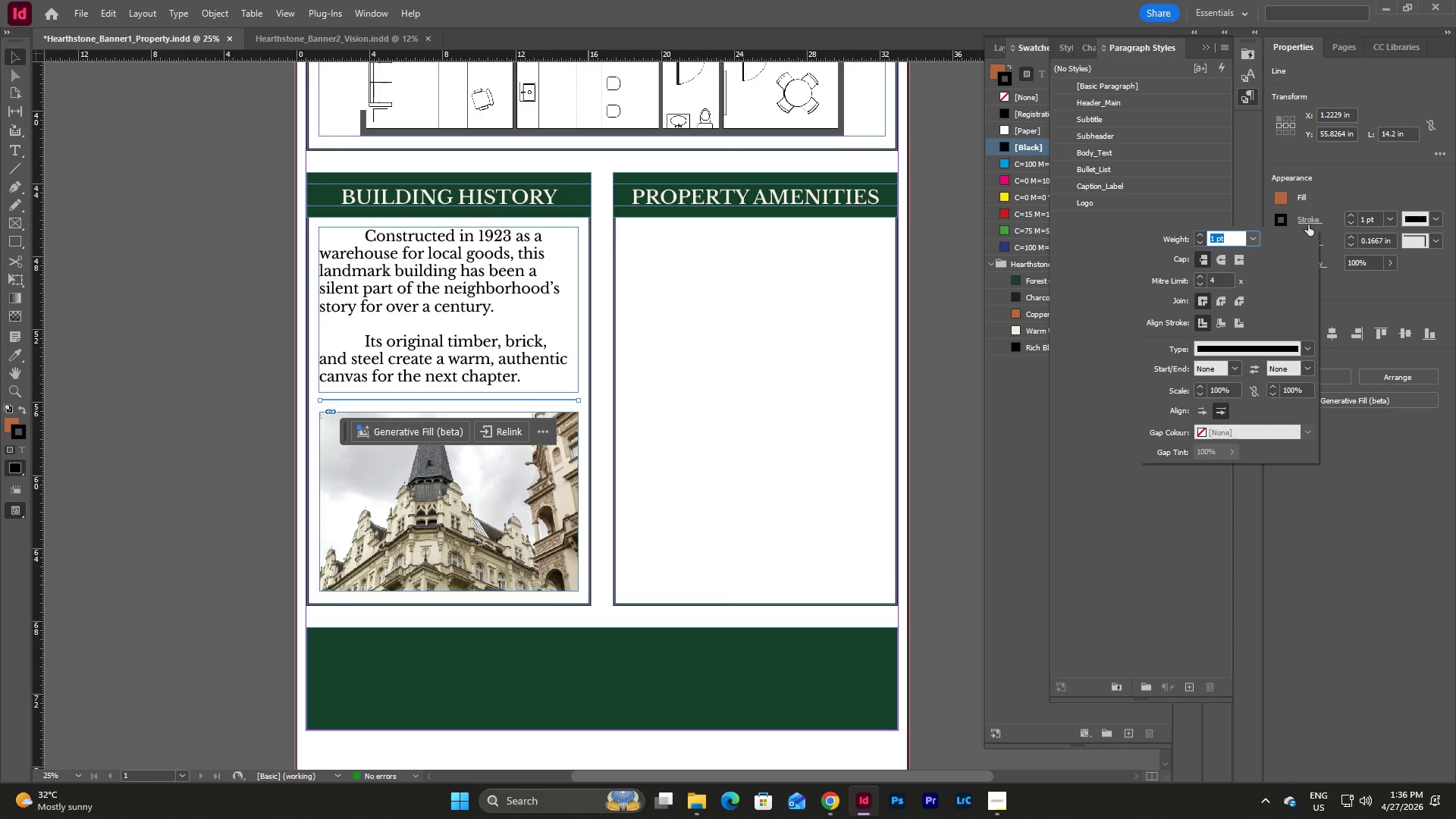 
left_click([1308, 224])
 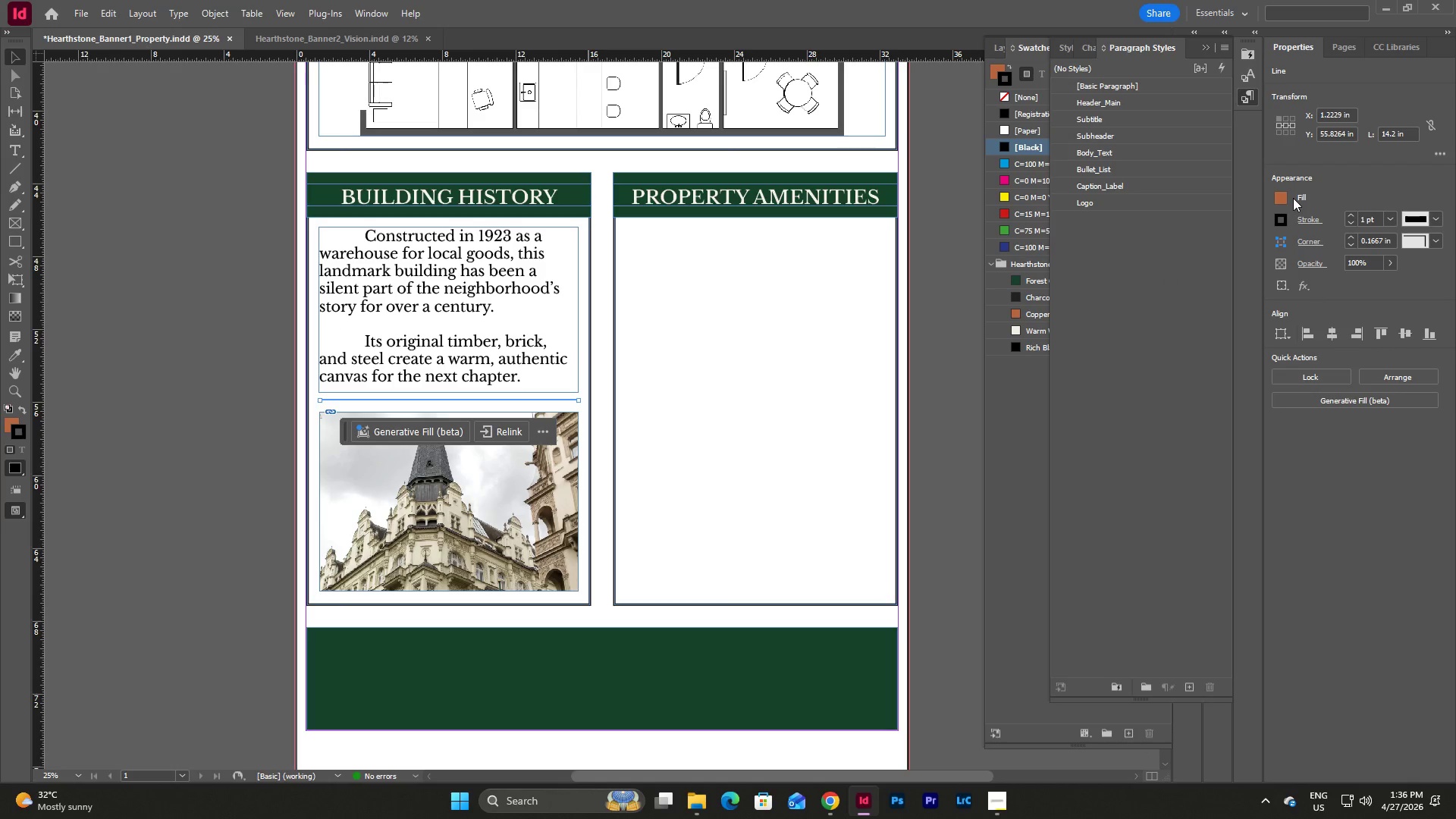 
left_click([1281, 196])
 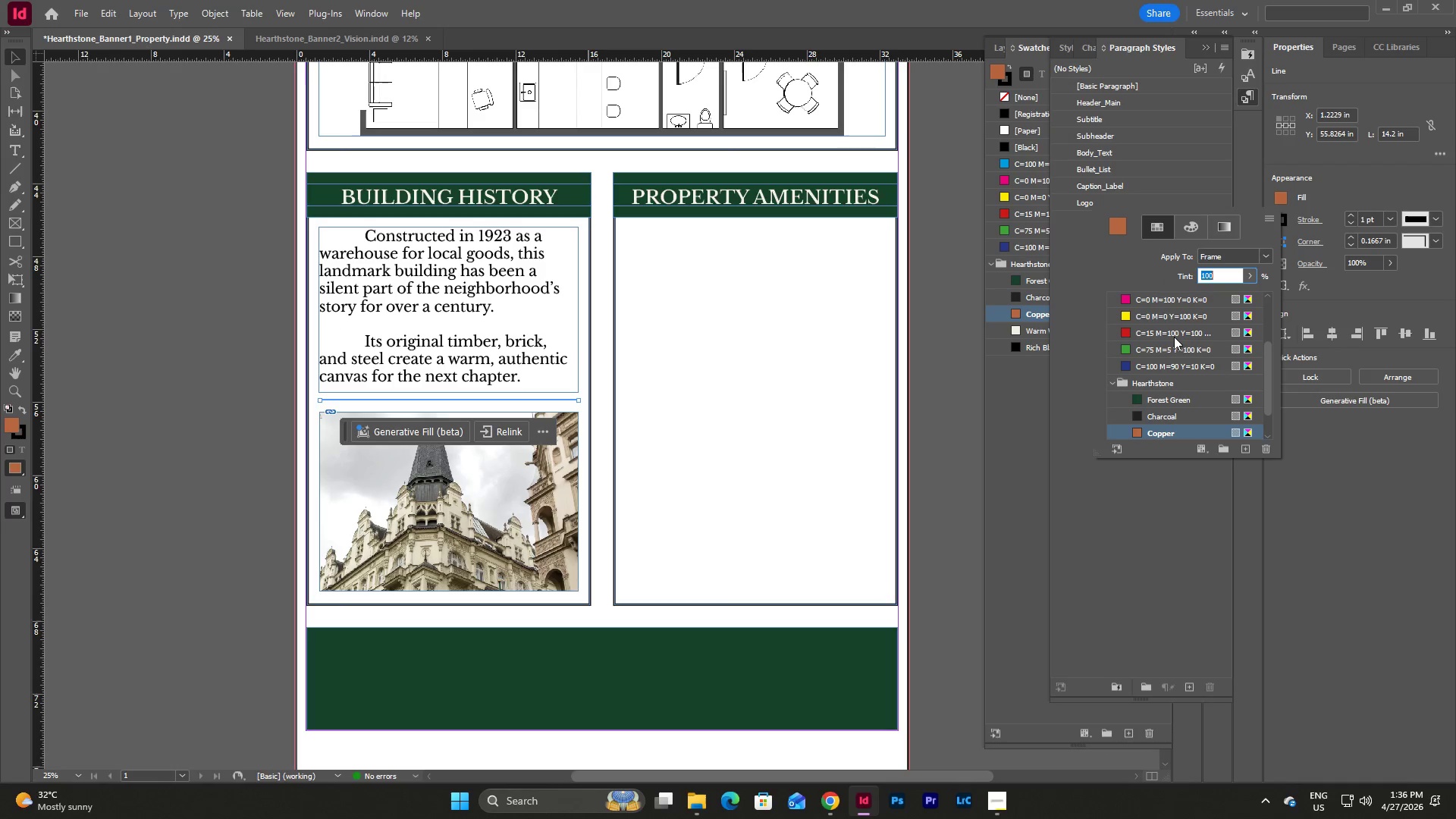 
left_click([1165, 293])
 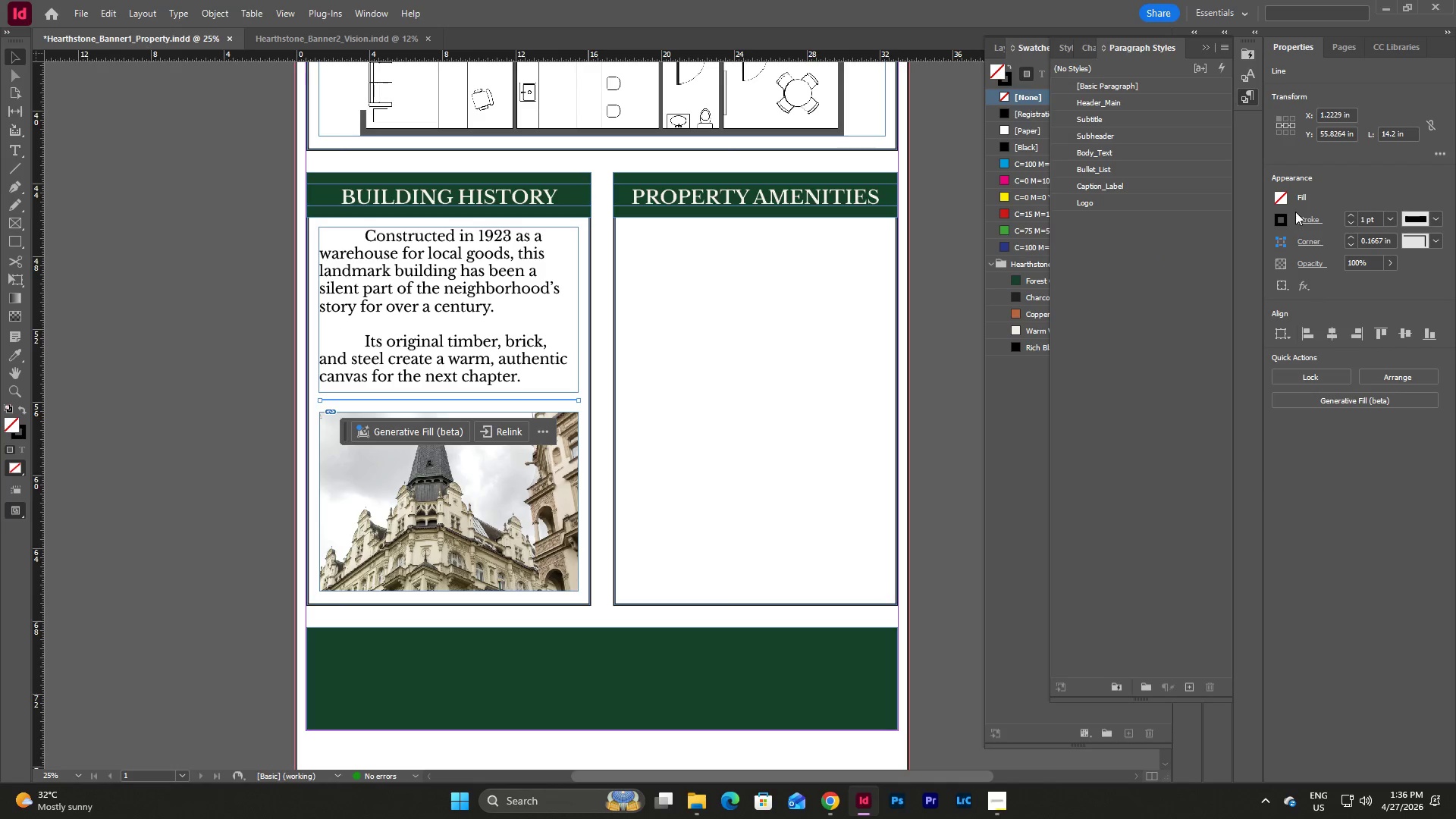 
scroll: coordinate [1178, 331], scroll_direction: up, amount: 10.0
 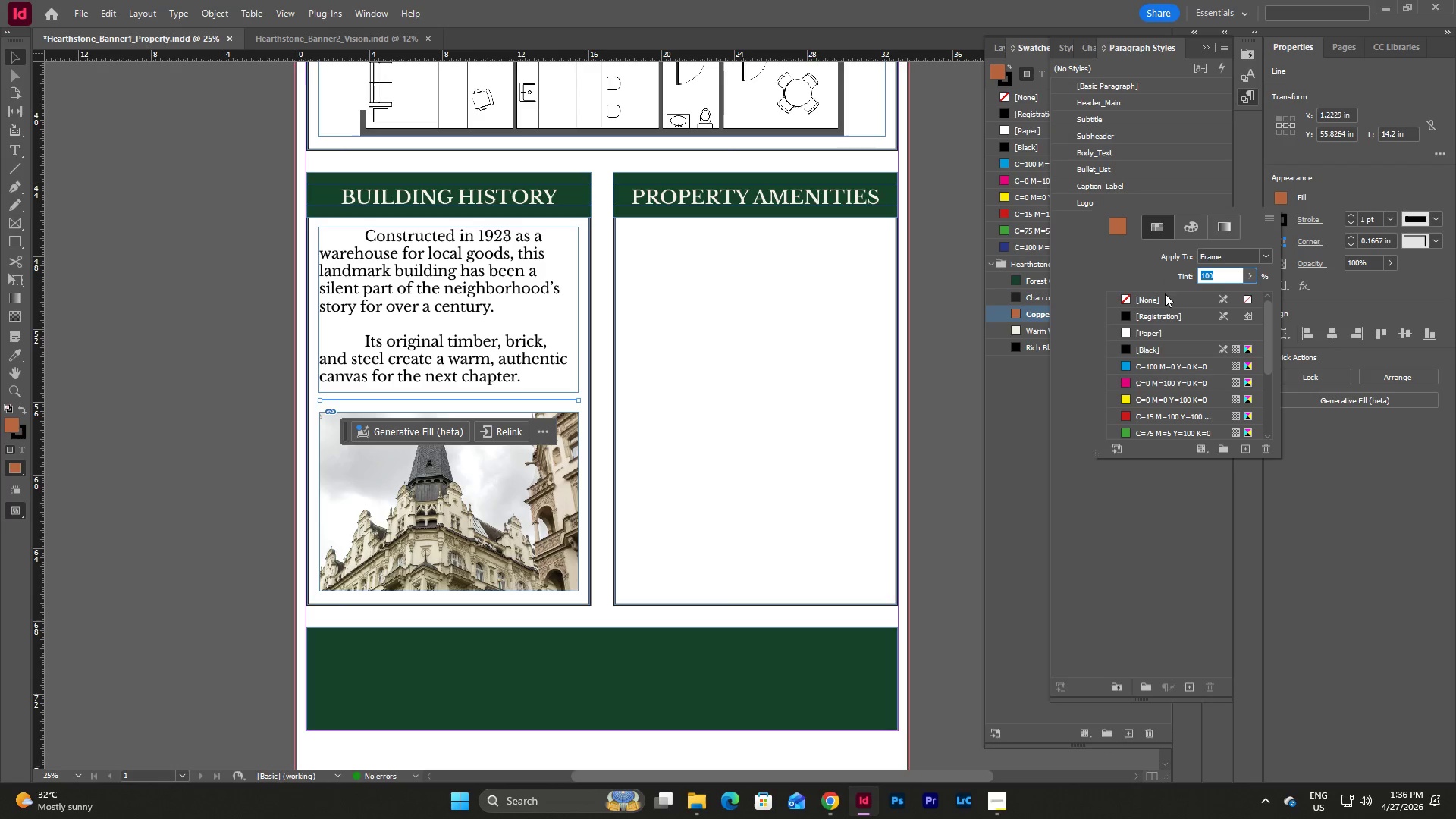 
double_click([1286, 216])
 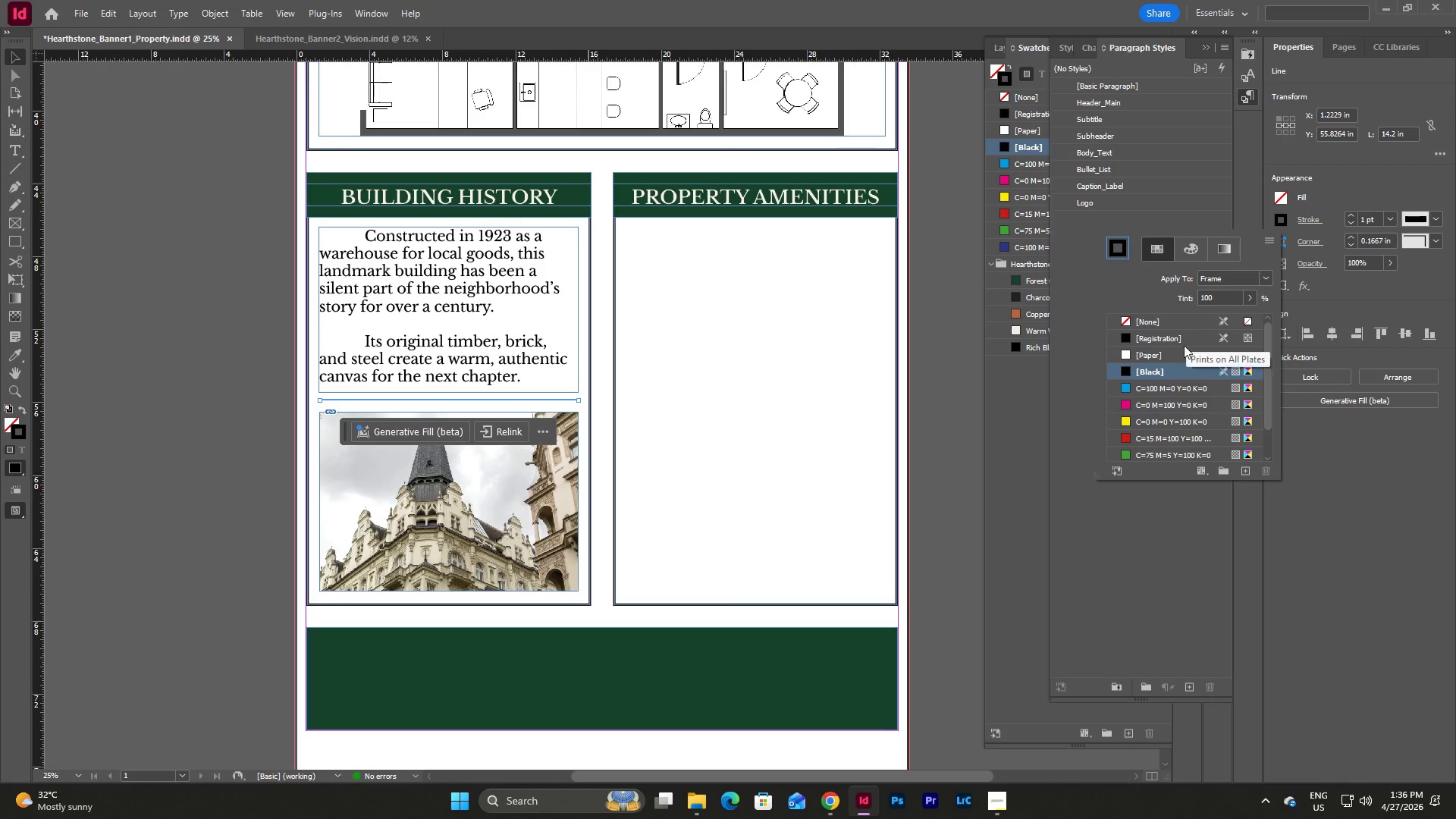 
scroll: coordinate [1184, 353], scroll_direction: down, amount: 12.0
 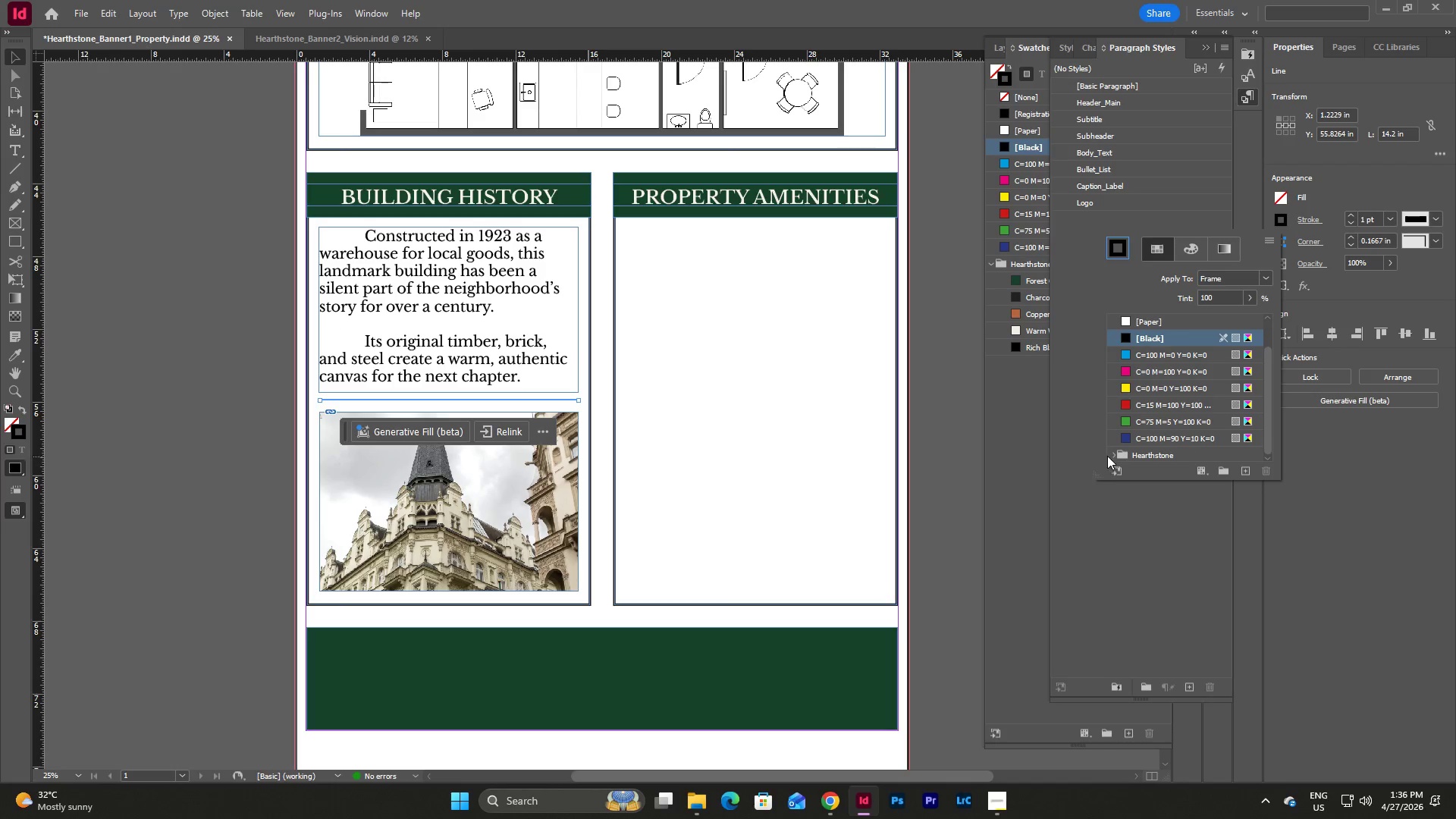 
left_click([1110, 451])
 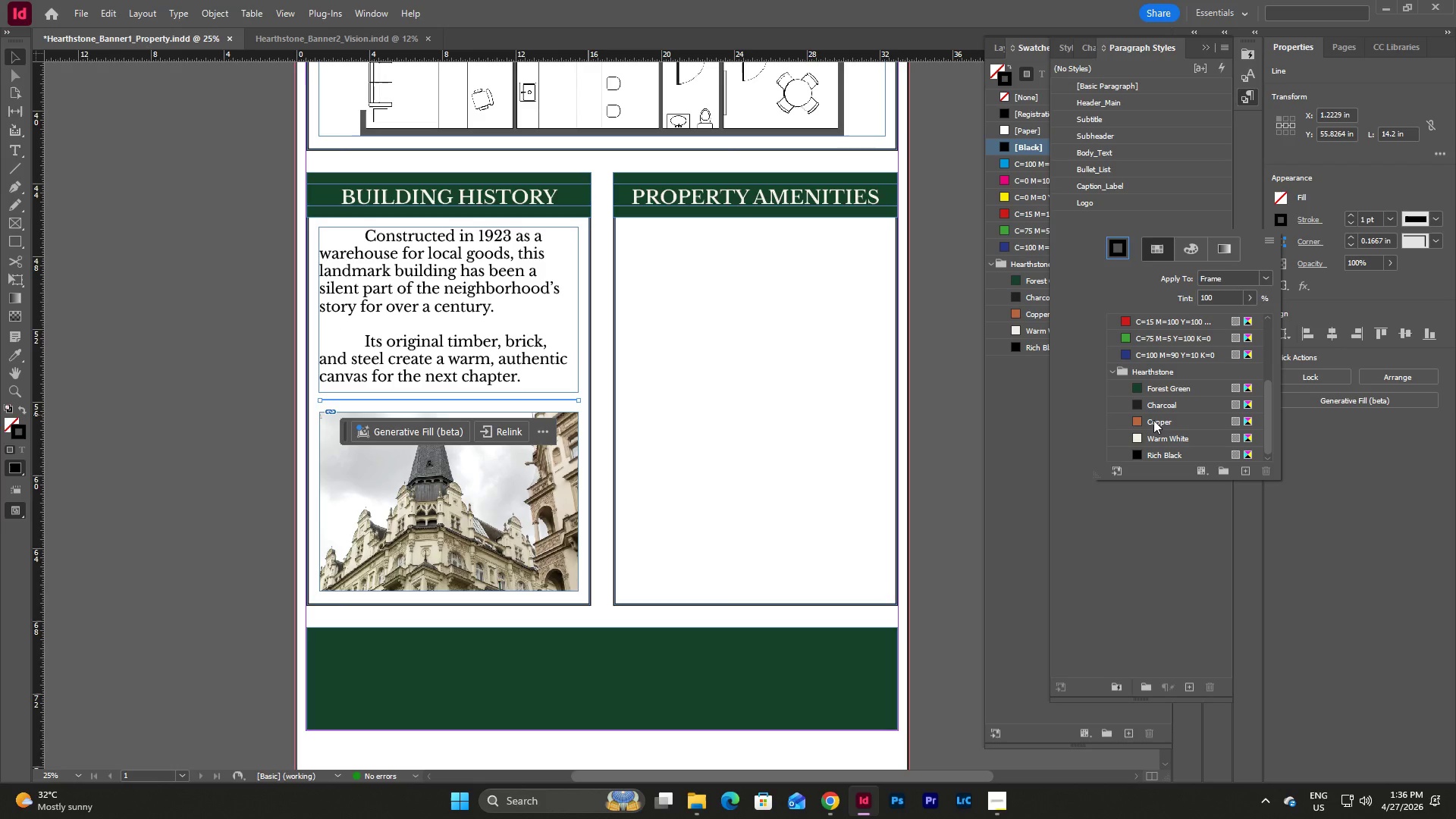 
left_click([1153, 422])
 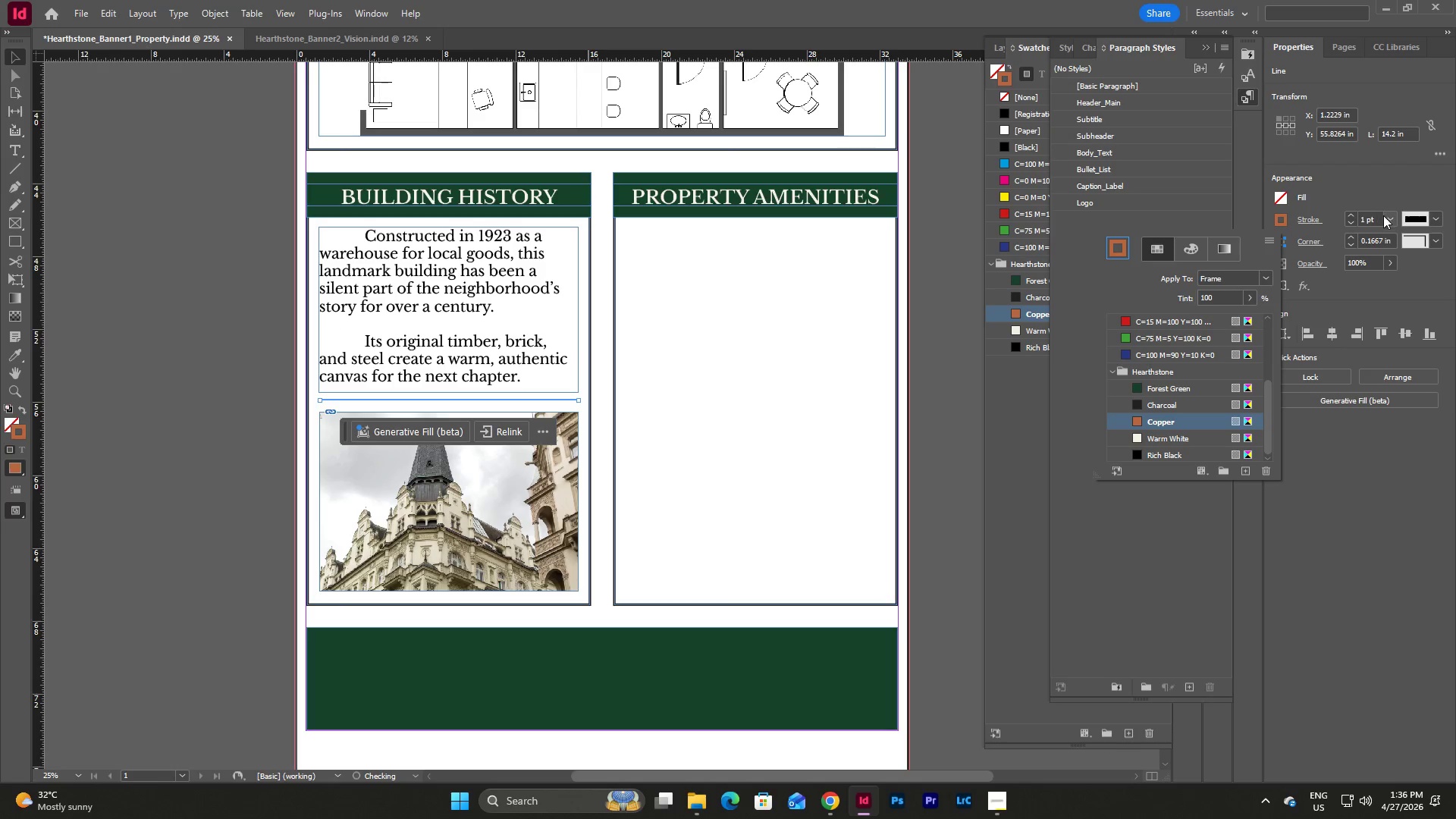 
left_click([1371, 221])
 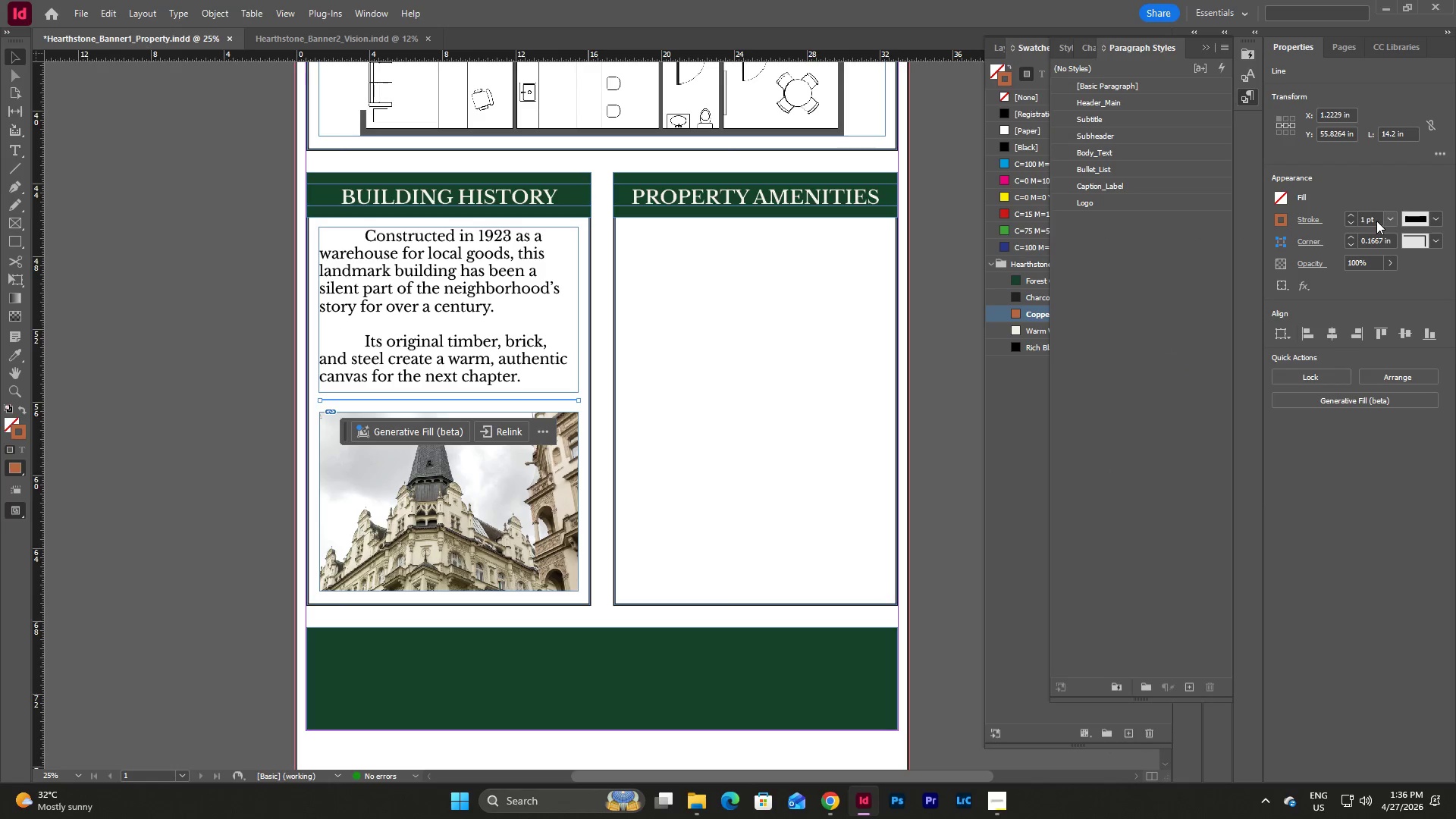 
left_click_drag(start_coordinate=[1376, 219], to_coordinate=[1353, 221])
 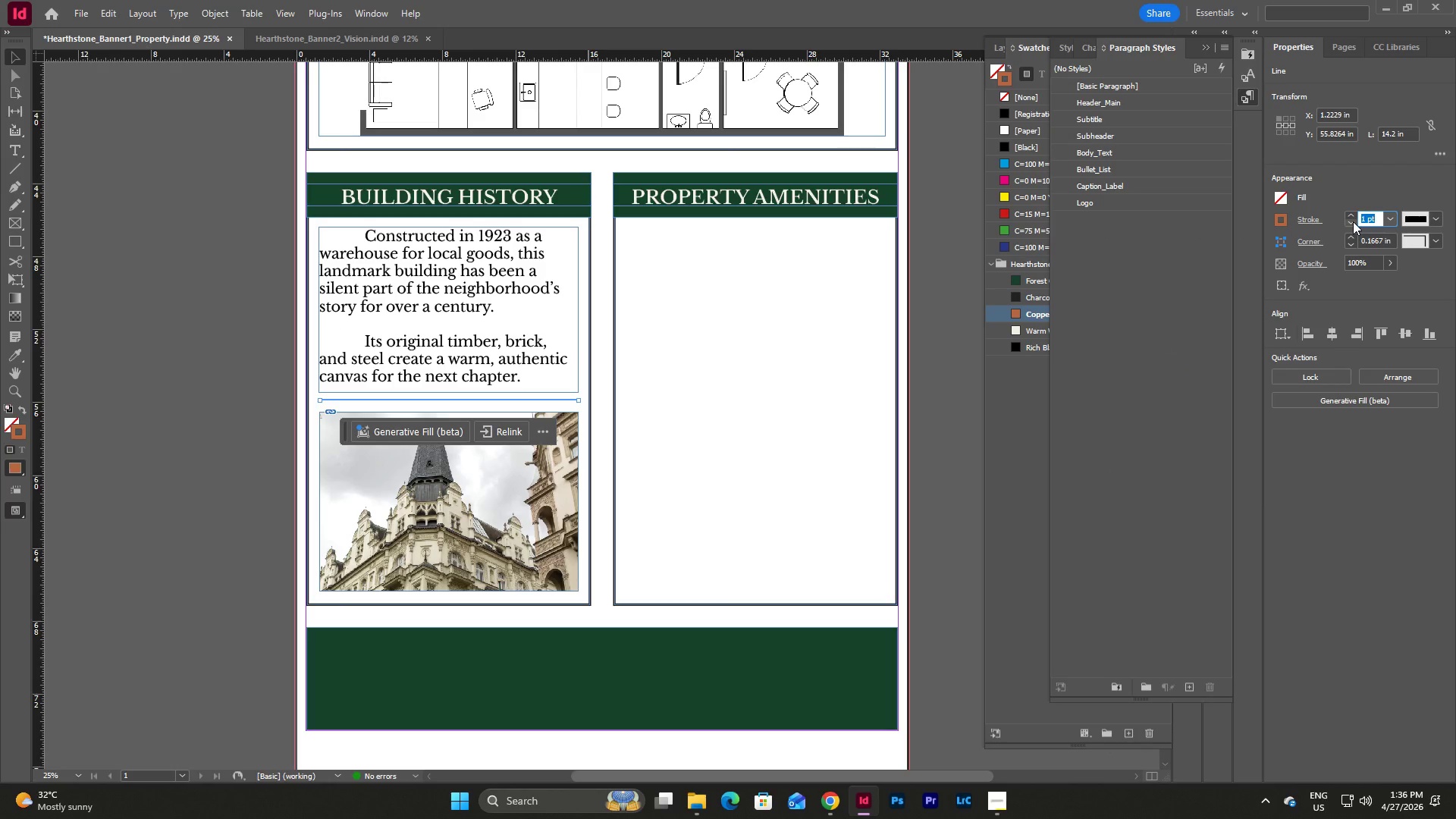 
key(Numpad1)
 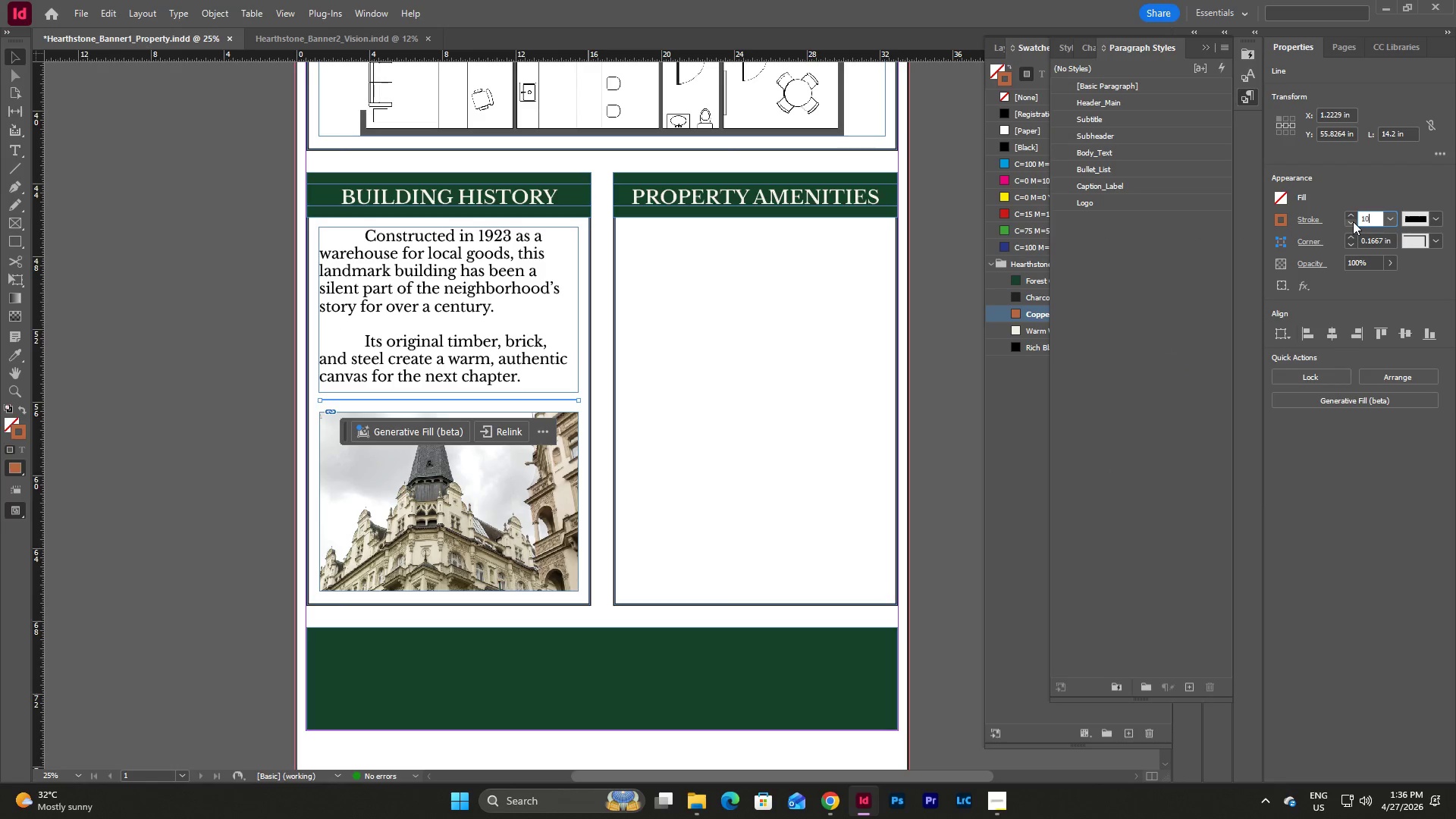 
key(Numpad0)
 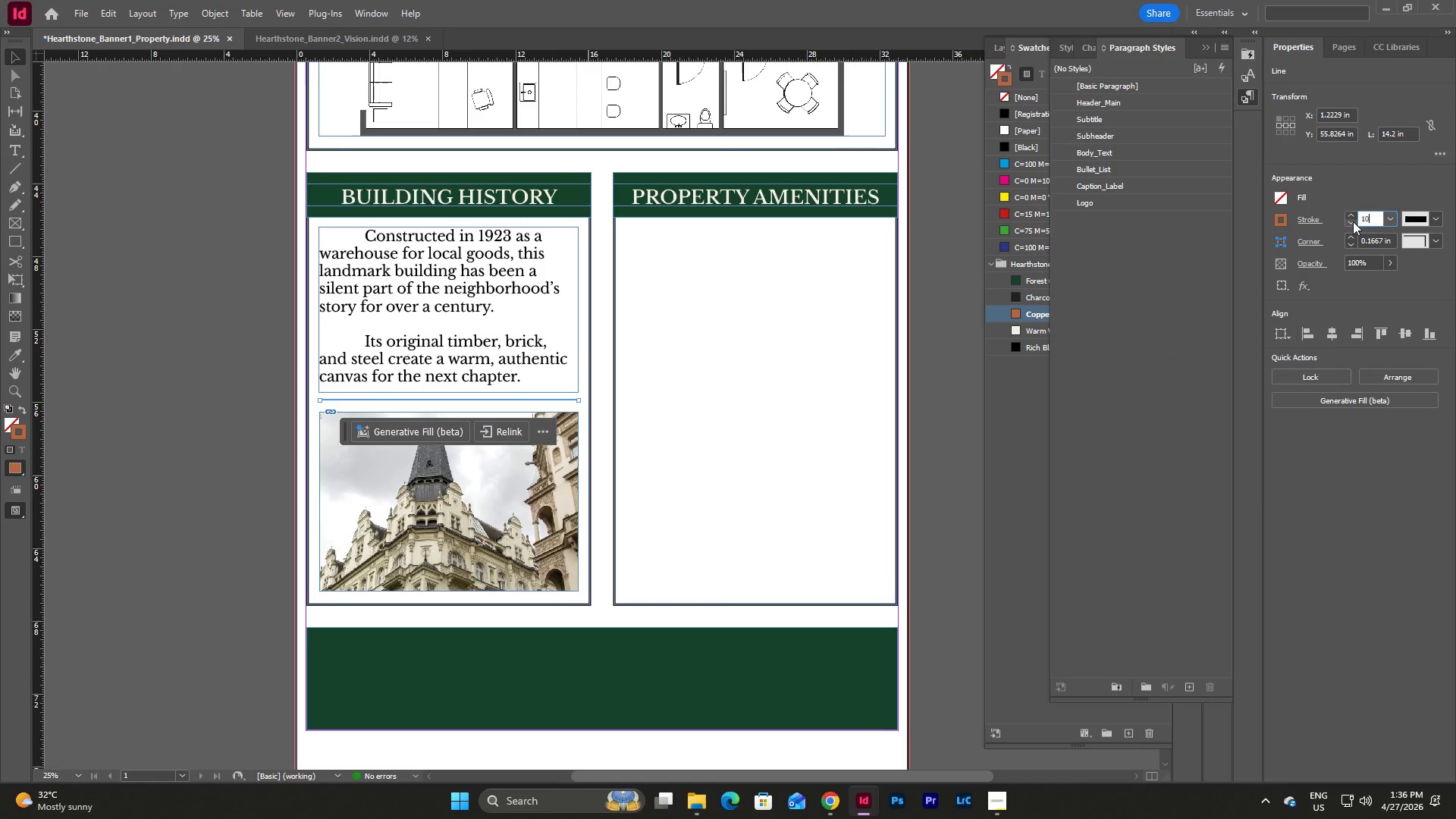 
key(NumpadEnter)
 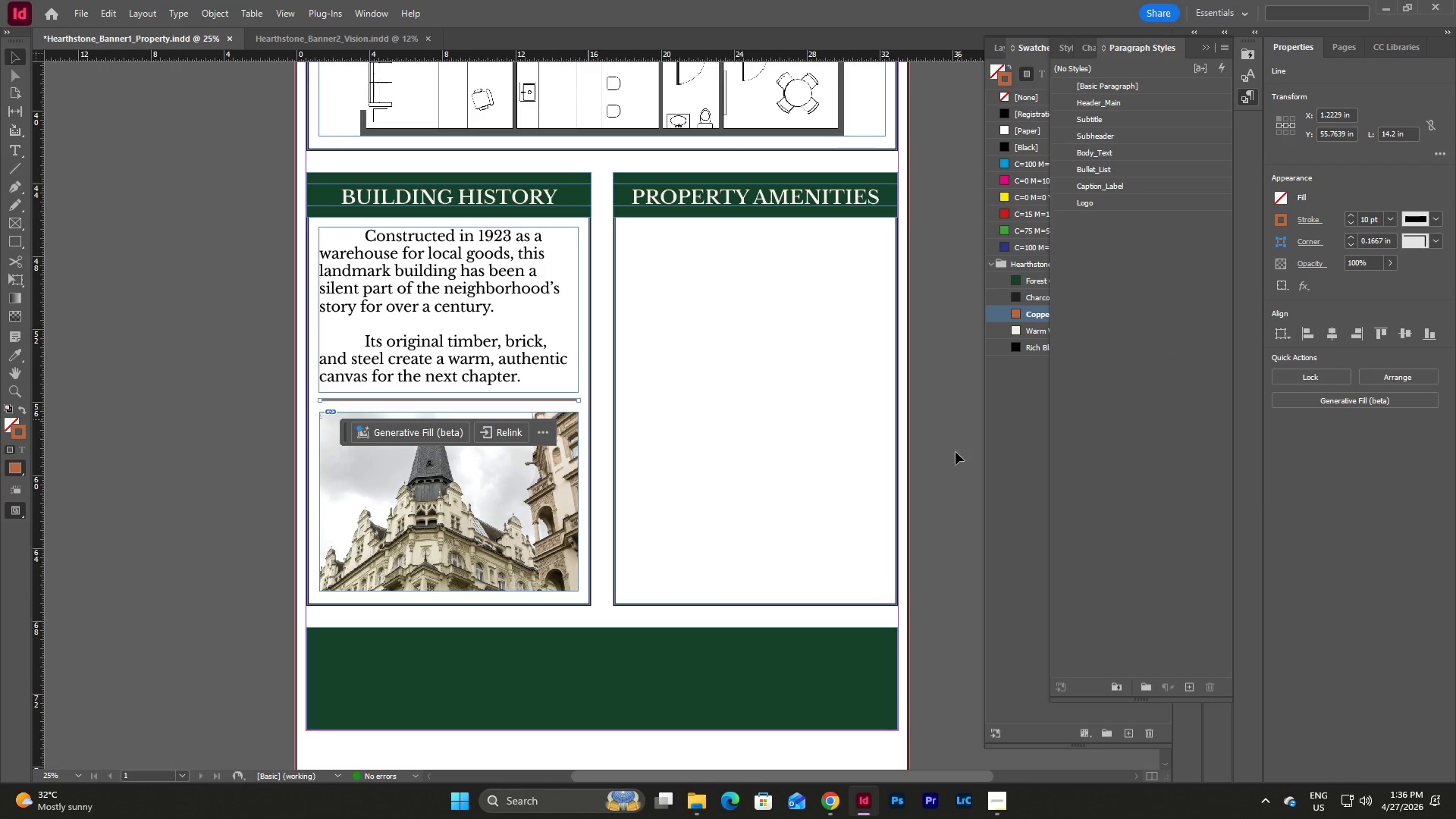 
left_click([908, 459])
 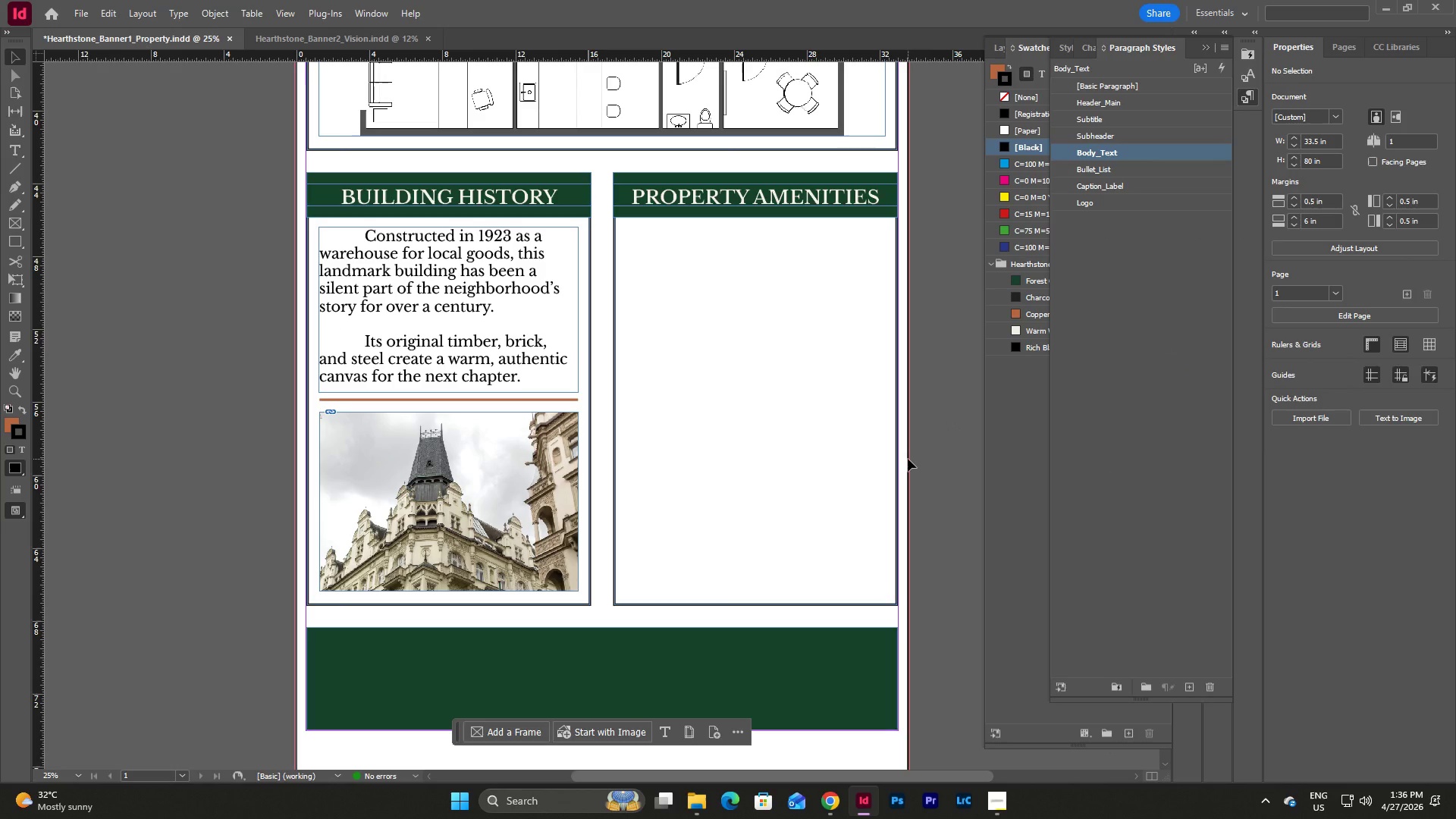 
key(Escape)
 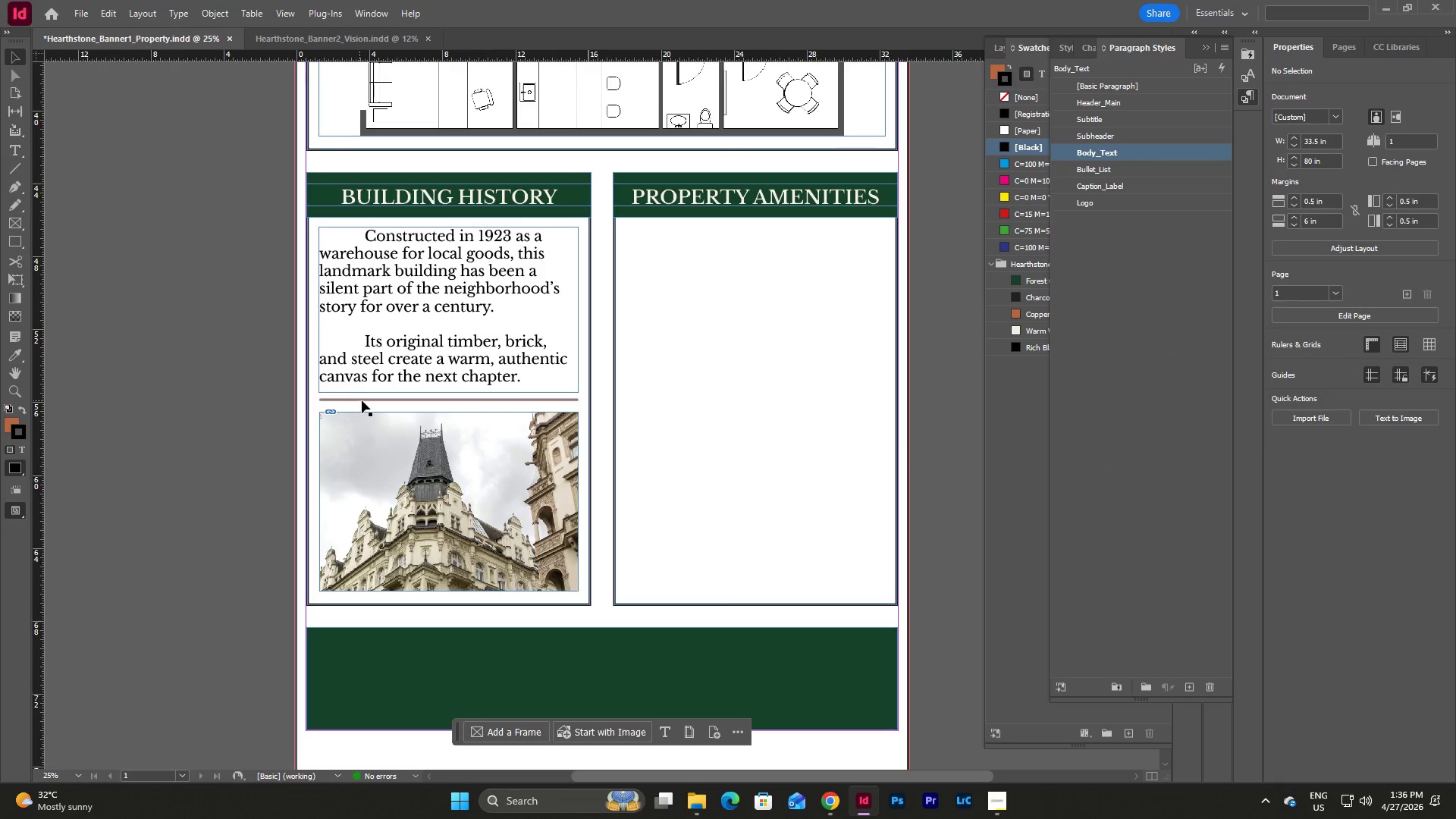 
left_click([363, 400])
 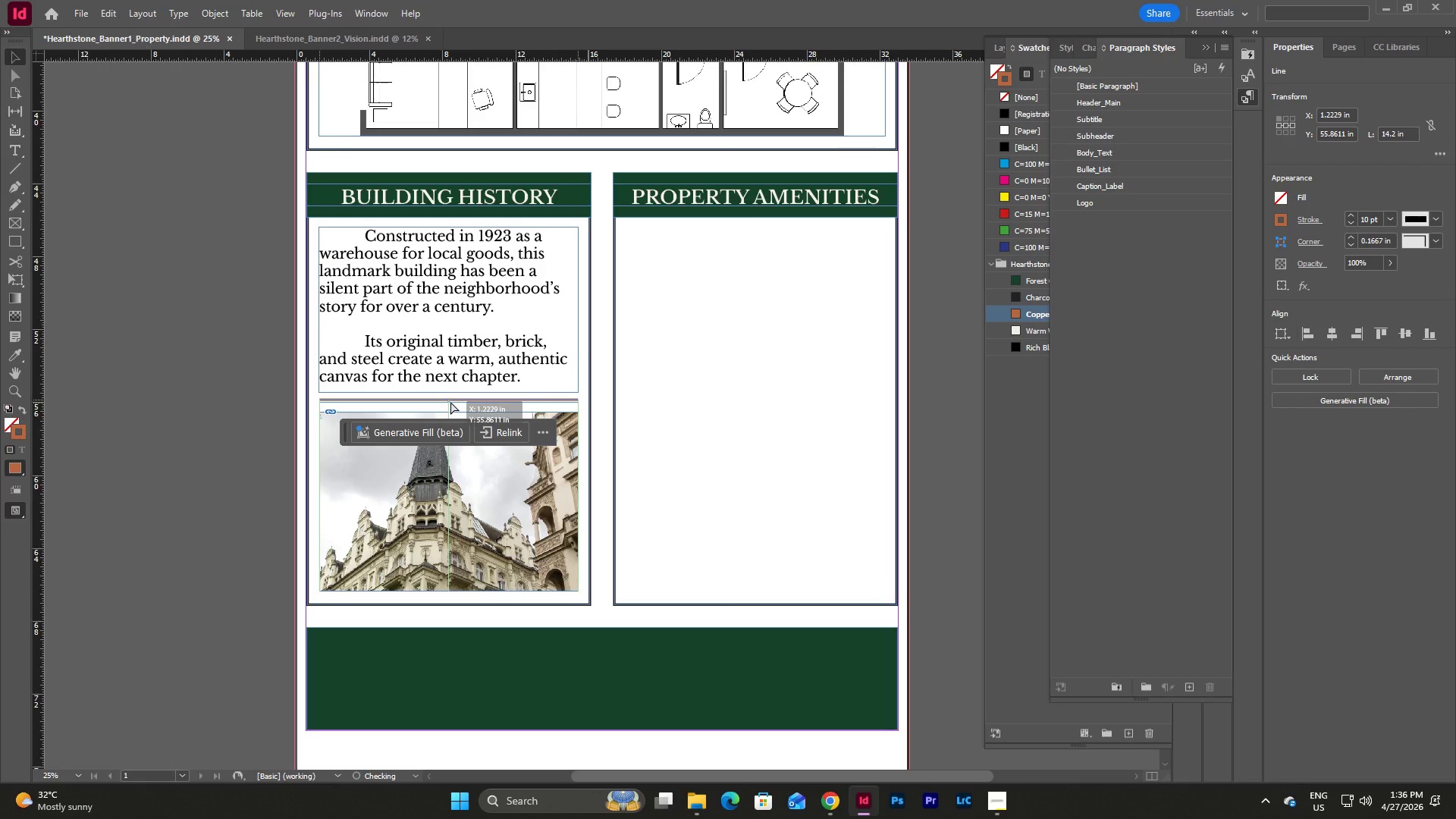 
wait(6.88)
 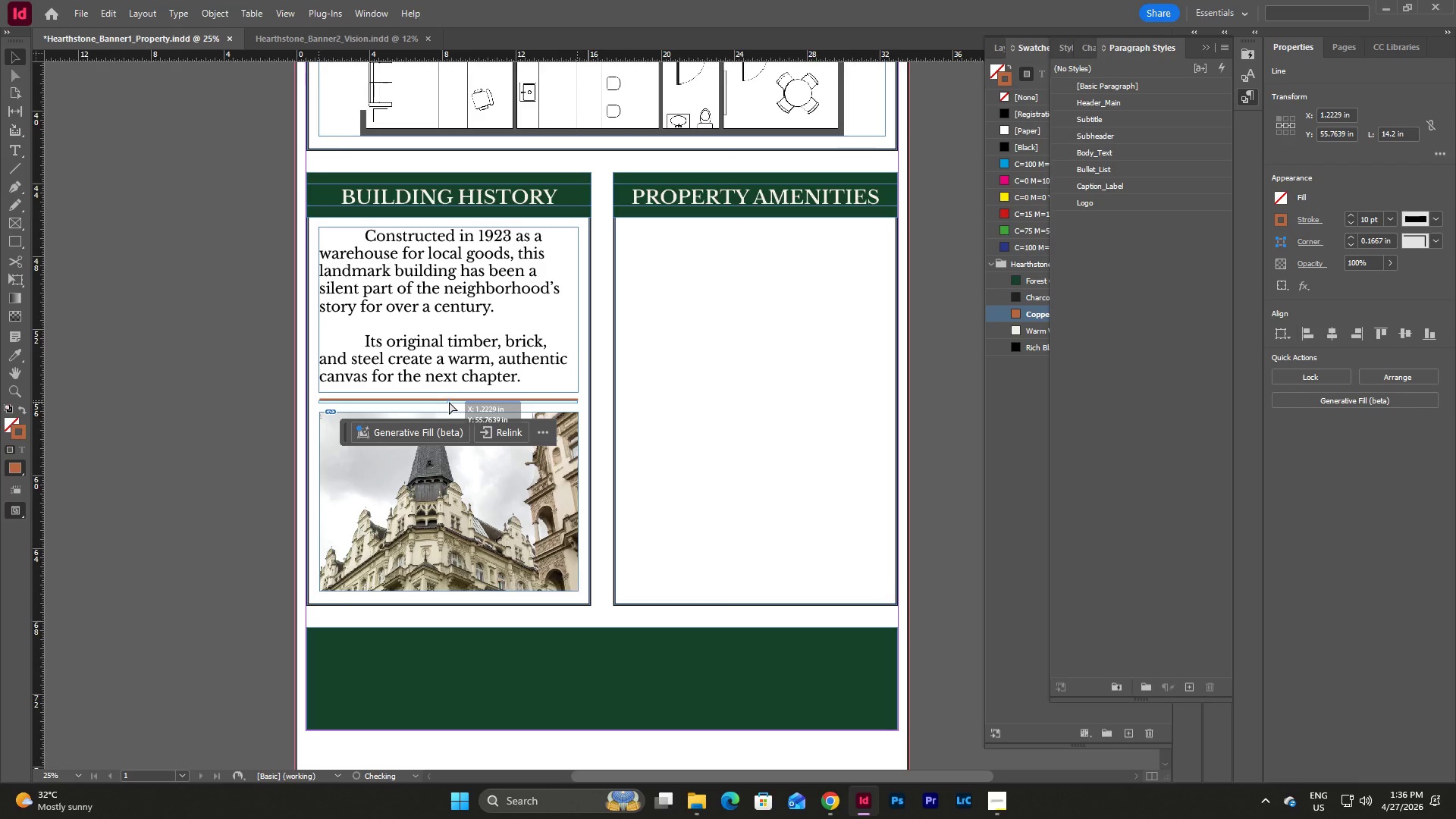 
left_click([603, 413])
 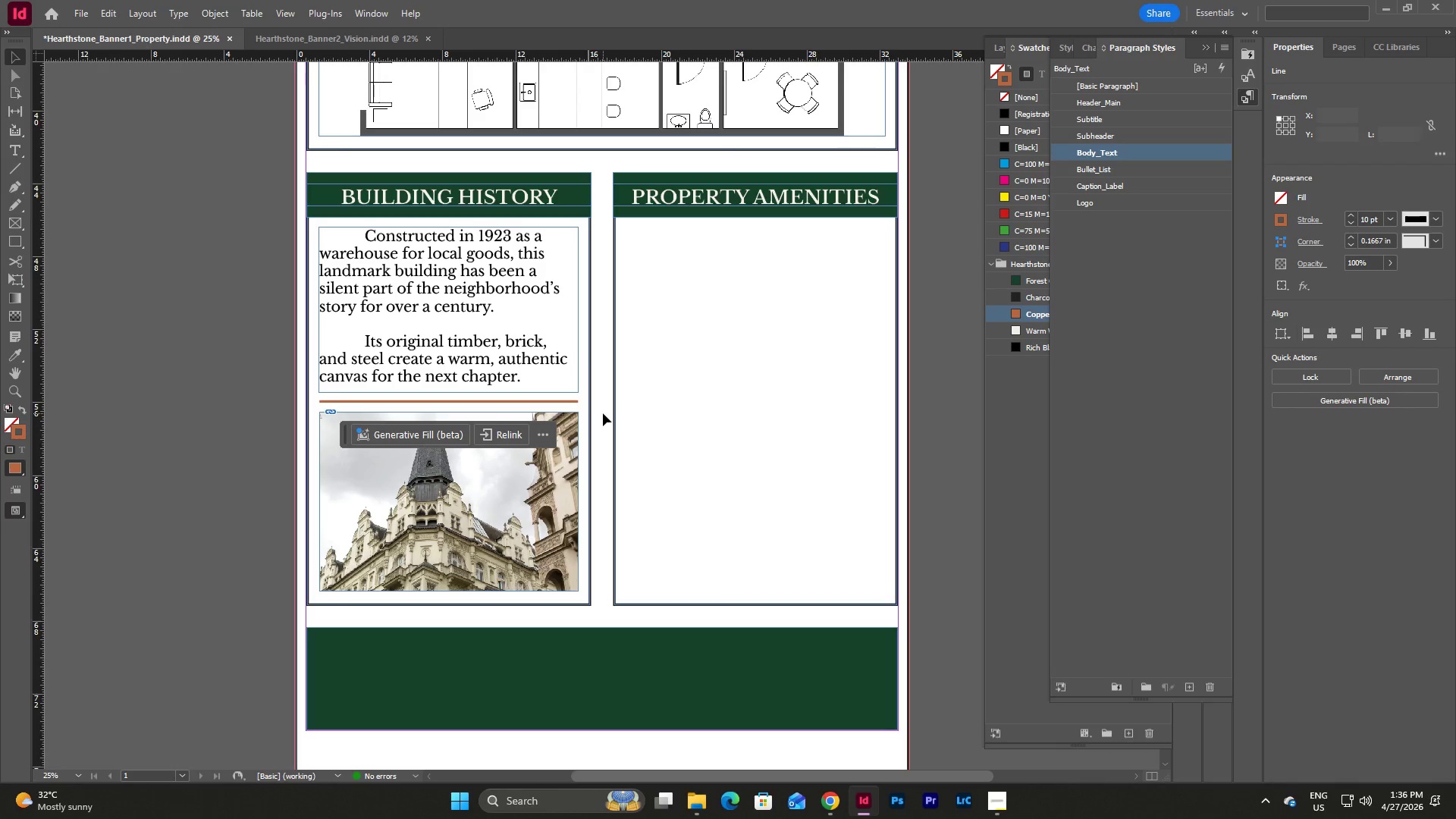 
key(Escape)
 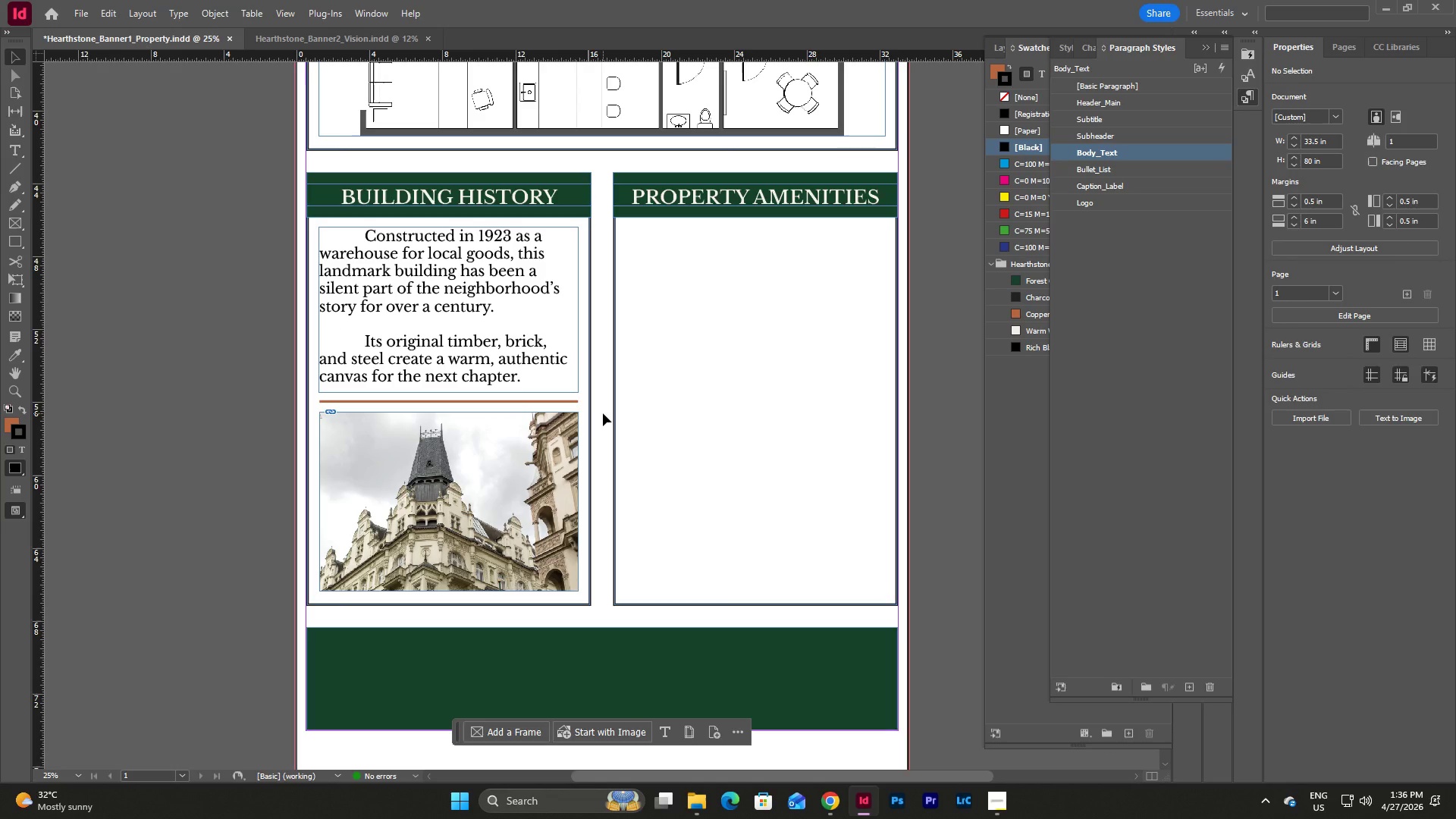 
wait(15.8)
 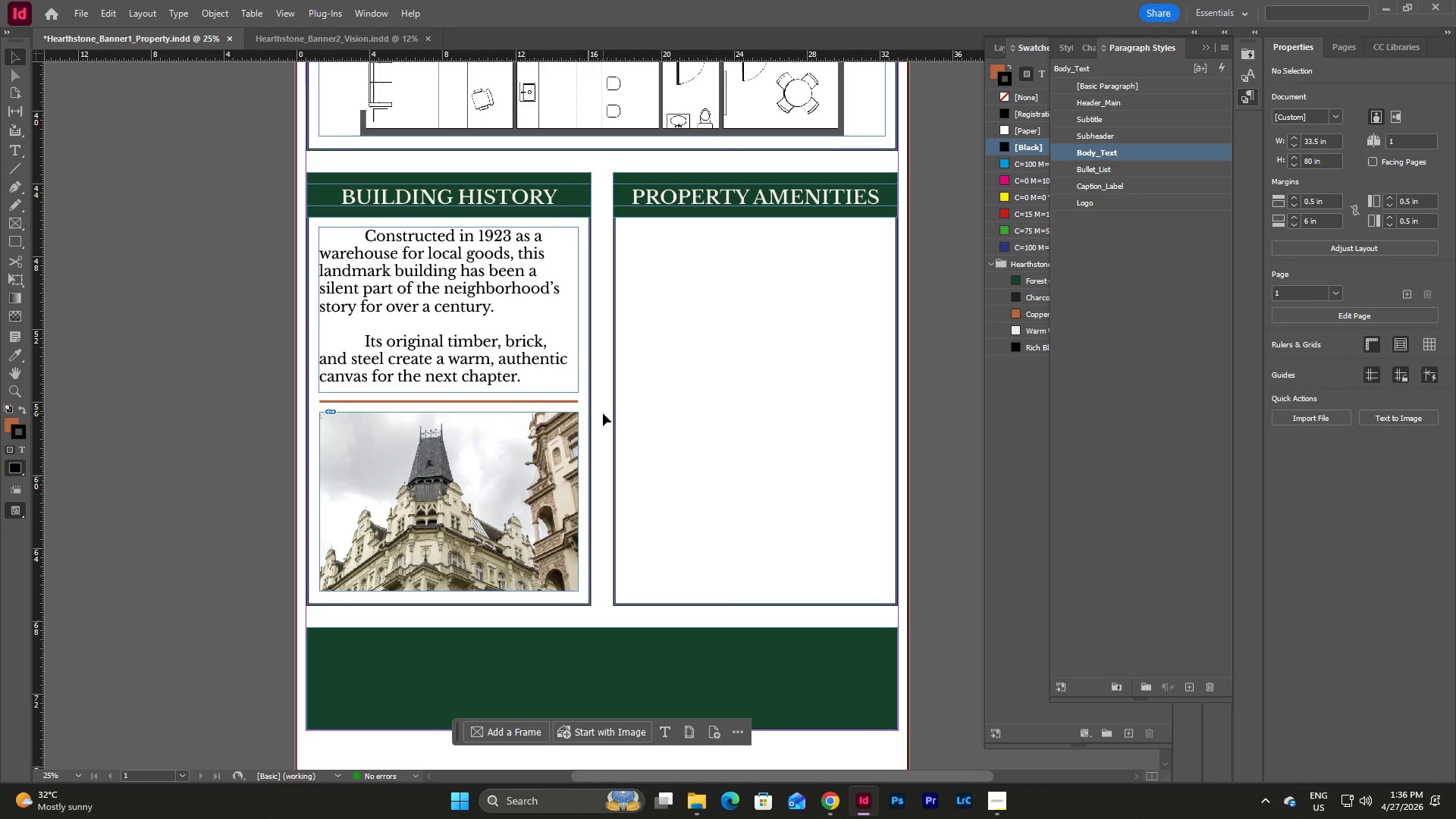 
key(W)
 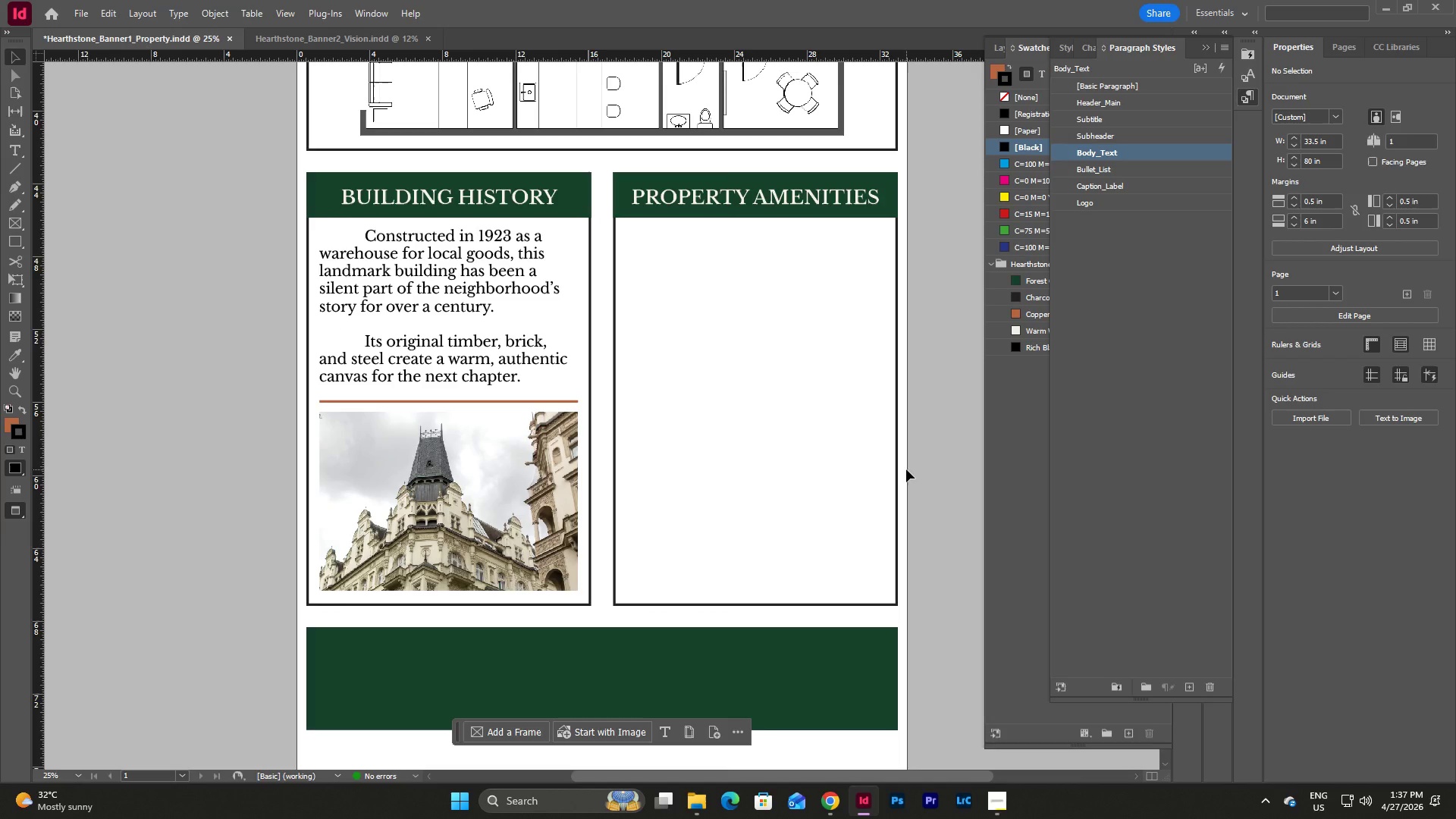 
wait(5.03)
 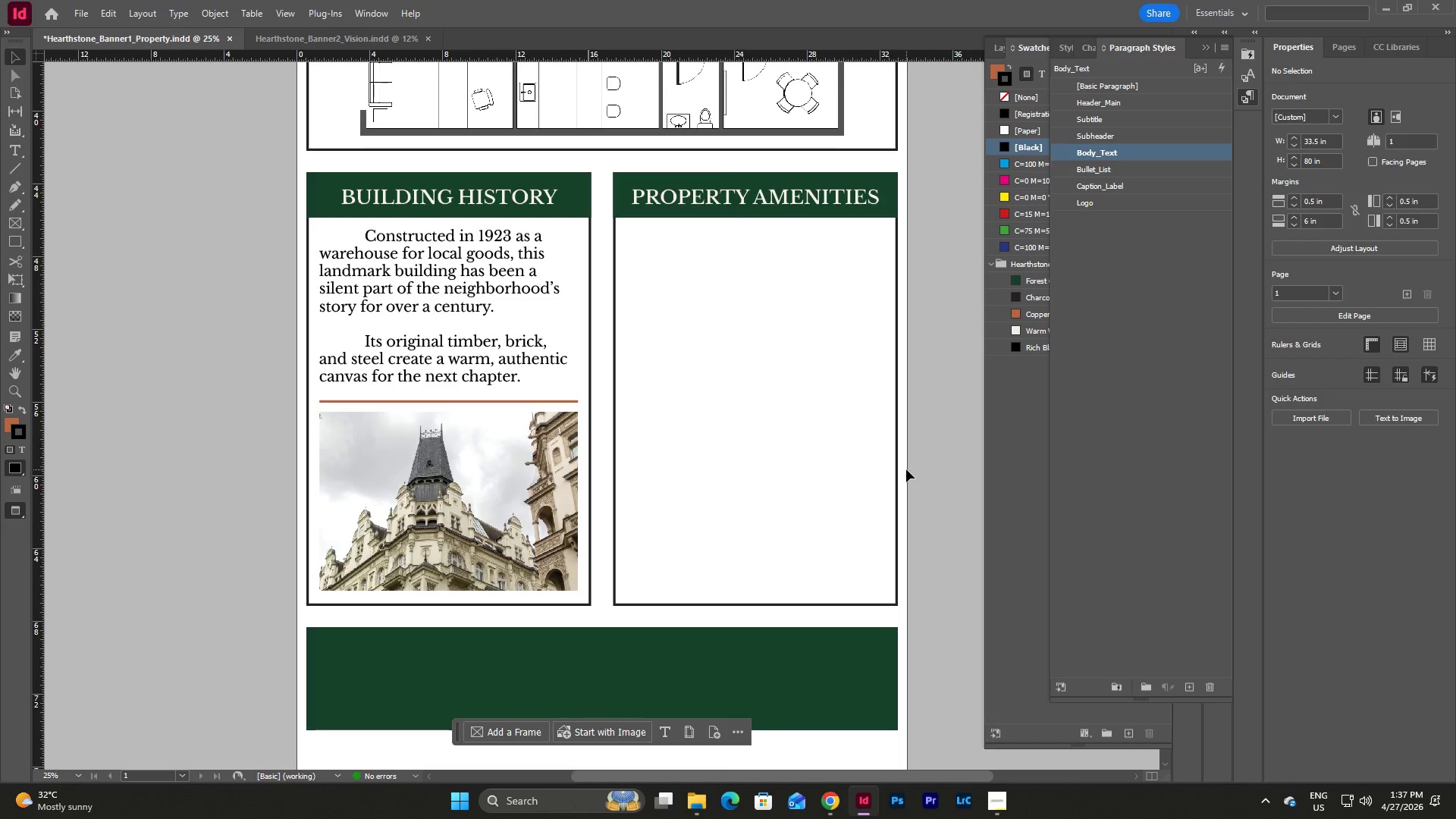 
scroll: coordinate [906, 469], scroll_direction: up, amount: 4.0
 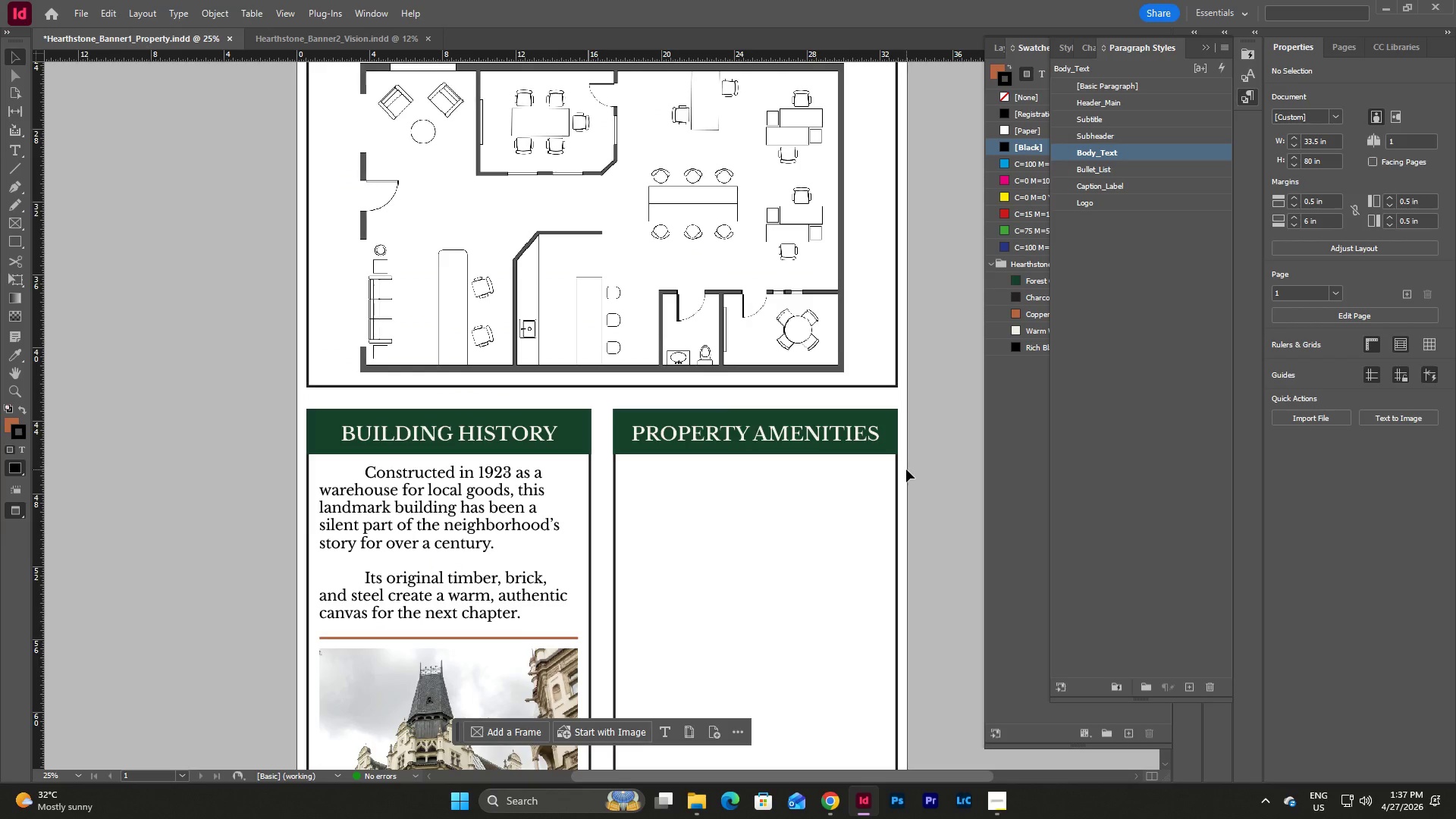 
scroll: coordinate [906, 469], scroll_direction: down, amount: 3.0
 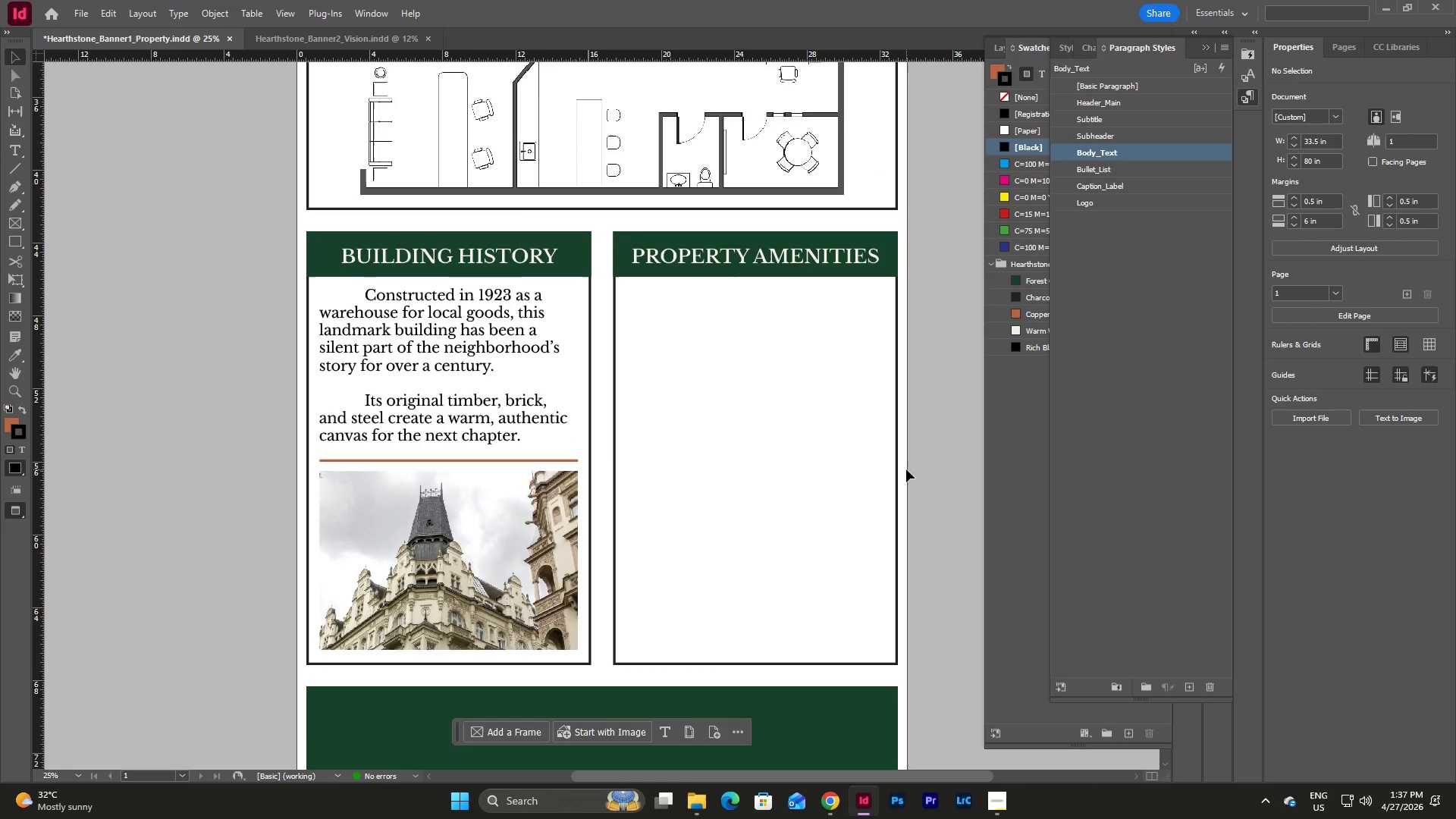 
scroll: coordinate [906, 469], scroll_direction: up, amount: 1.0
 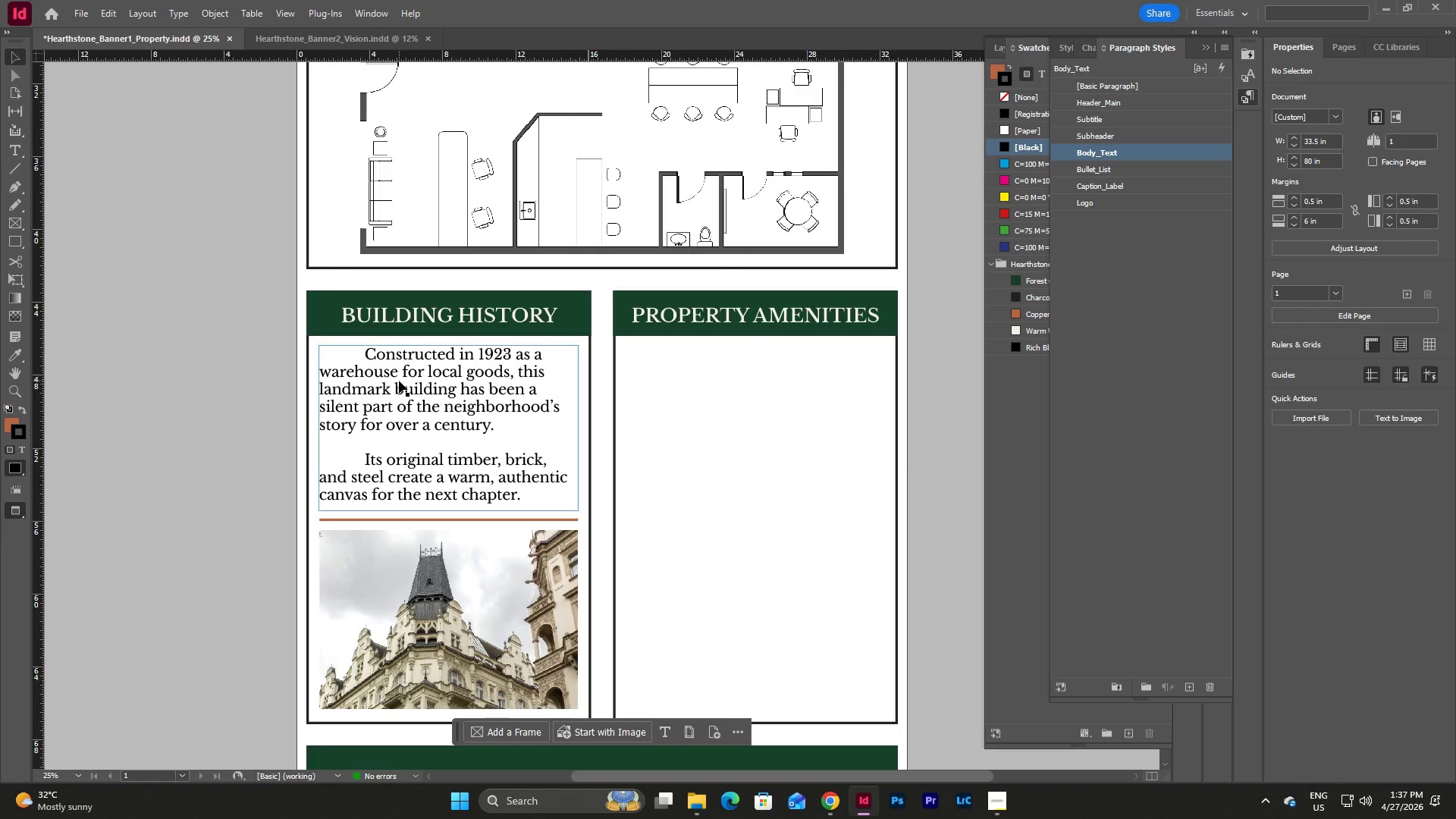 
left_click([399, 381])
 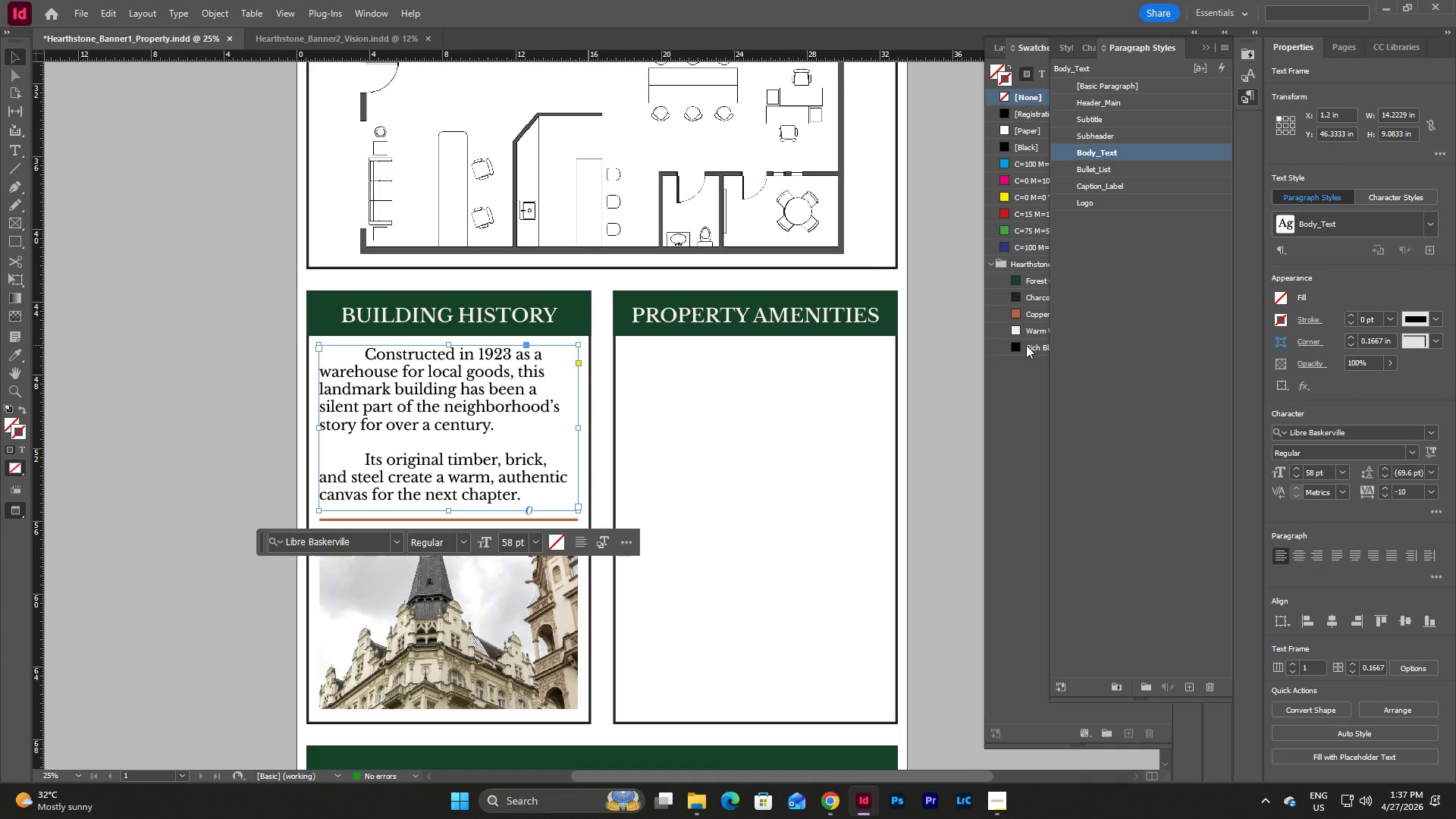 
left_click([1026, 345])
 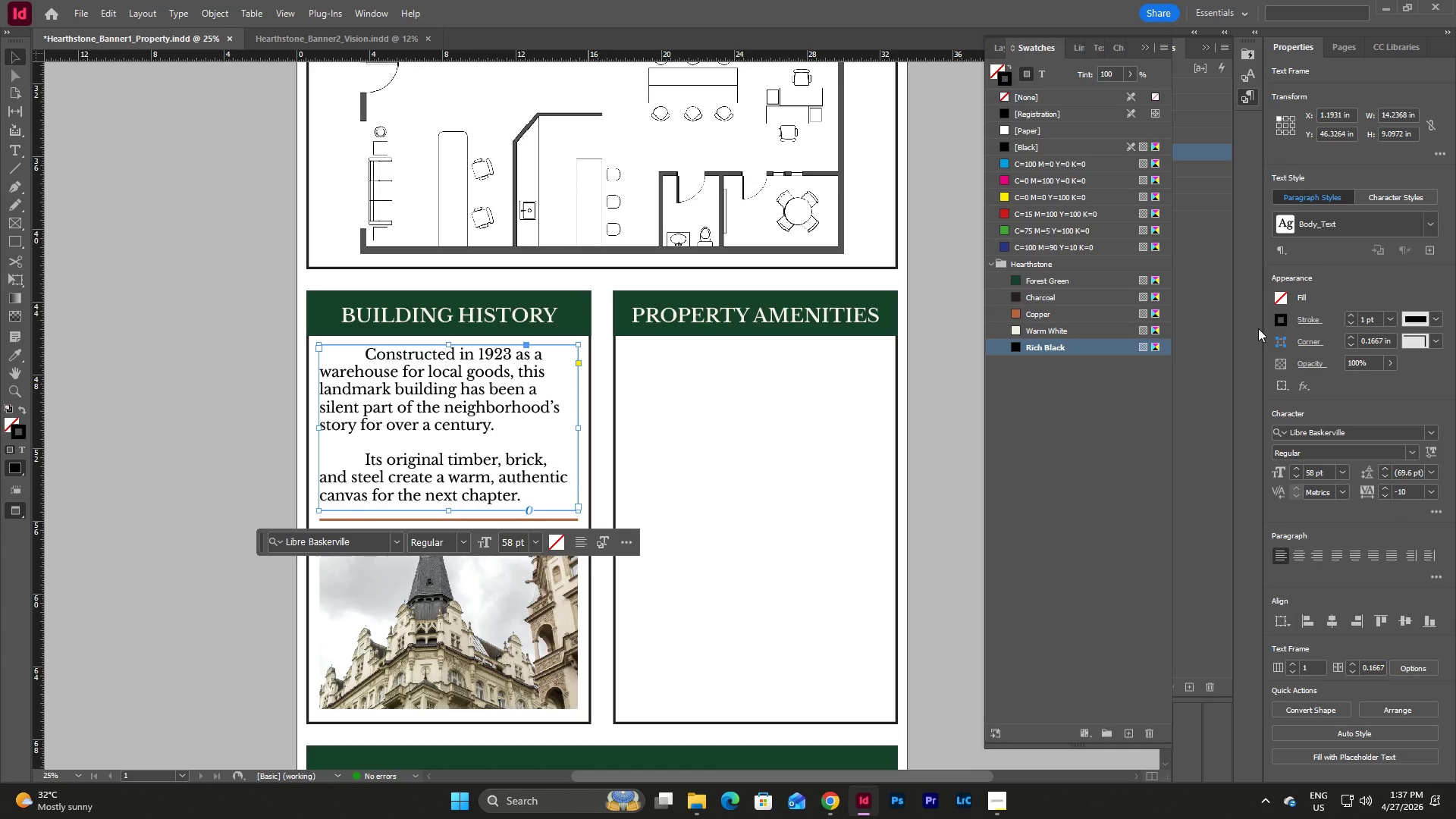 
wait(6.2)
 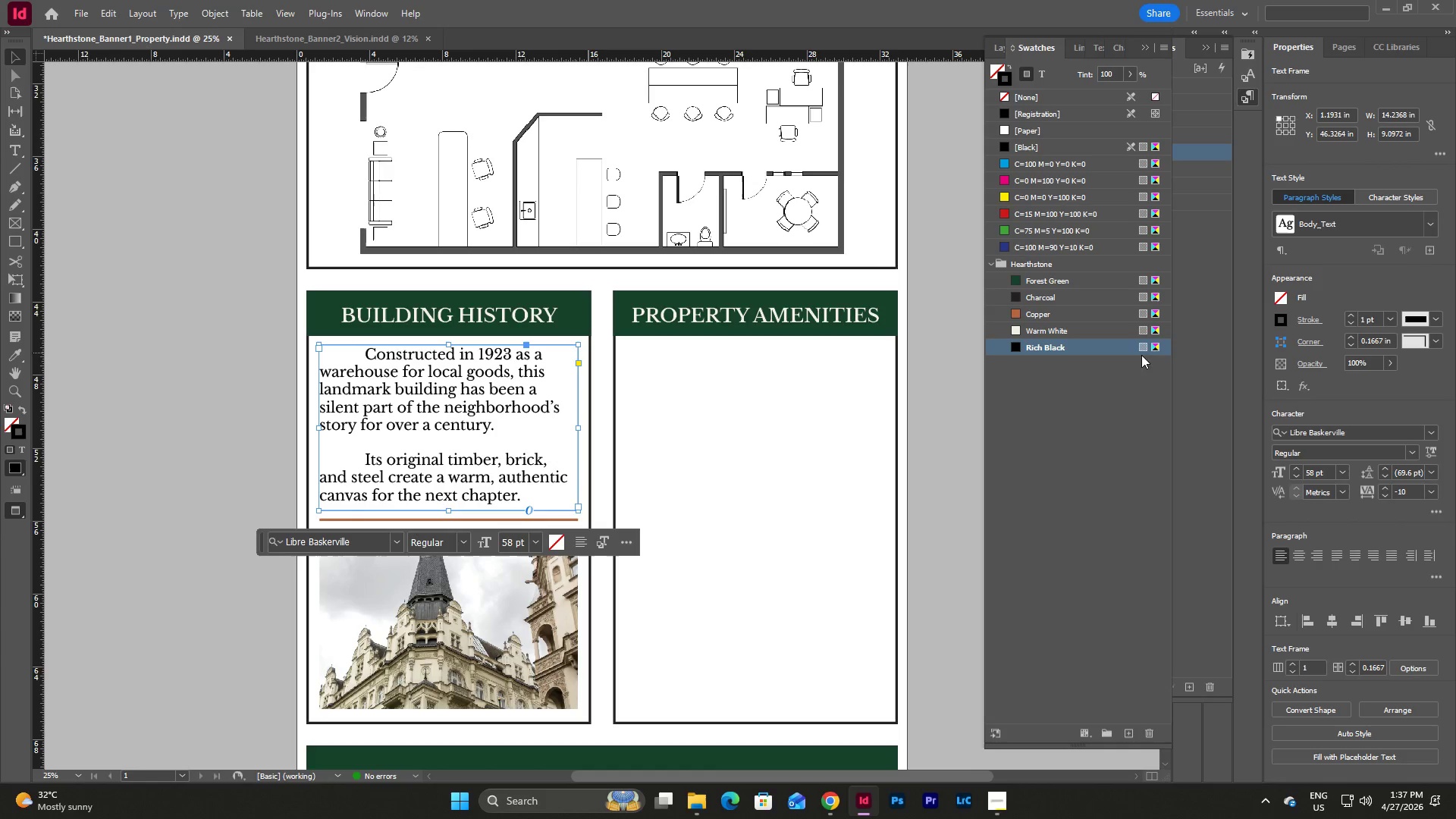 
double_click([1128, 154])
 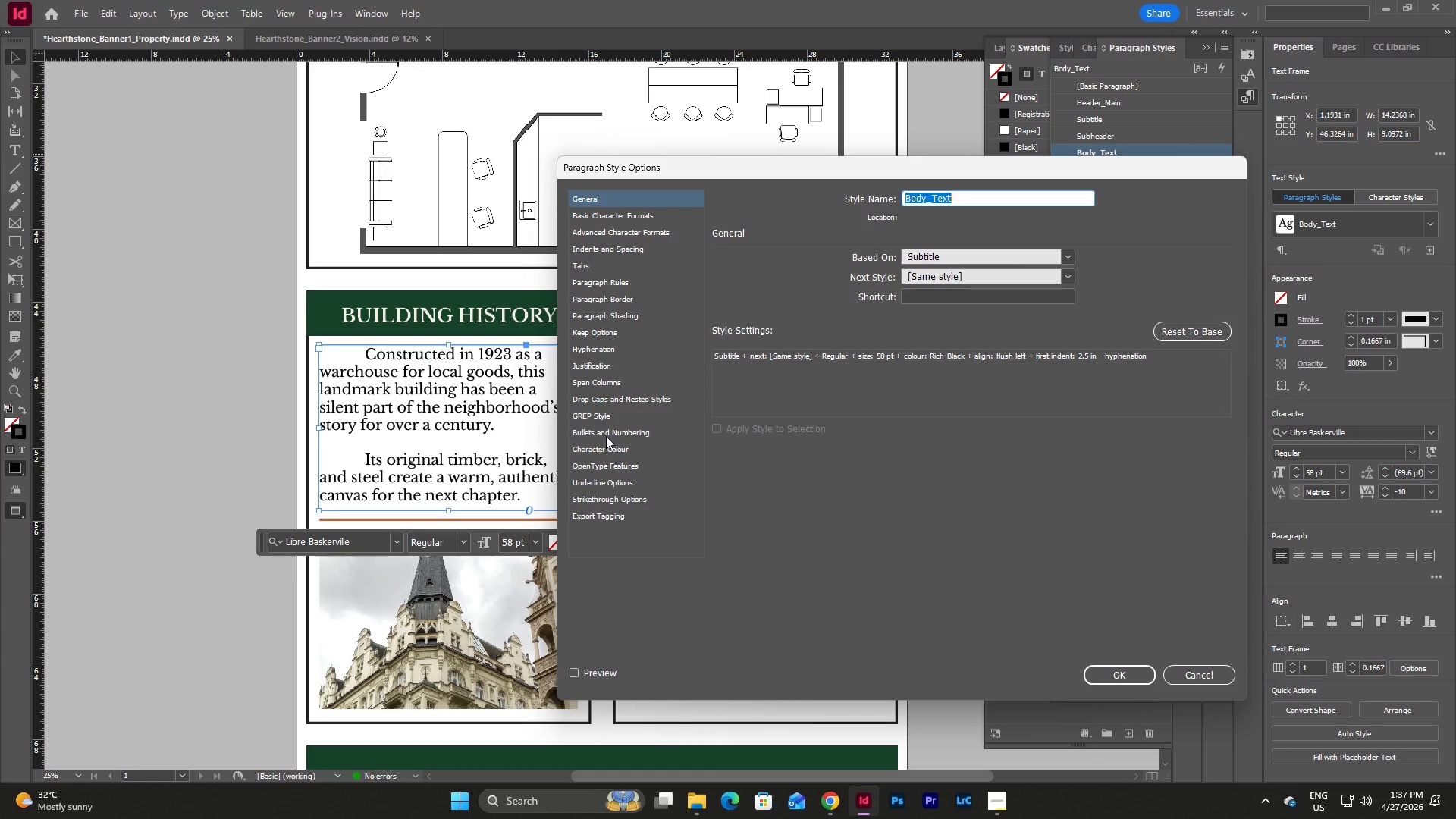 
left_click([608, 446])
 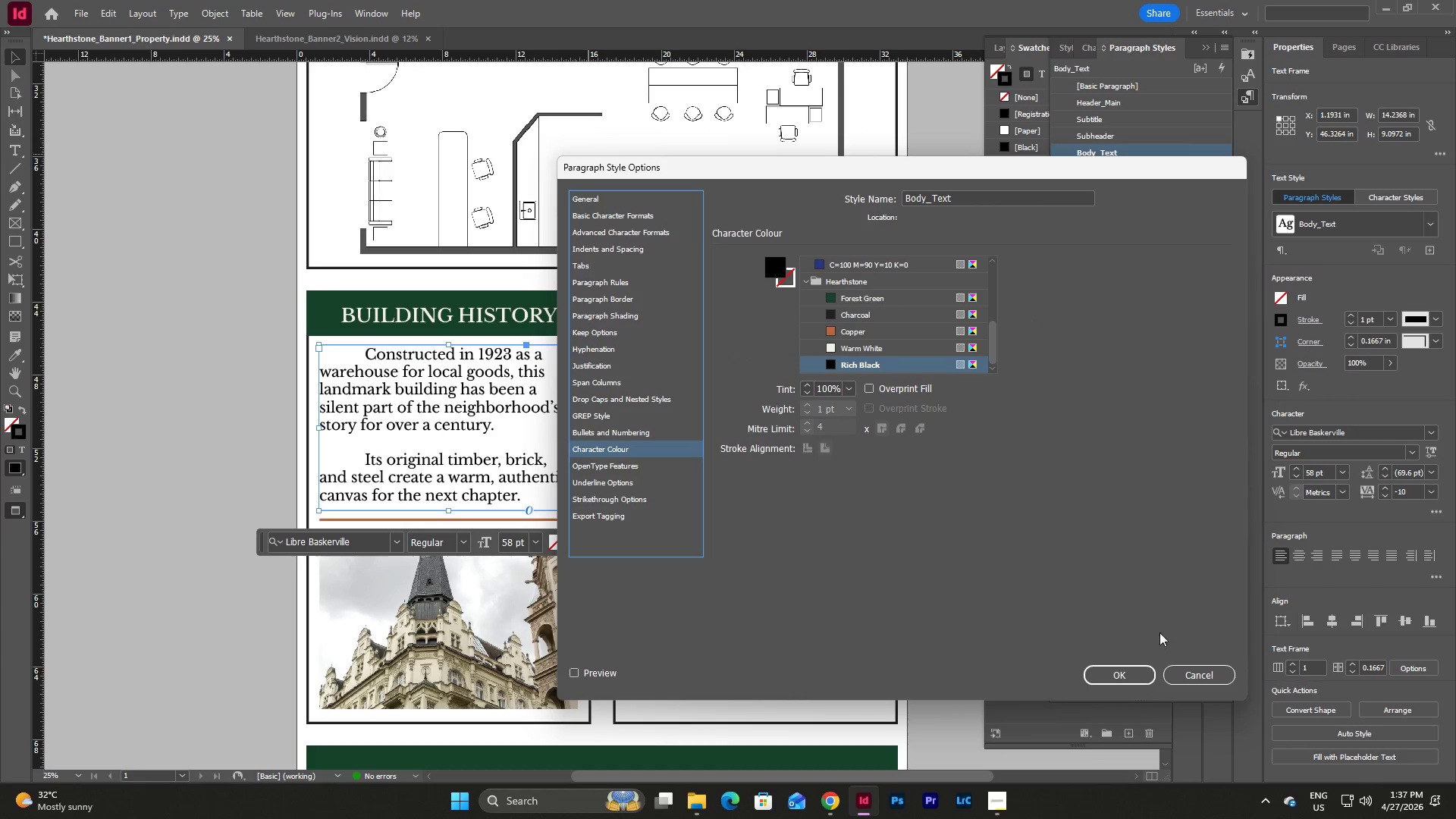 
left_click([1213, 676])
 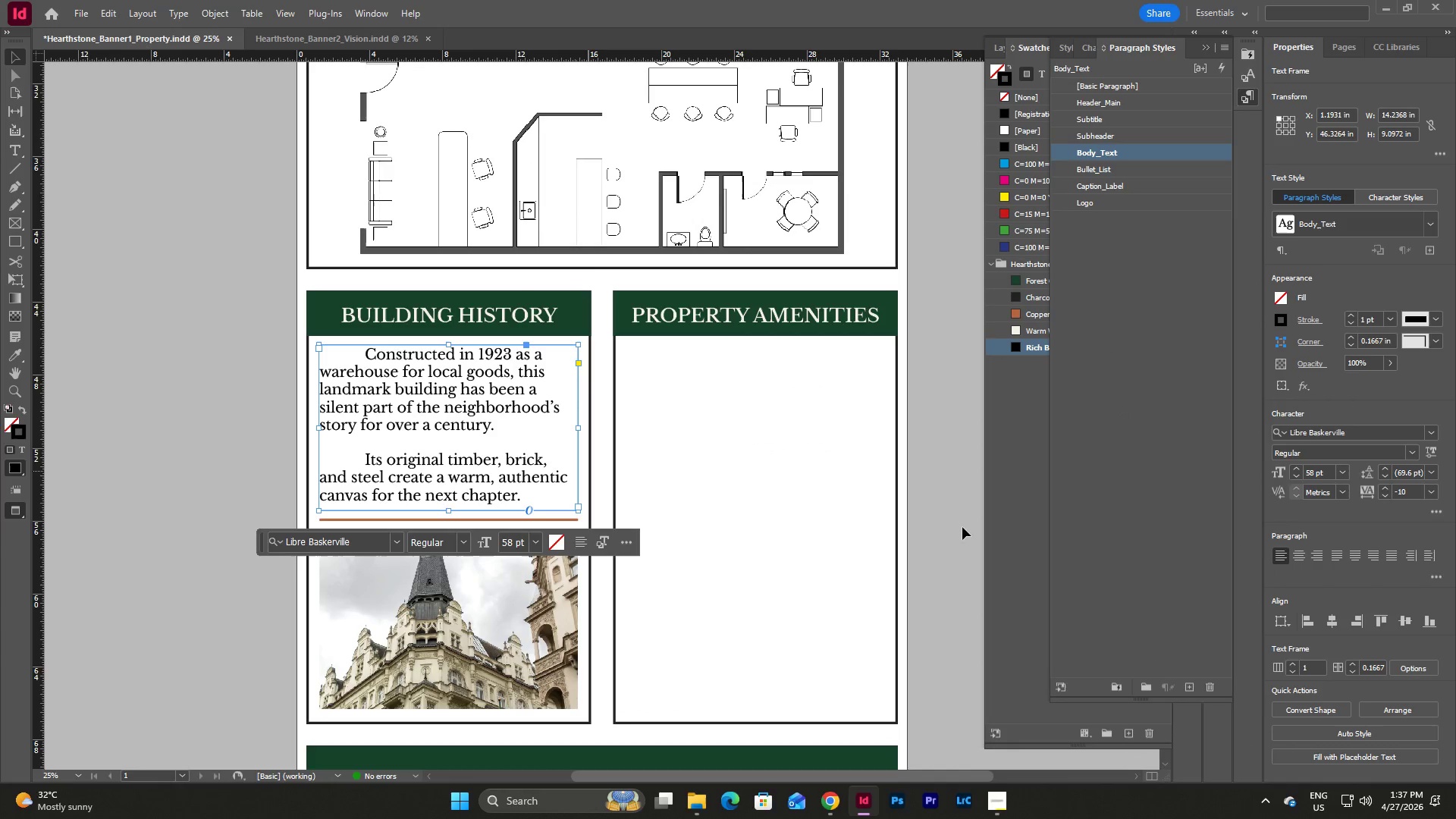 
left_click([902, 576])
 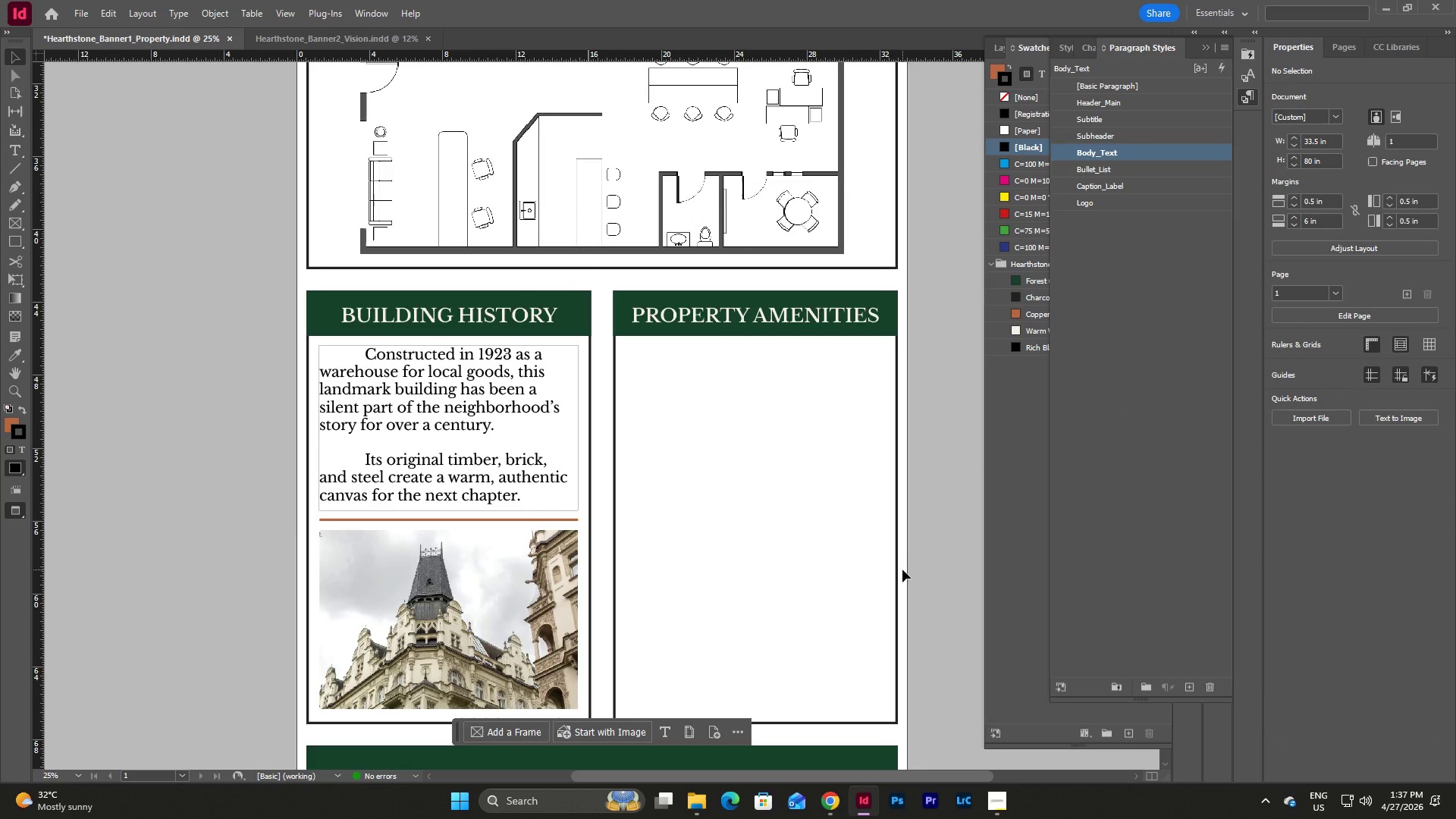 
wait(7.27)
 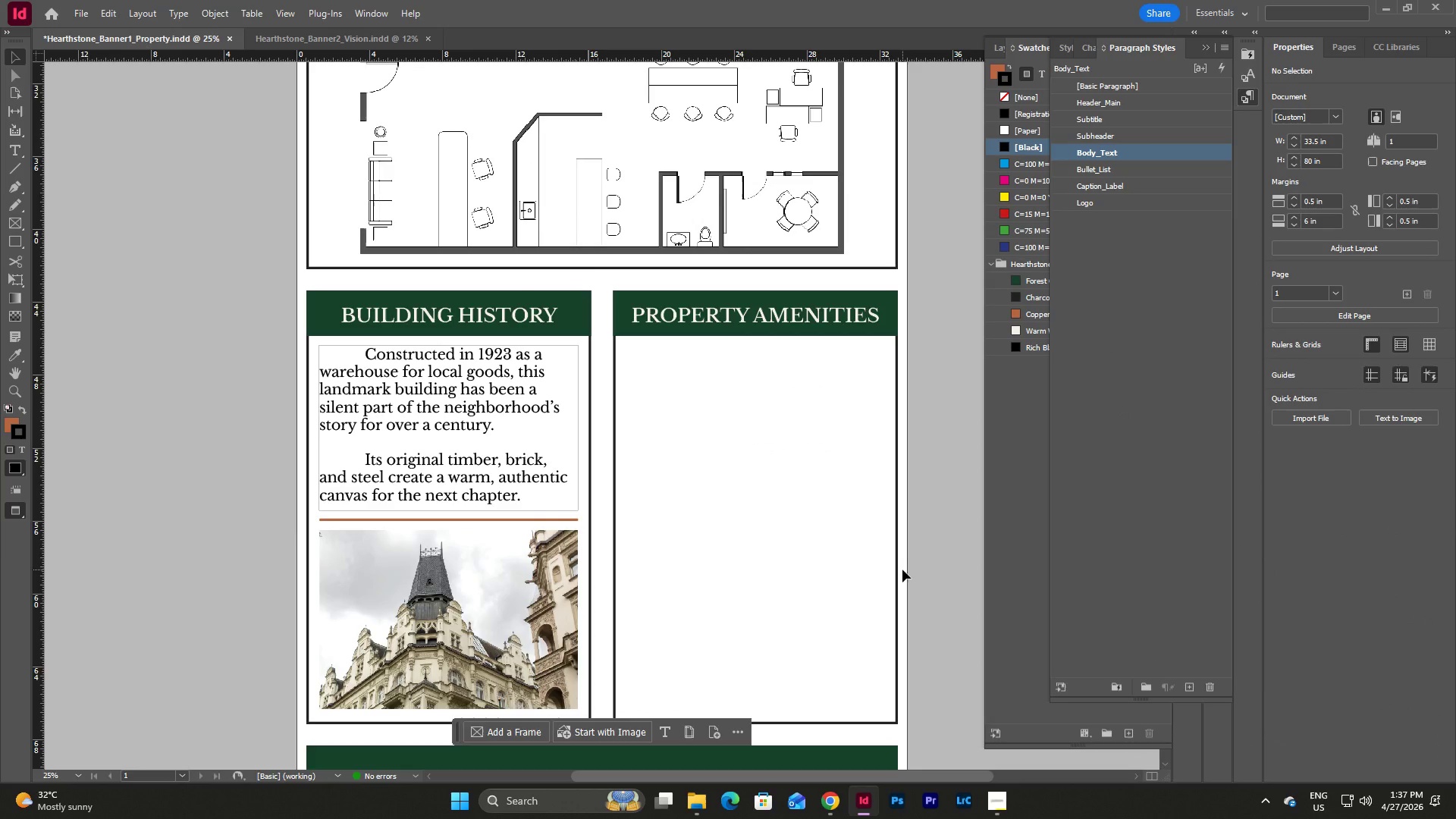 
key(Escape)
 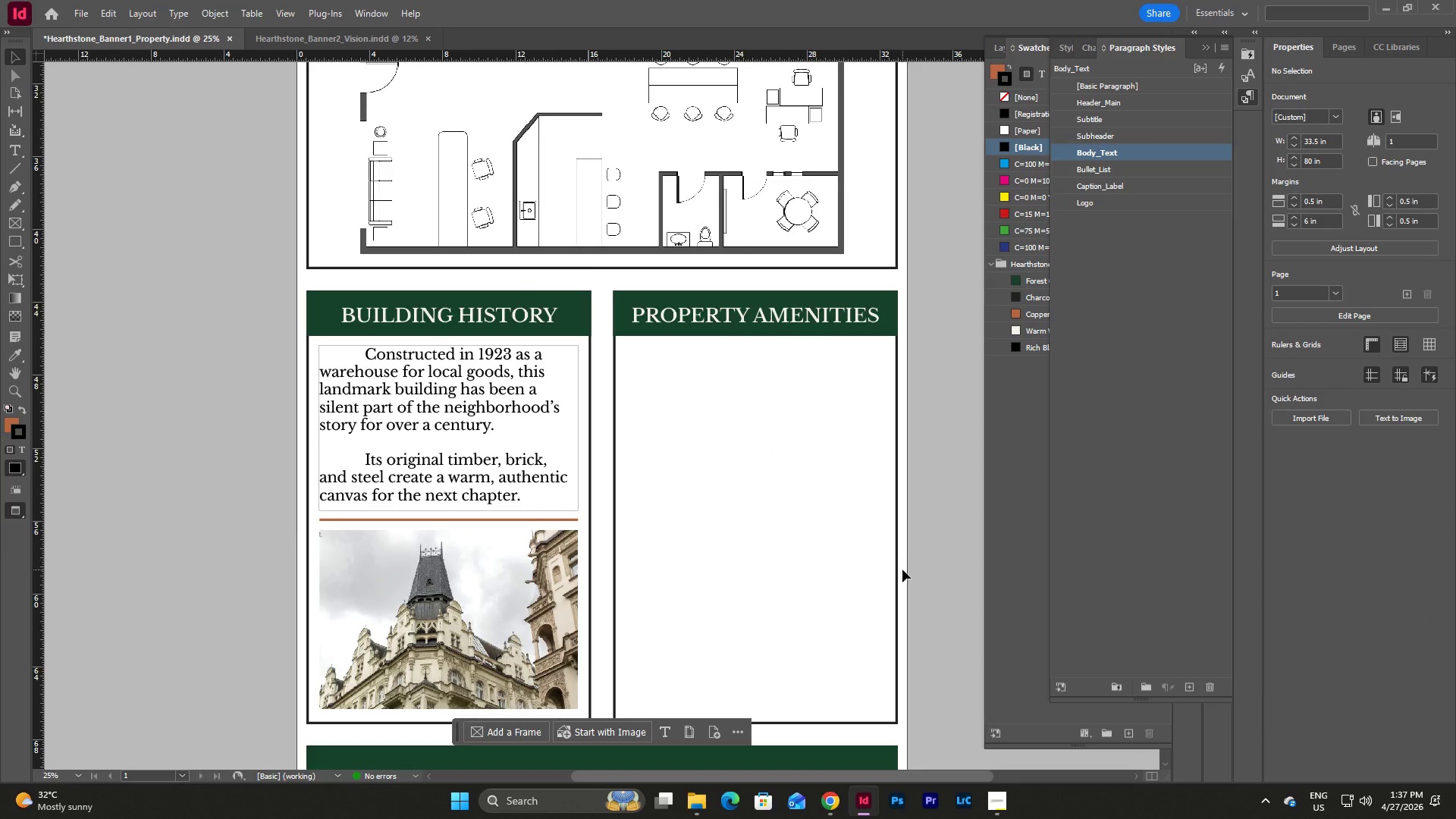 
left_click([902, 570])
 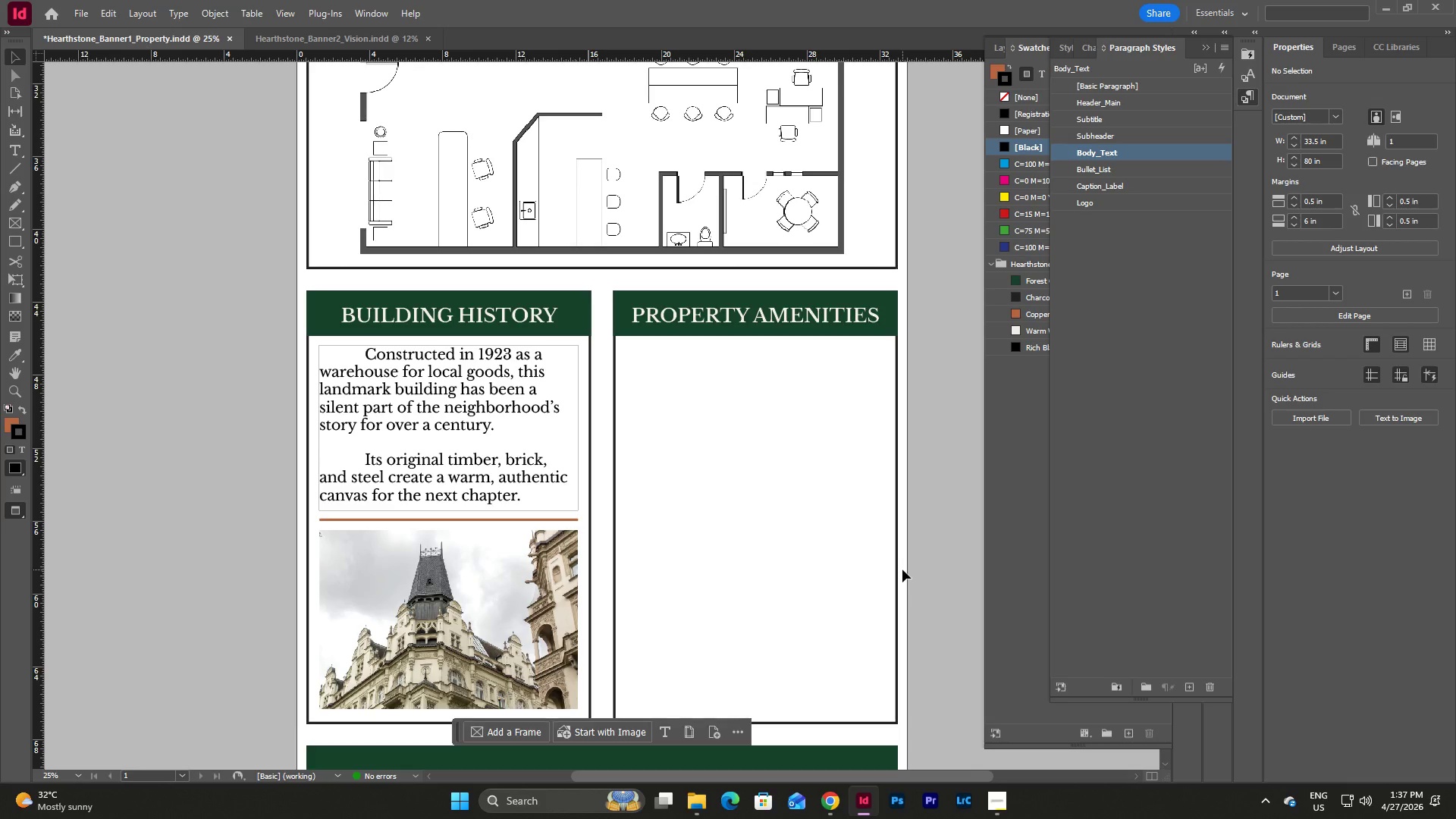 
scroll: coordinate [902, 570], scroll_direction: down, amount: 1.0
 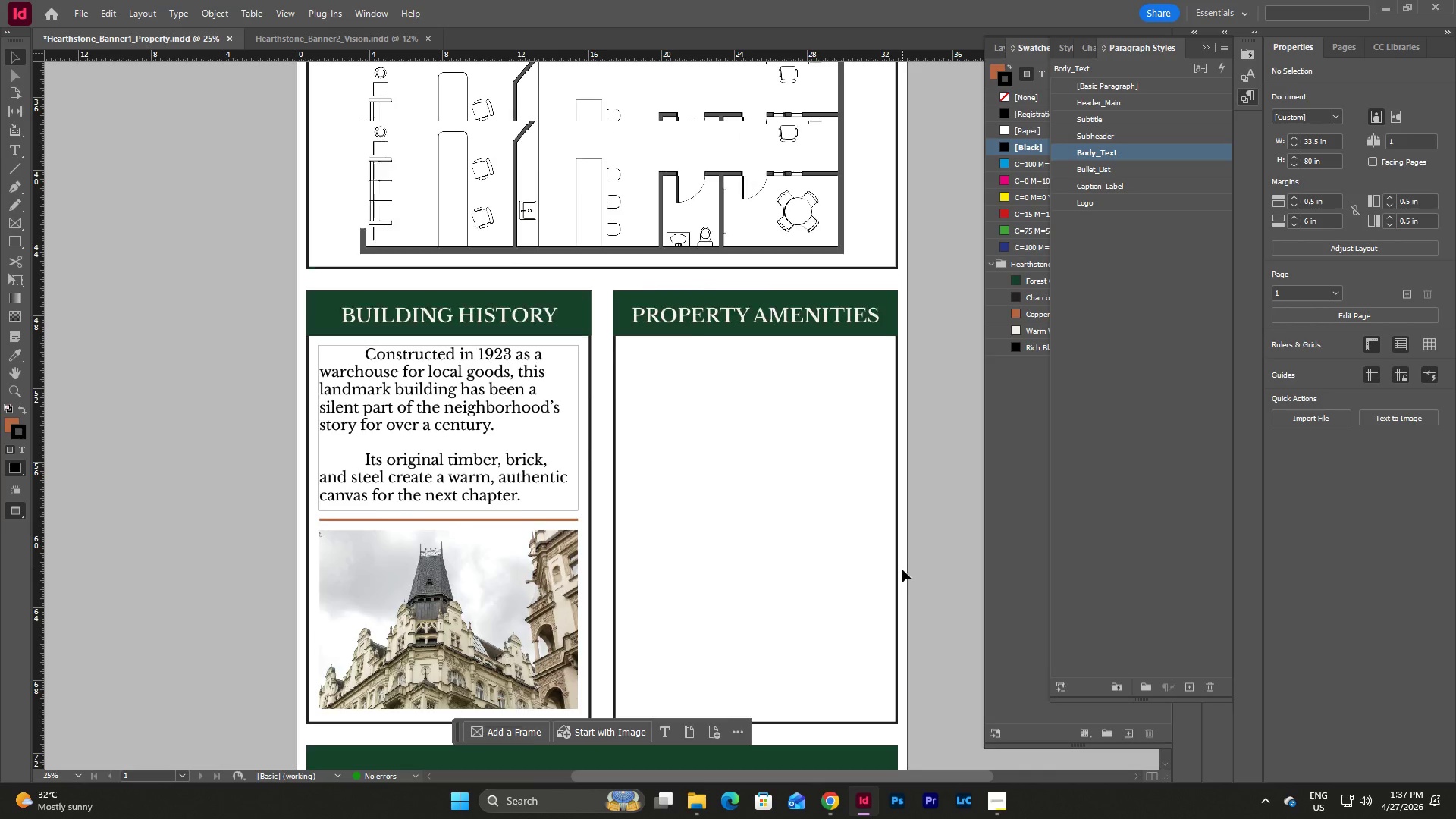 
scroll: coordinate [902, 570], scroll_direction: none, amount: 0.0
 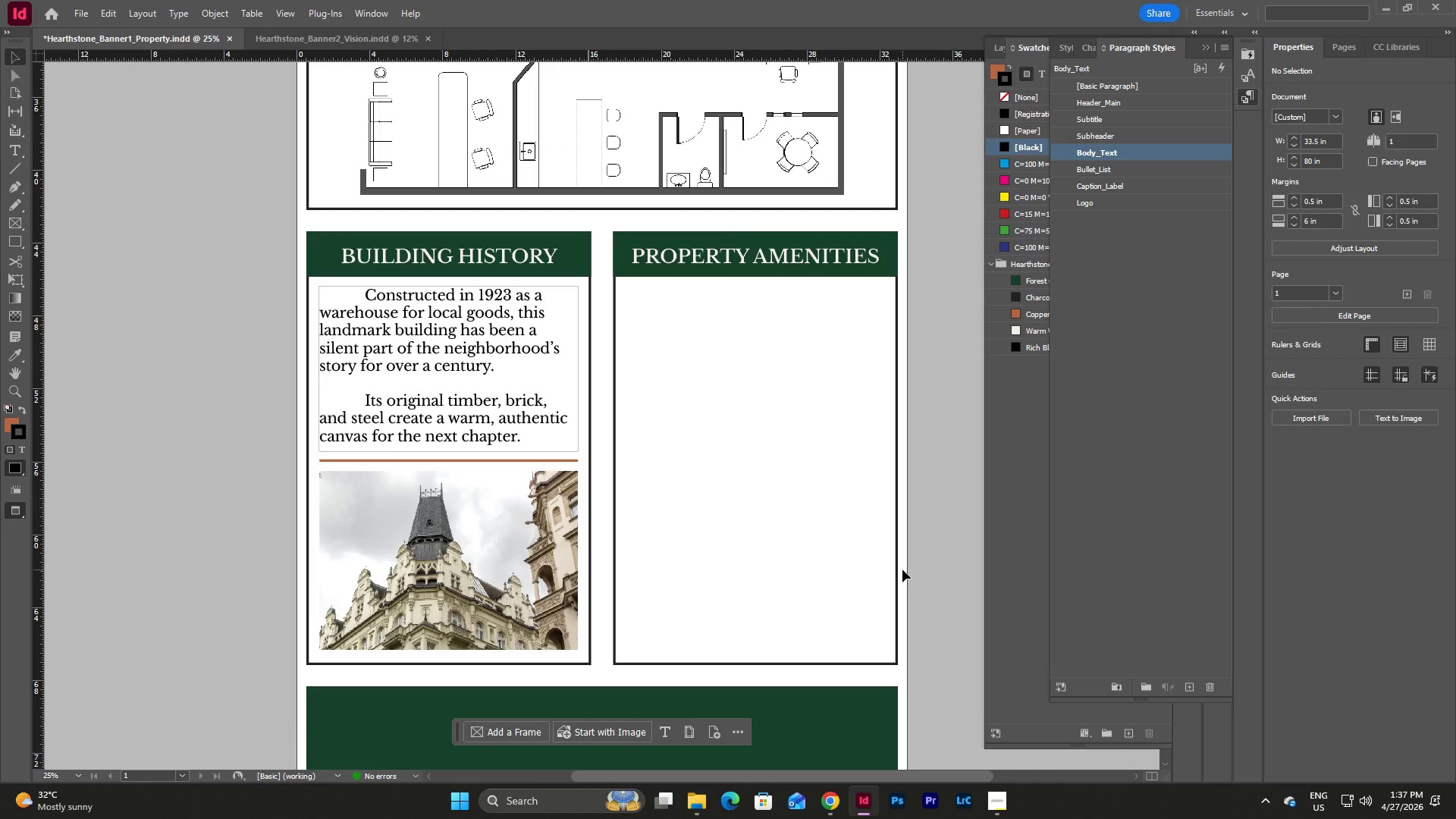 
key(Escape)
 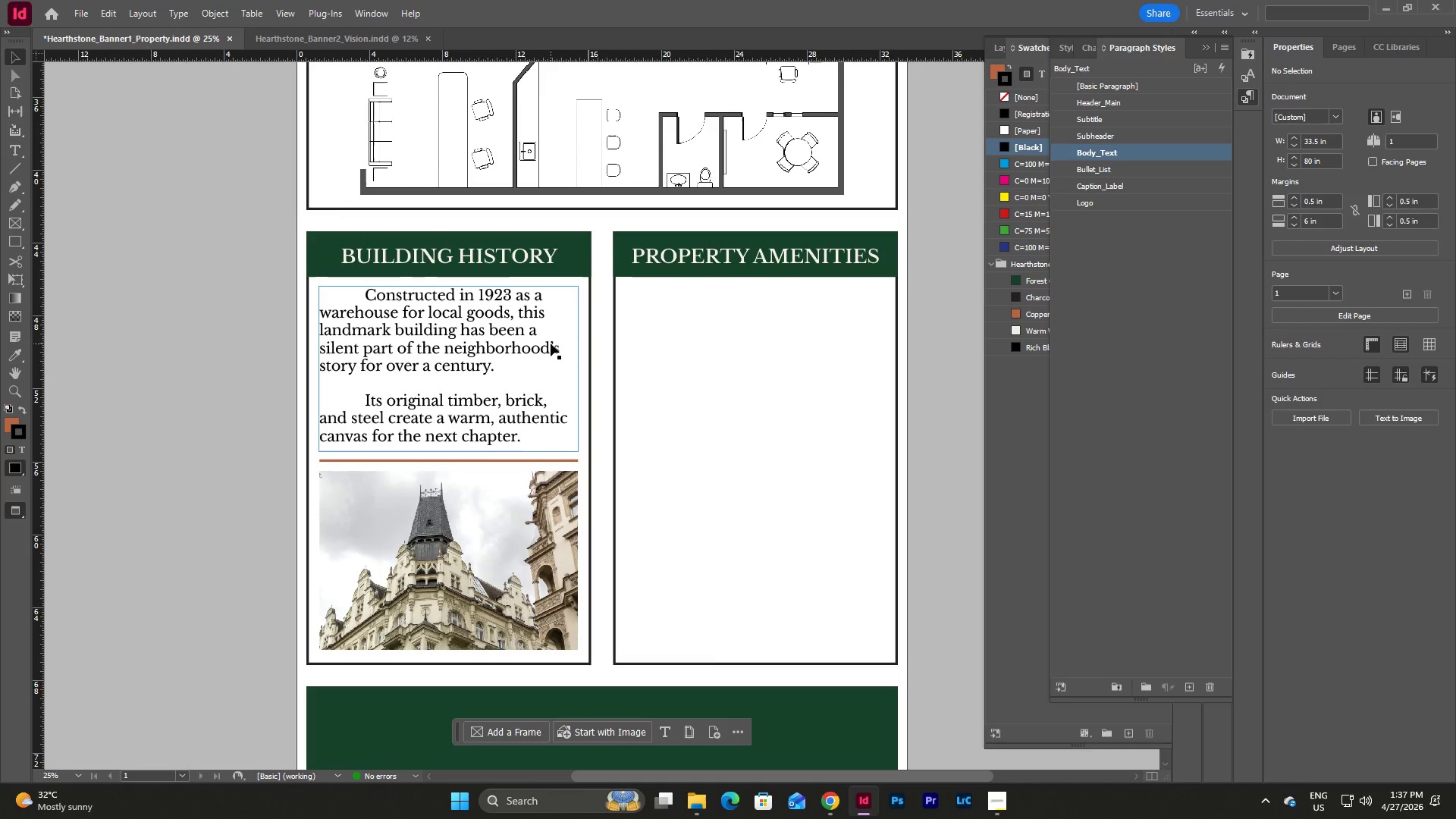 
left_click([551, 344])
 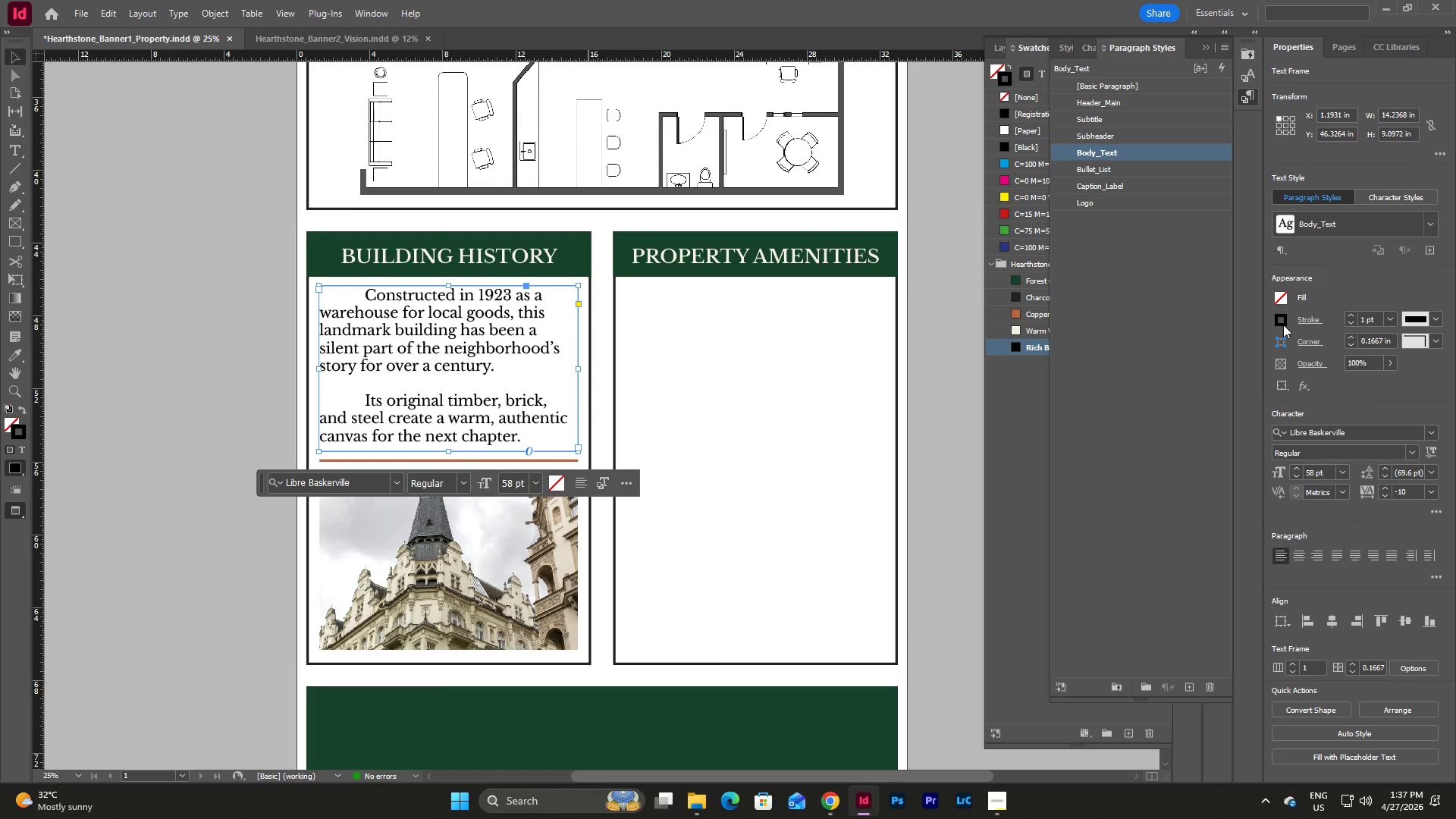 
left_click([1283, 322])
 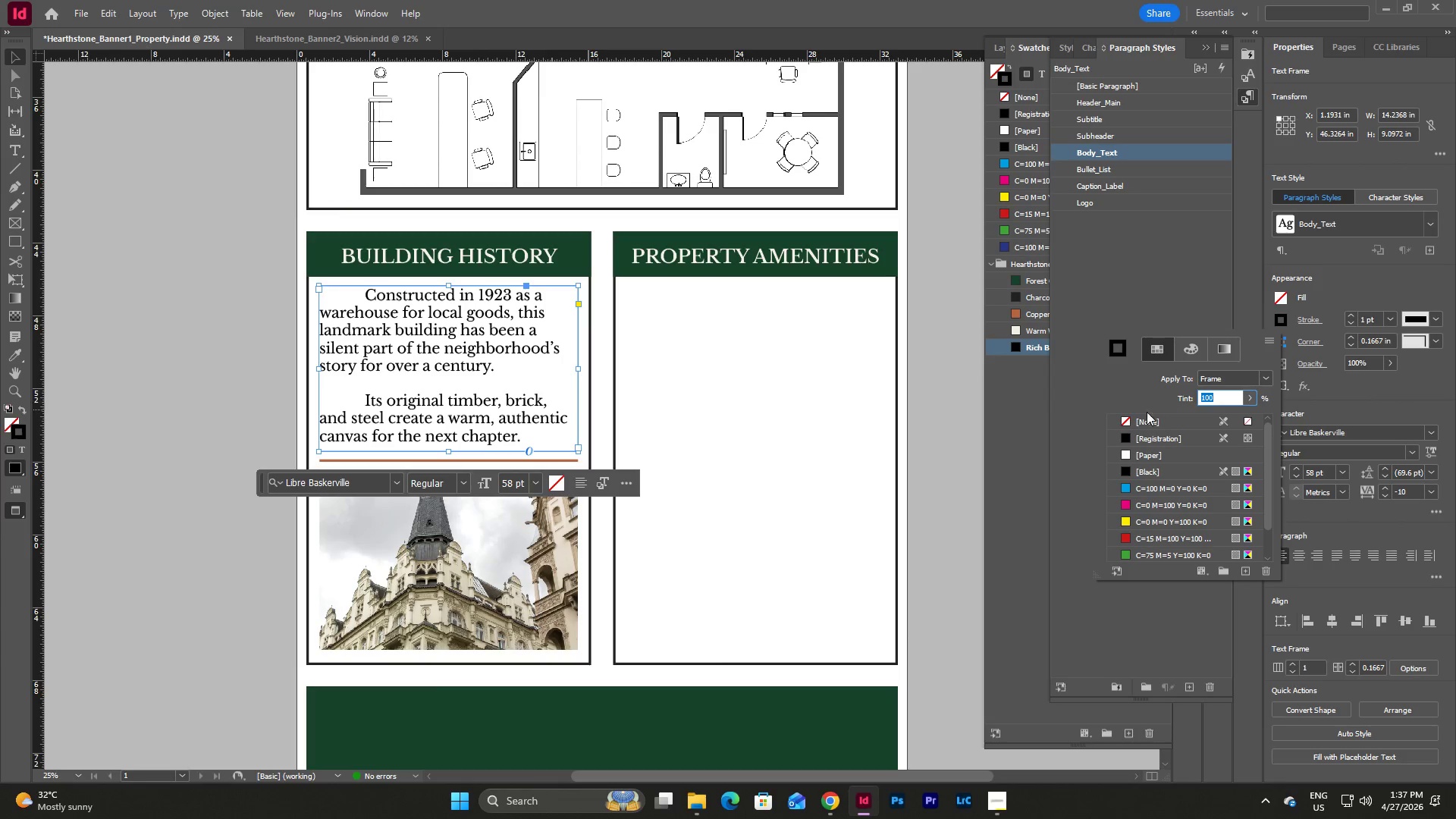 
left_click([1141, 424])
 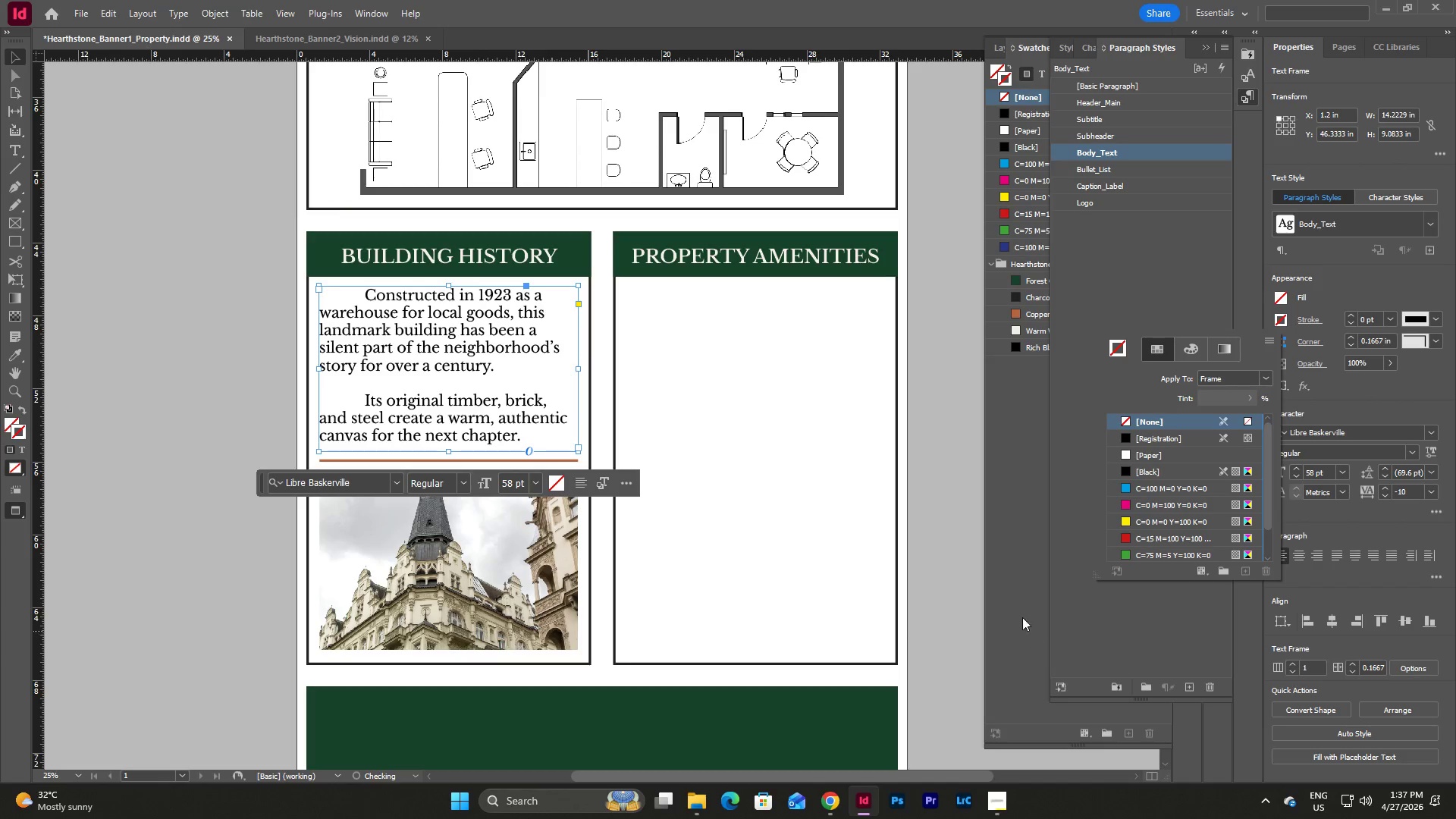 
left_click([1014, 599])
 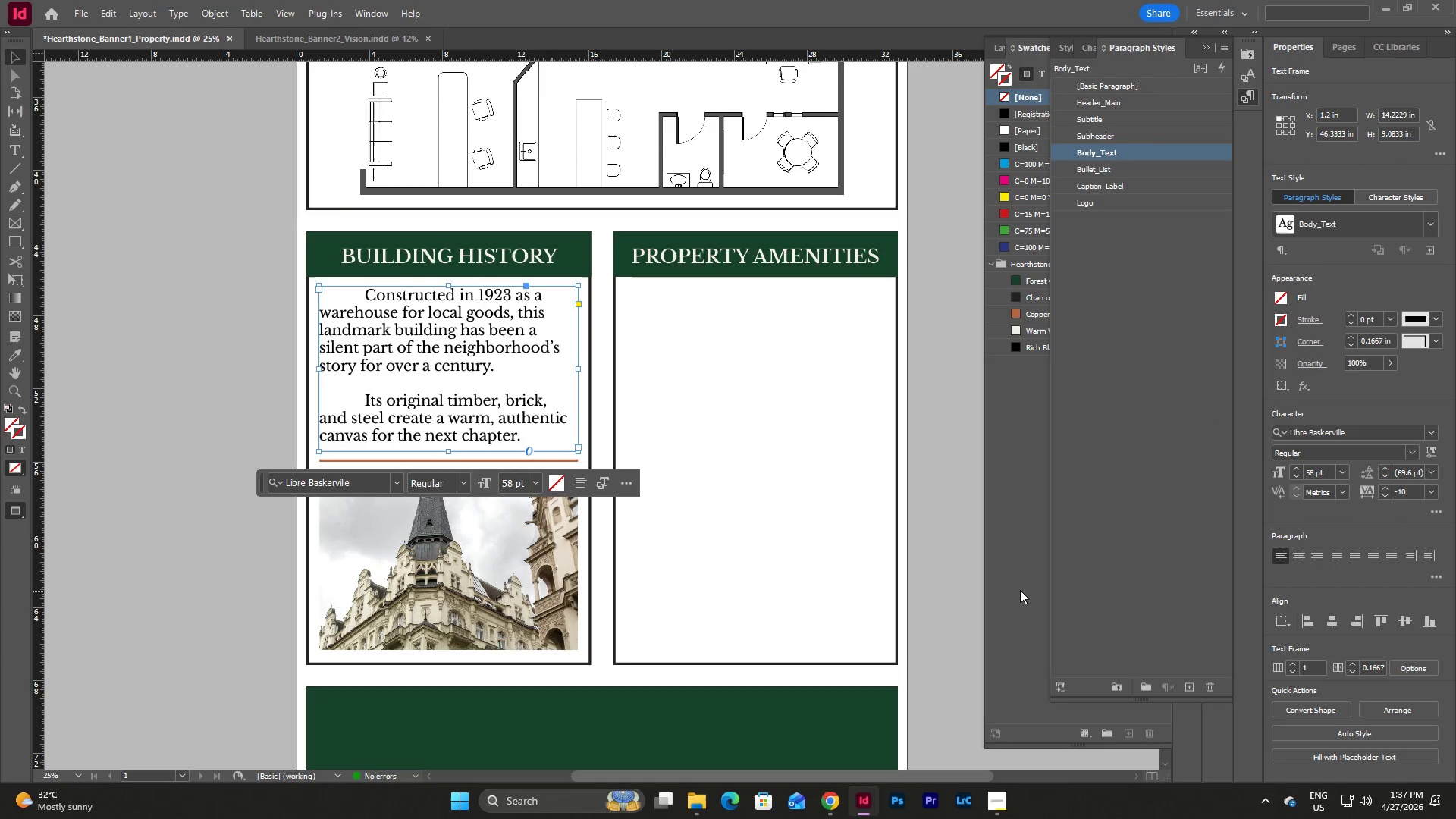 
left_click([1020, 590])
 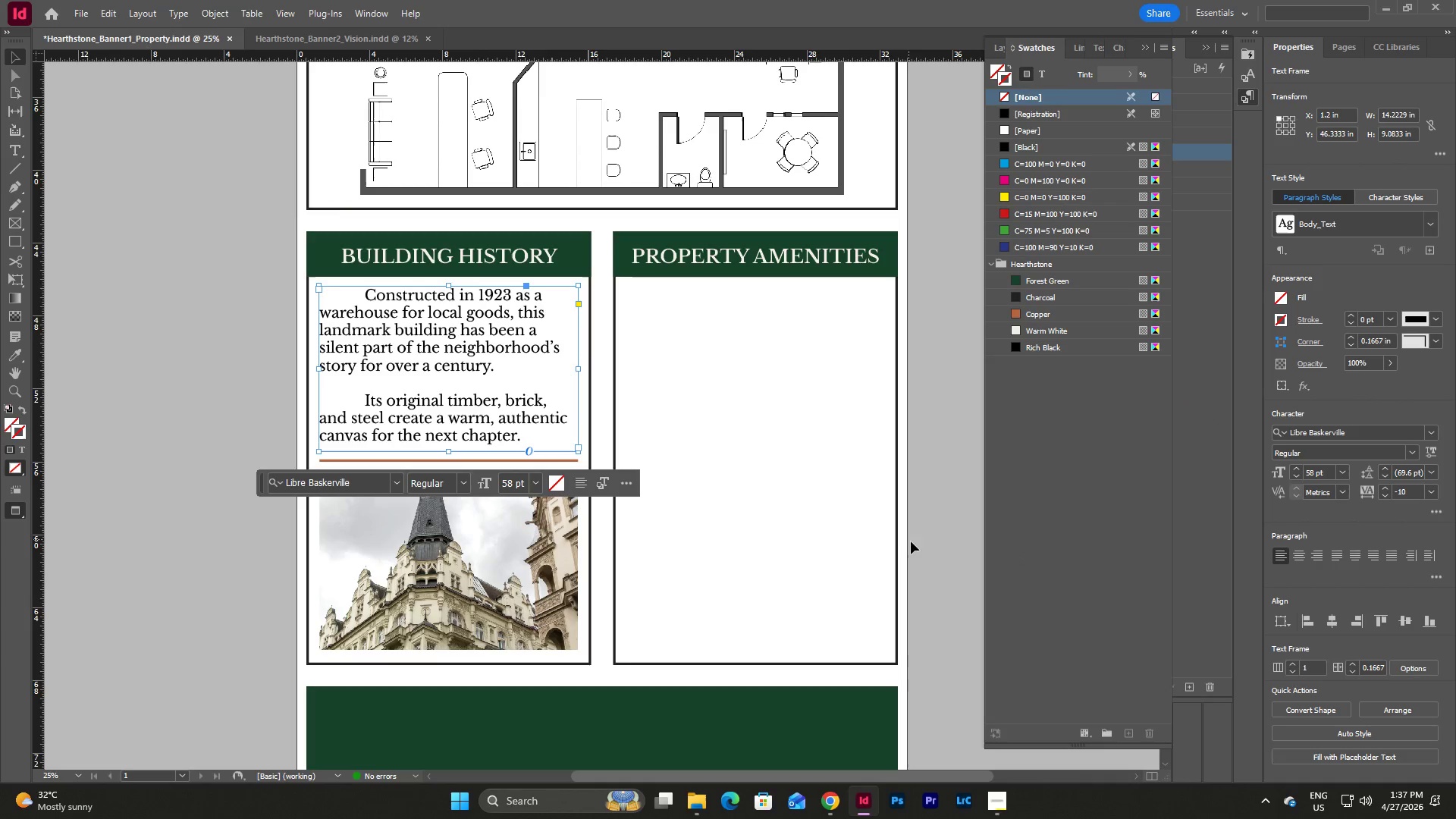 
key(Escape)
 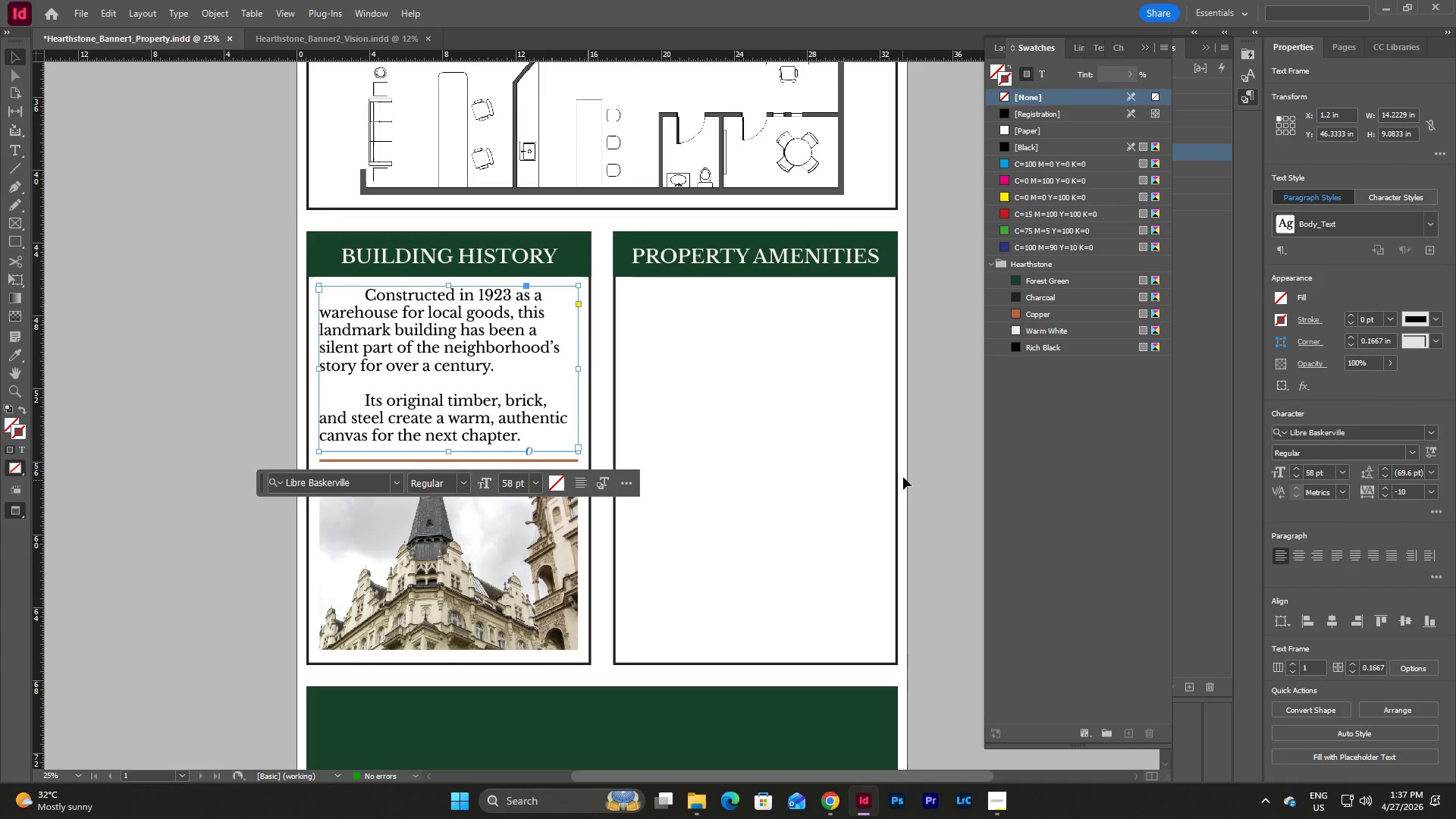 
left_click([905, 475])
 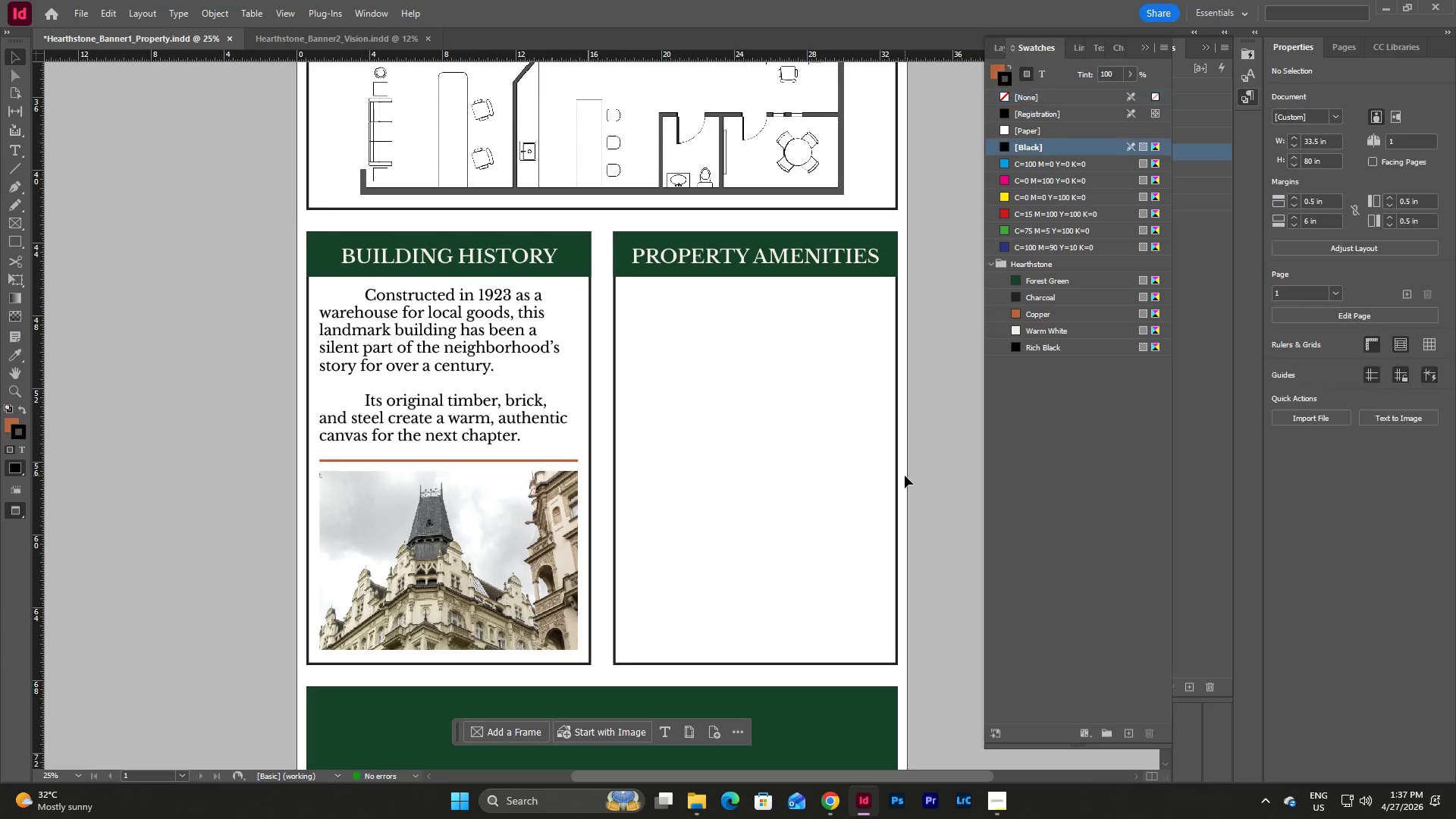 
scroll: coordinate [905, 475], scroll_direction: down, amount: 2.0
 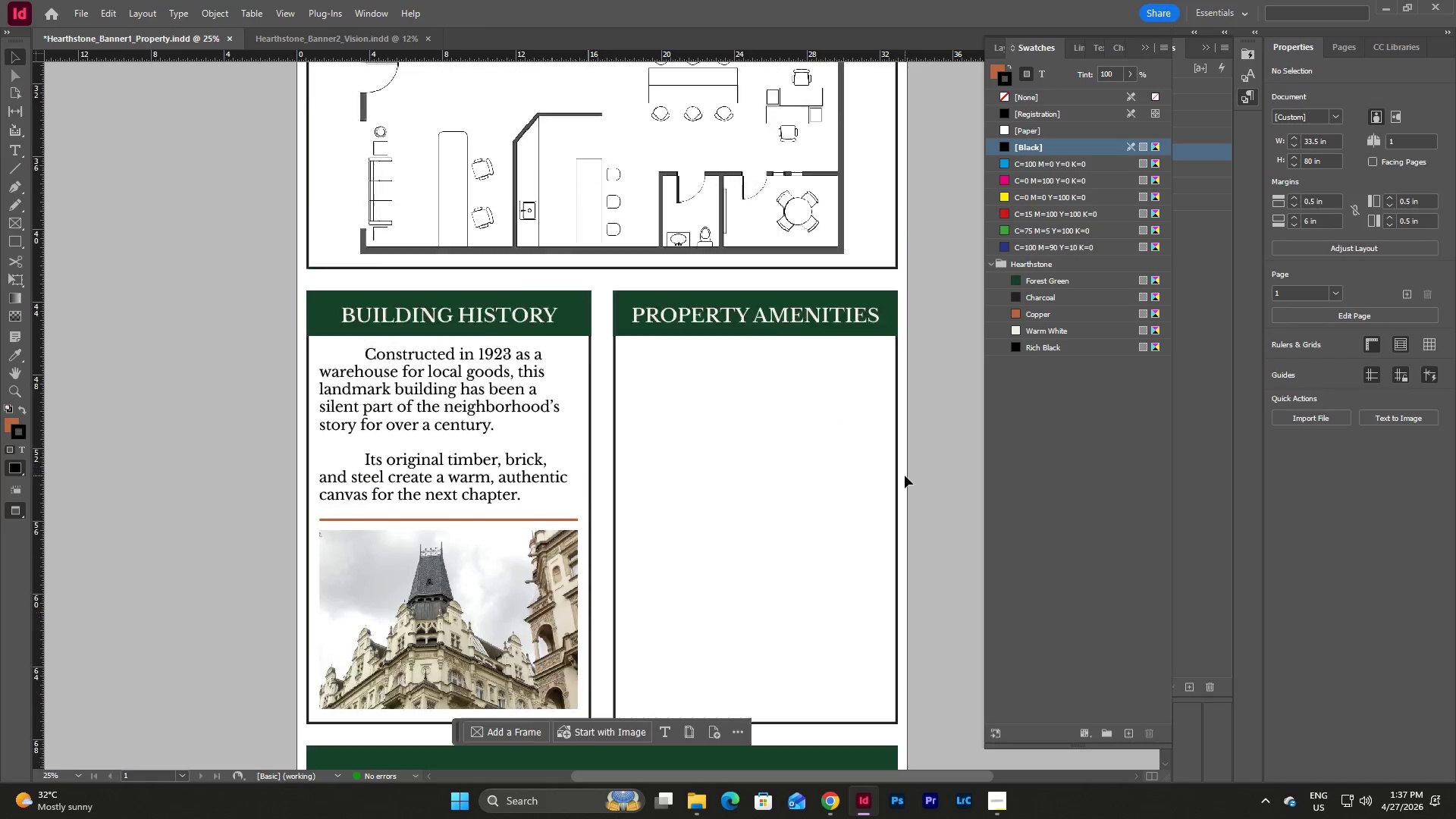 
scroll: coordinate [905, 475], scroll_direction: up, amount: 4.0
 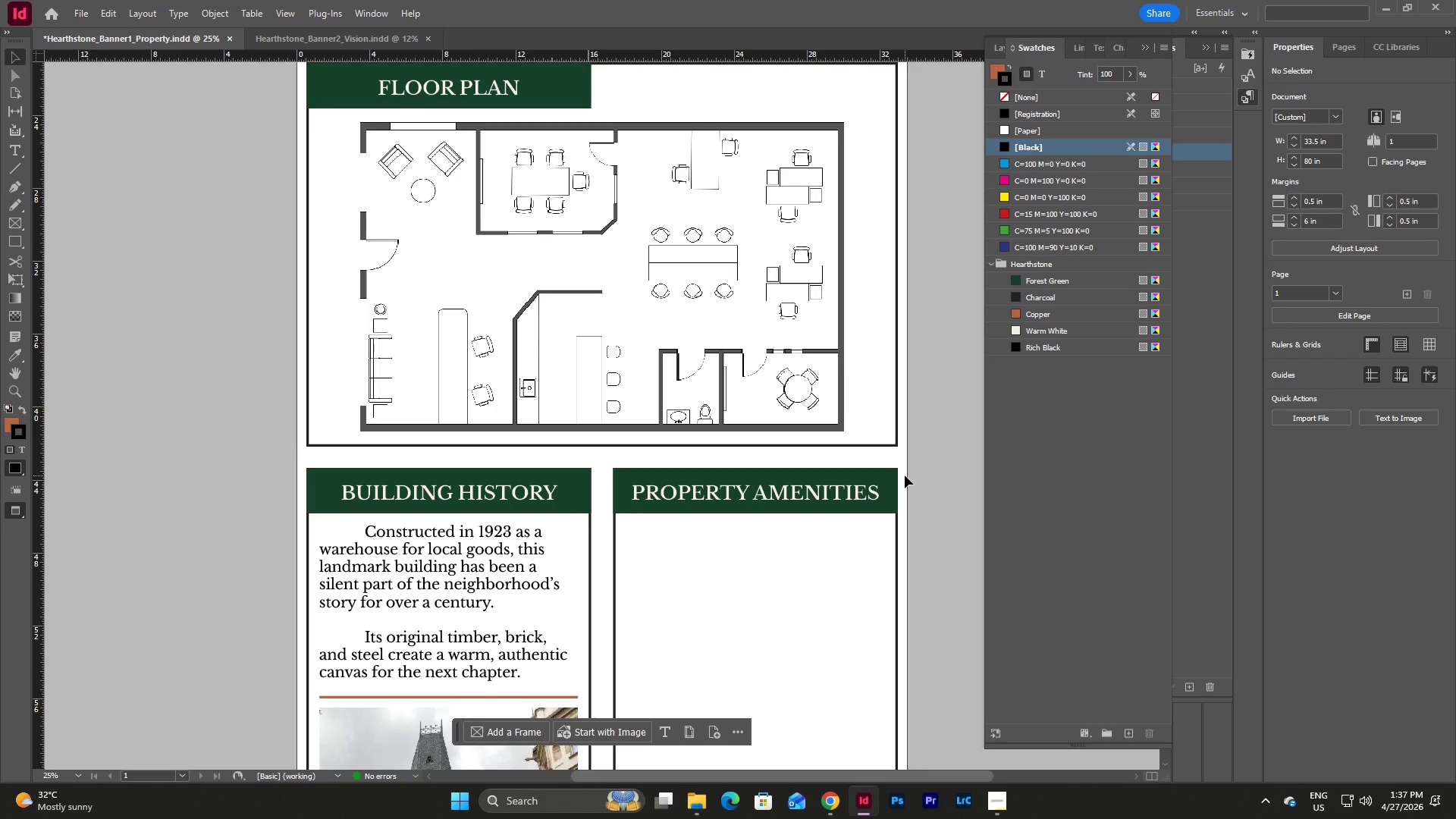 
scroll: coordinate [905, 475], scroll_direction: down, amount: 5.0
 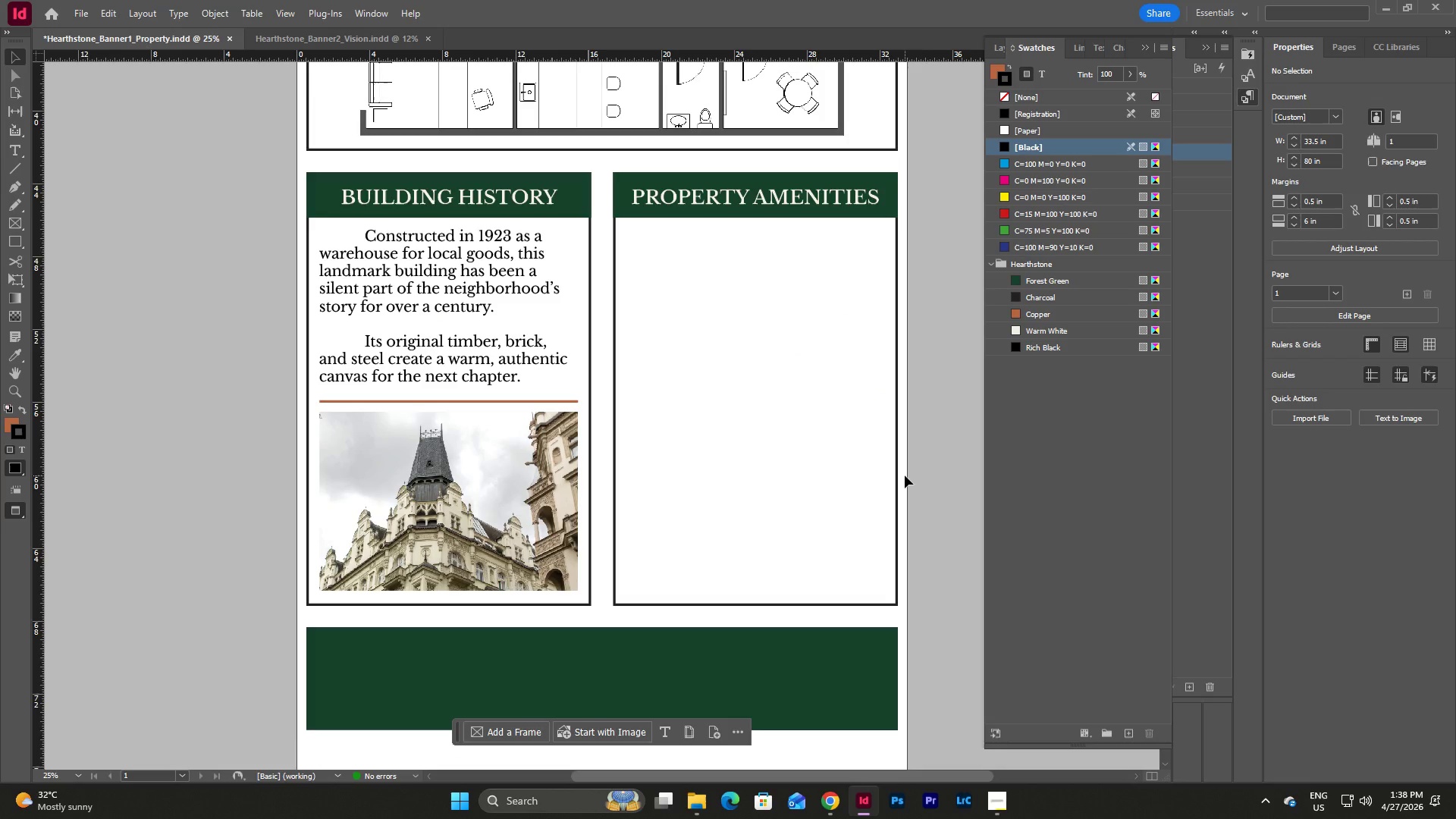 
wait(5.65)
 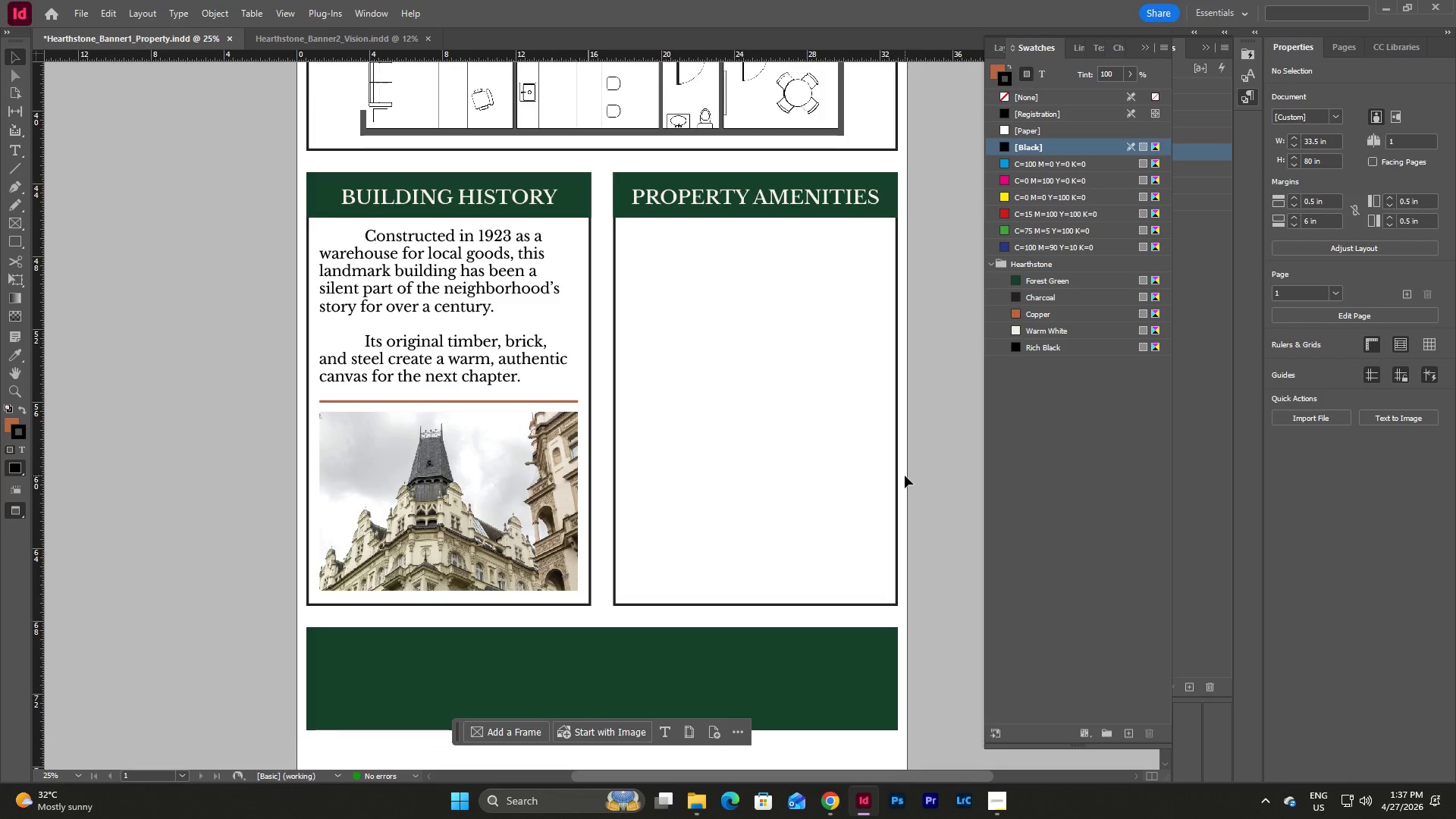 
double_click([459, 495])
 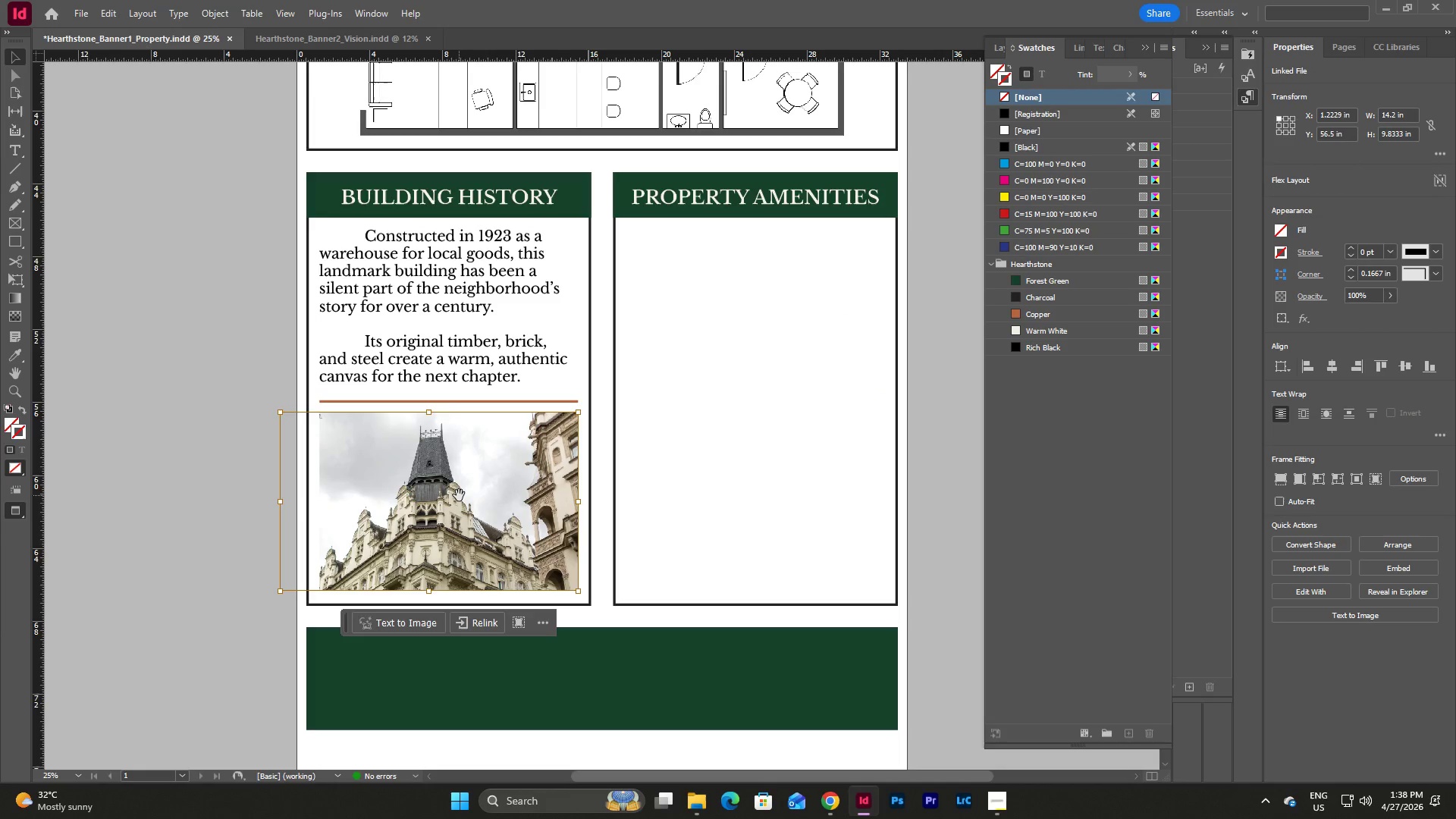 
double_click([459, 495])
 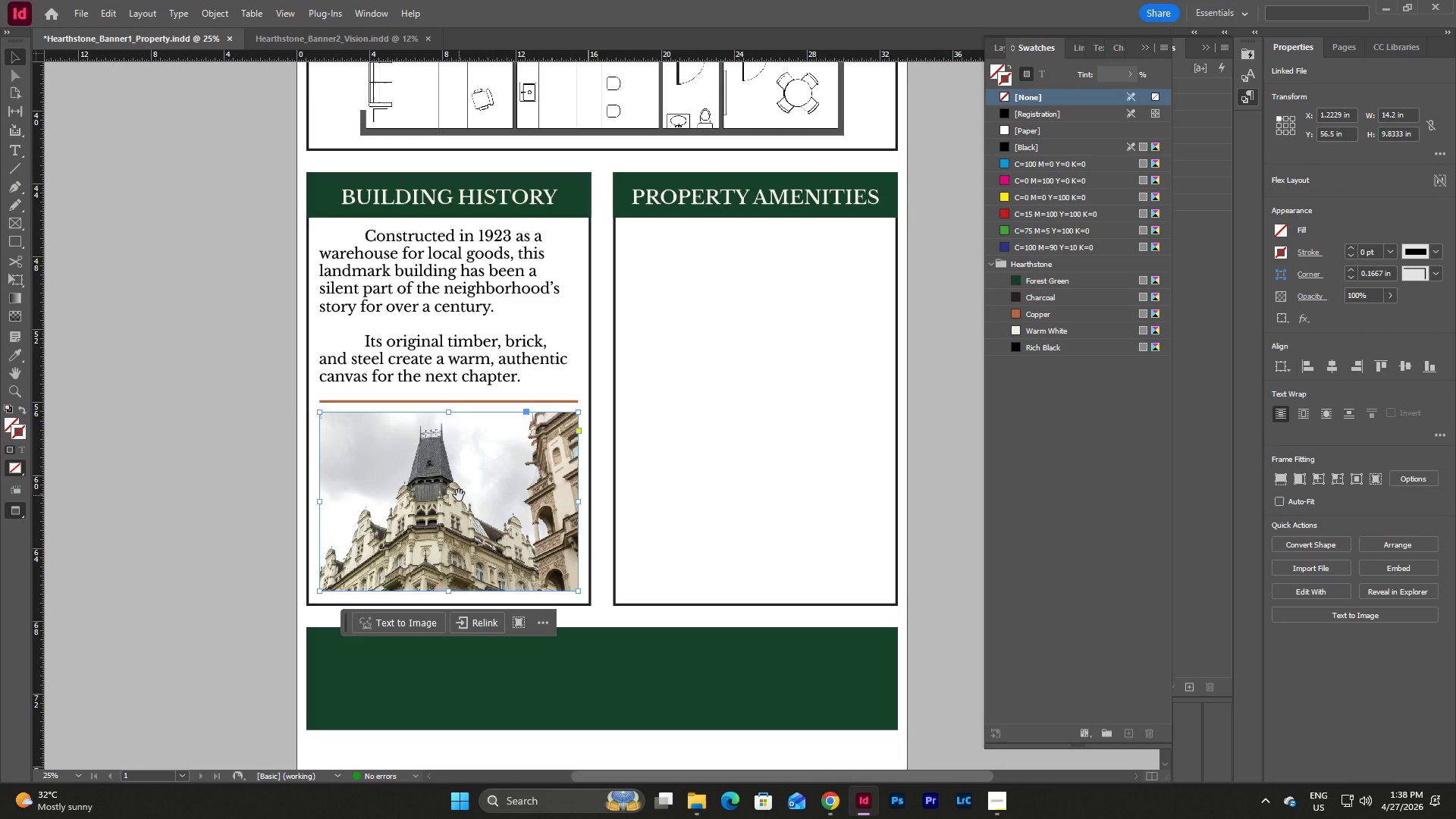 
left_click([459, 495])
 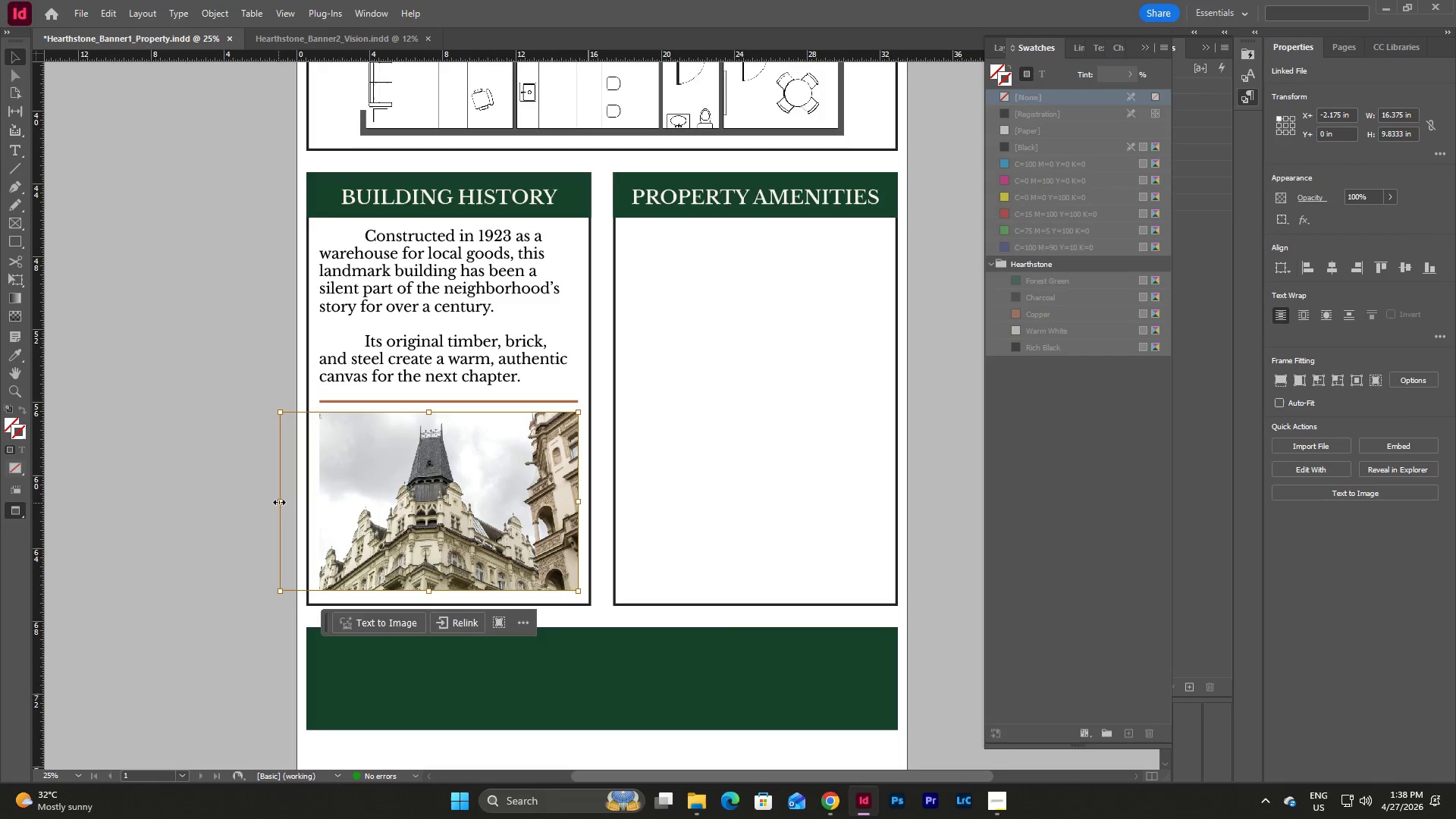 
left_click_drag(start_coordinate=[279, 501], to_coordinate=[272, 500])
 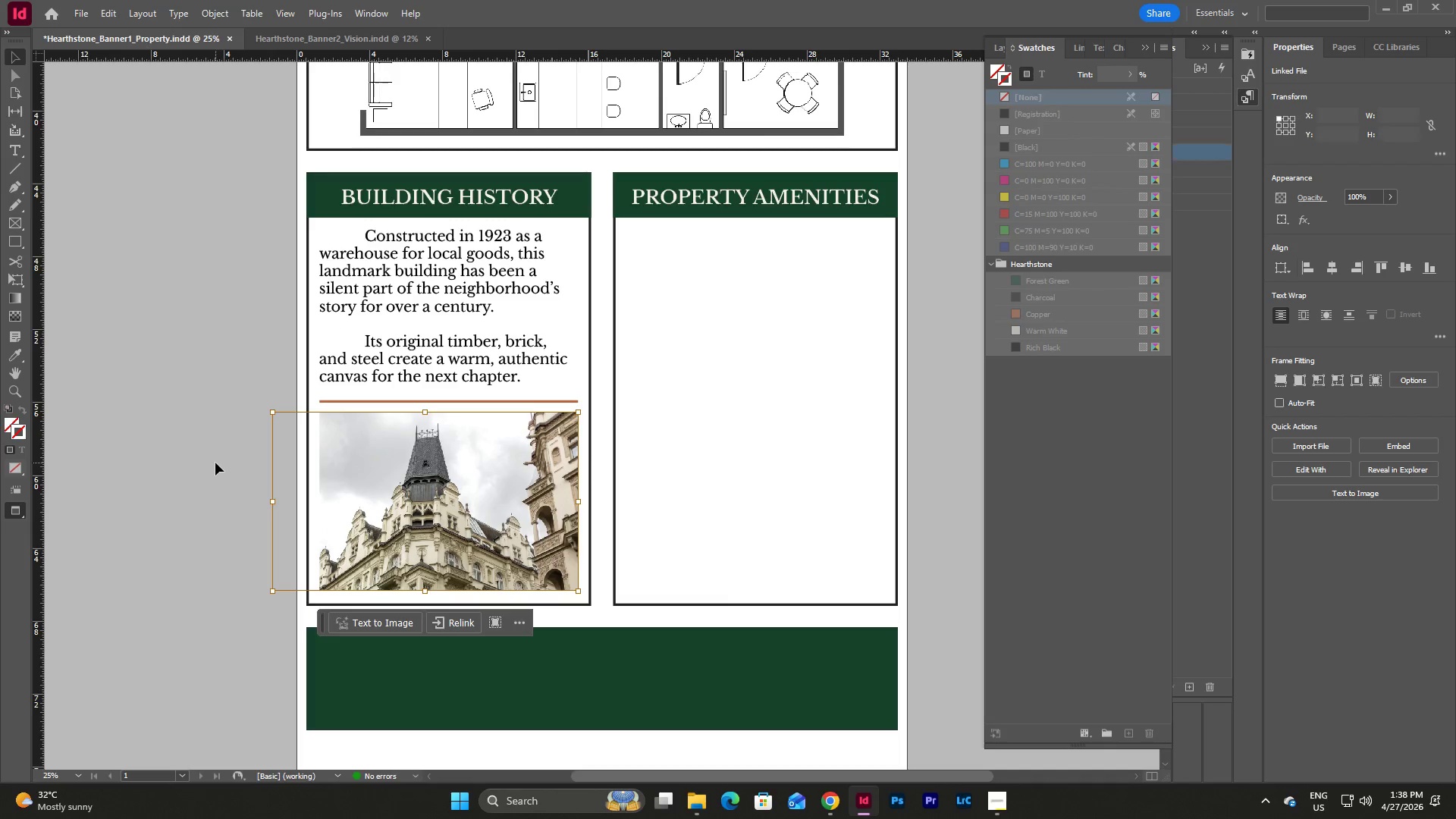 
double_click([215, 463])
 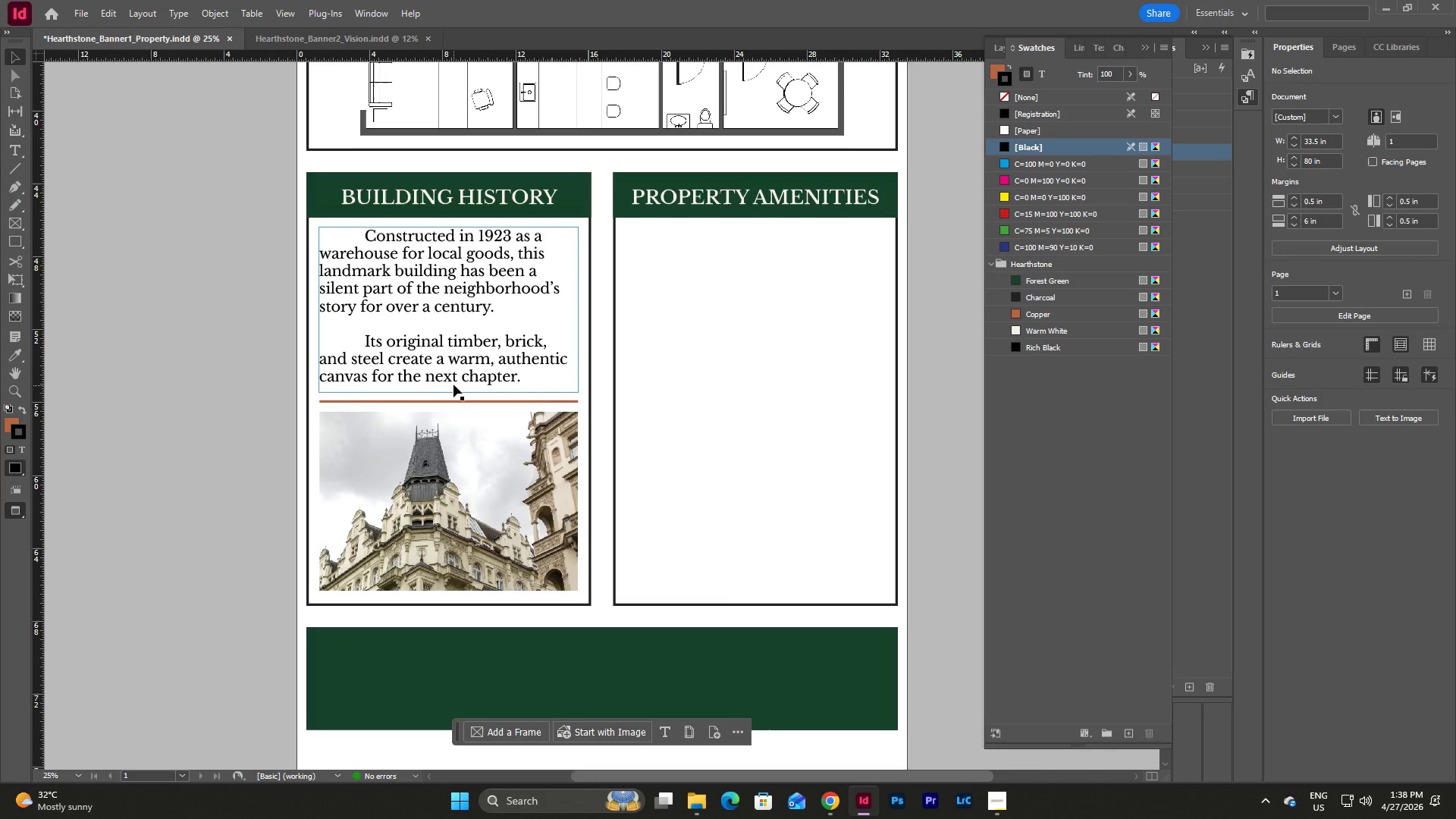 
wait(10.03)
 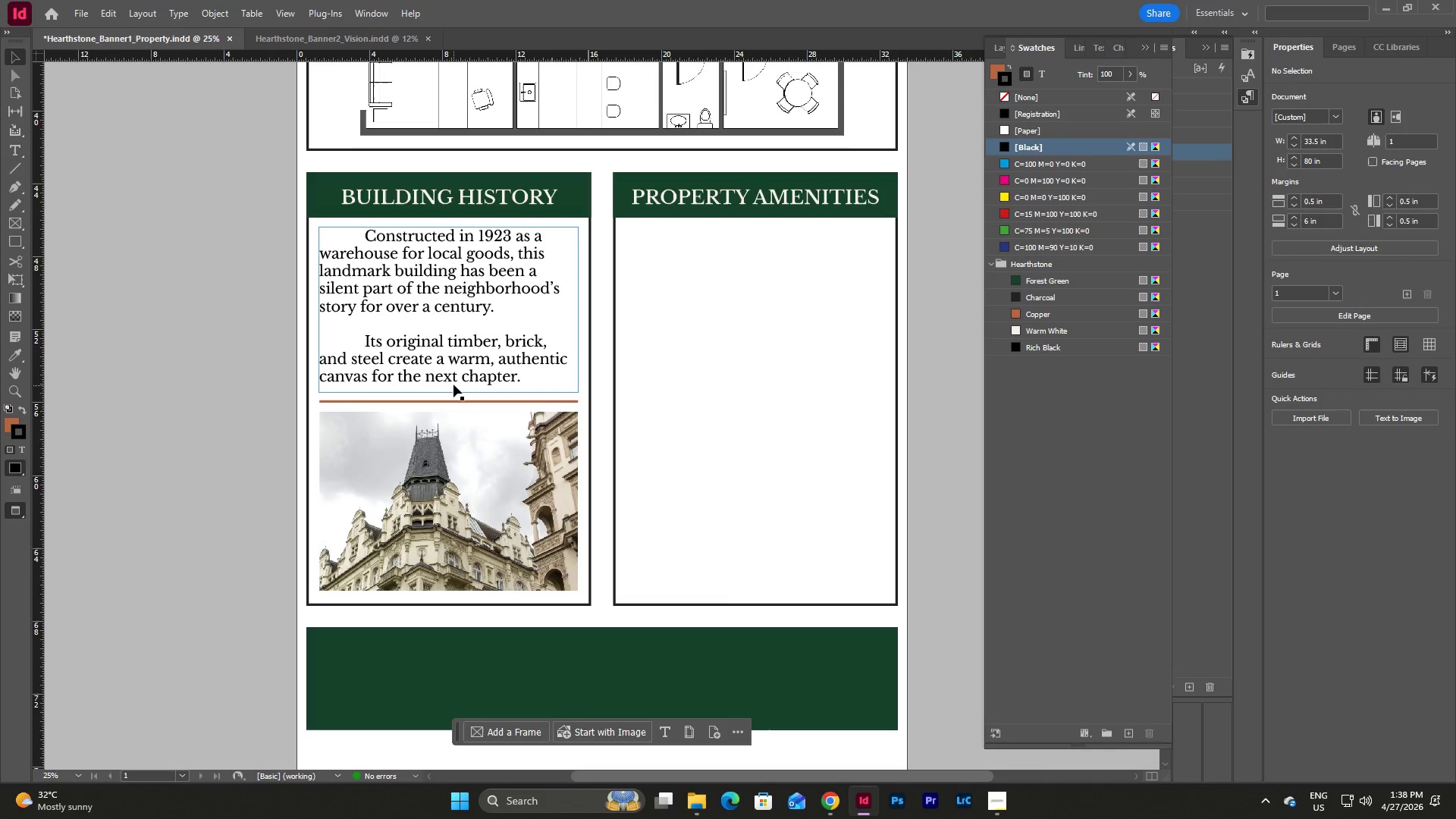 
left_click([431, 400])
 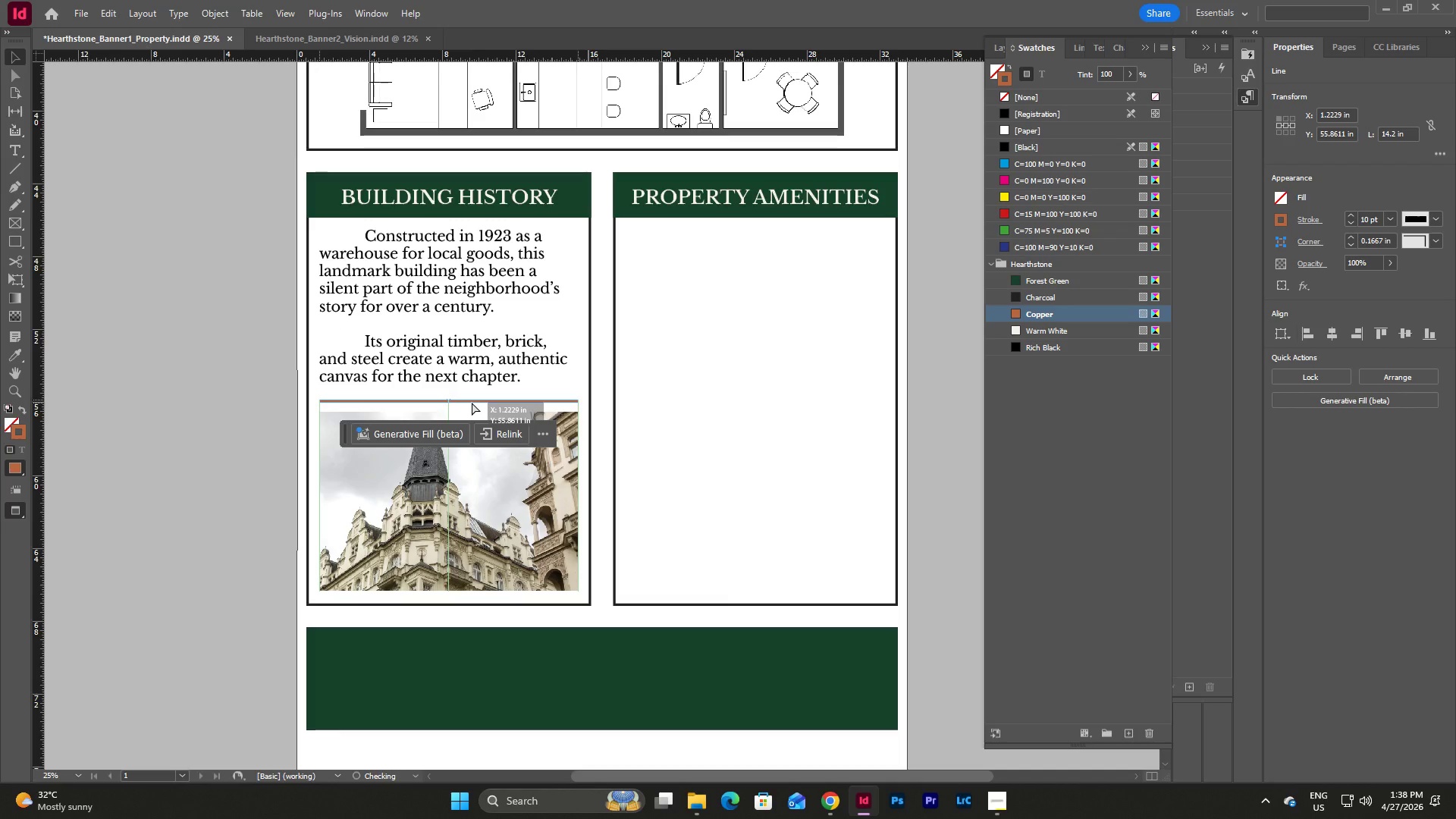 
wait(17.34)
 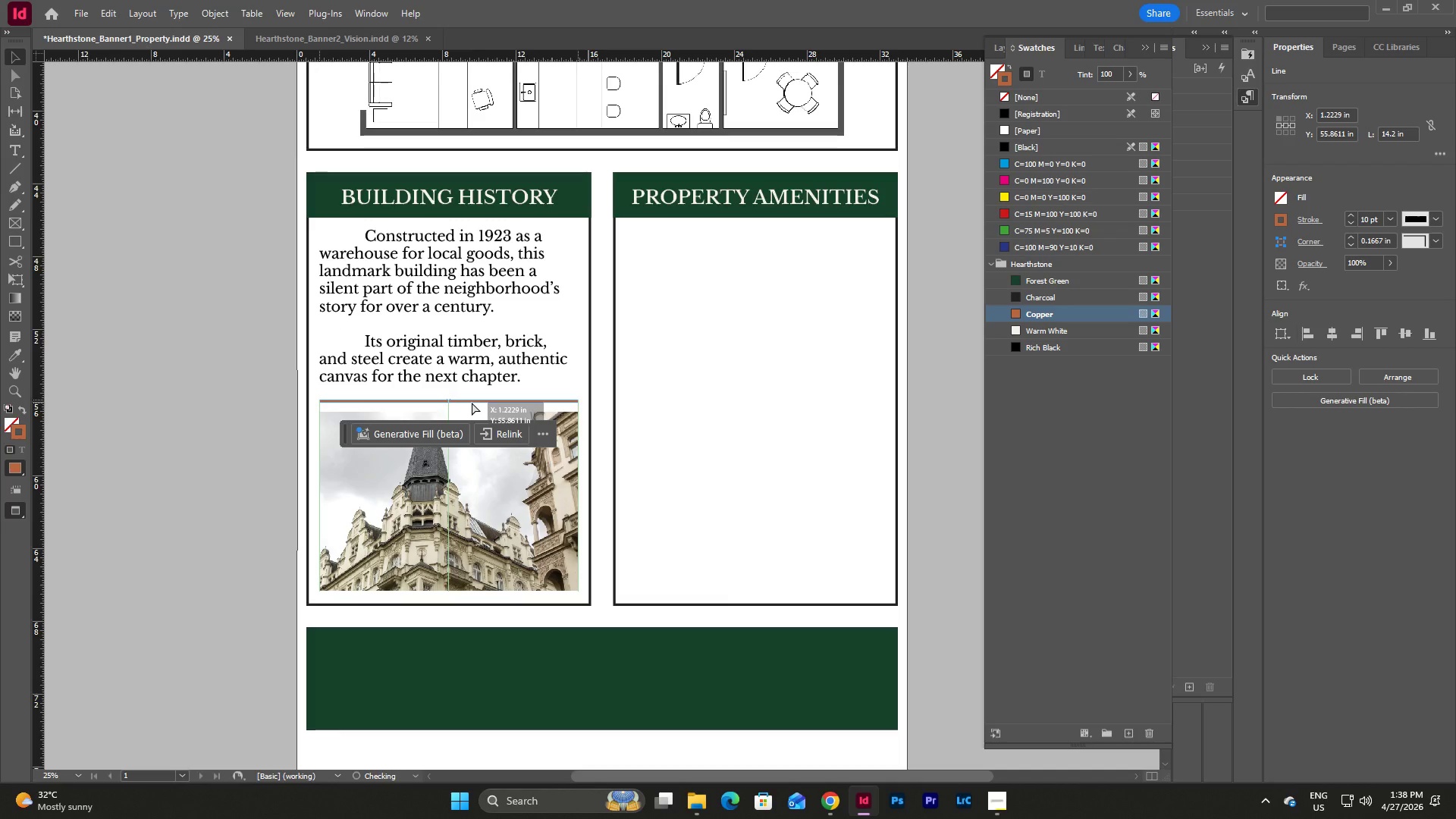 
left_click([303, 356])
 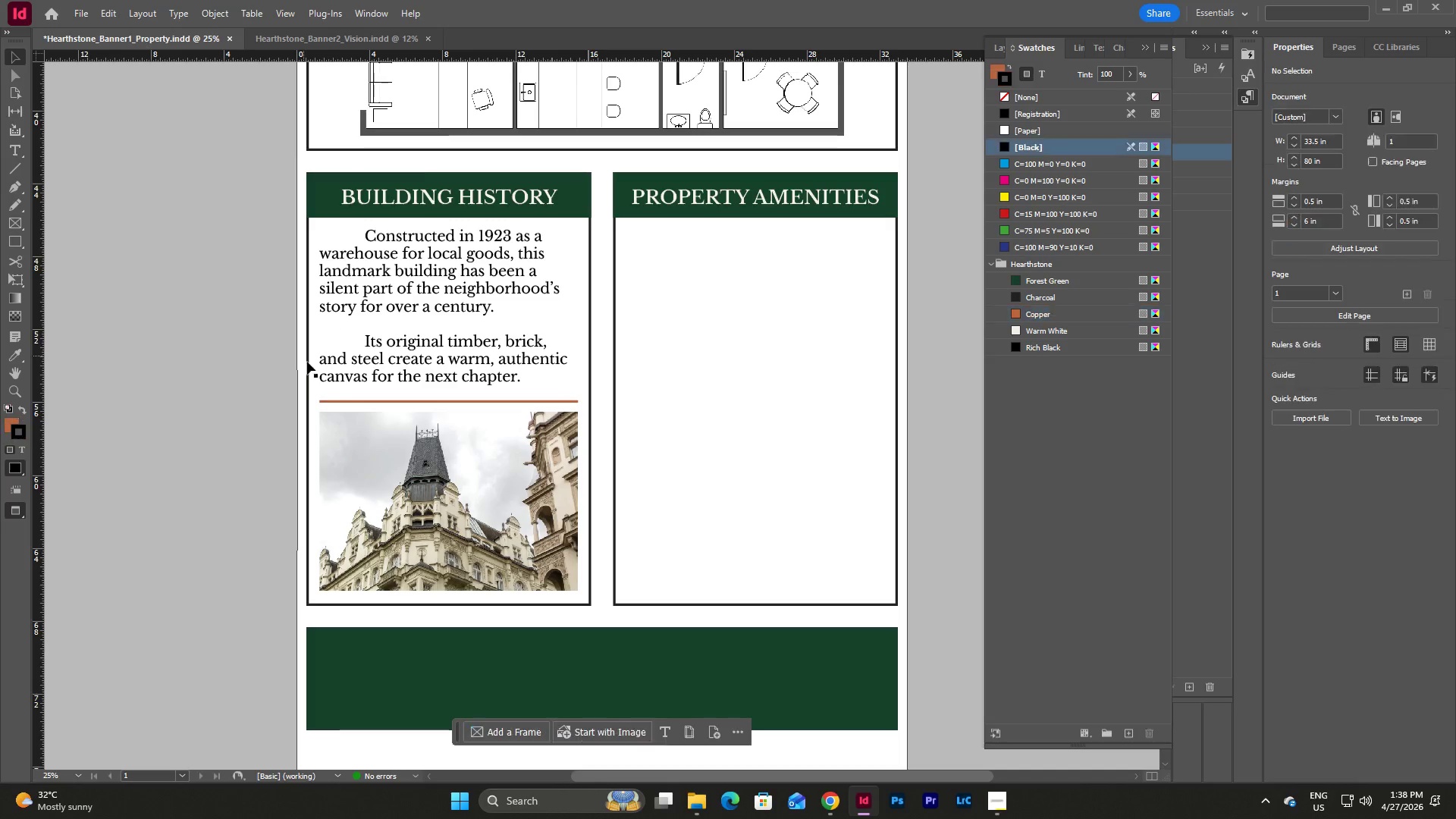 
scroll: coordinate [314, 373], scroll_direction: down, amount: 2.0
 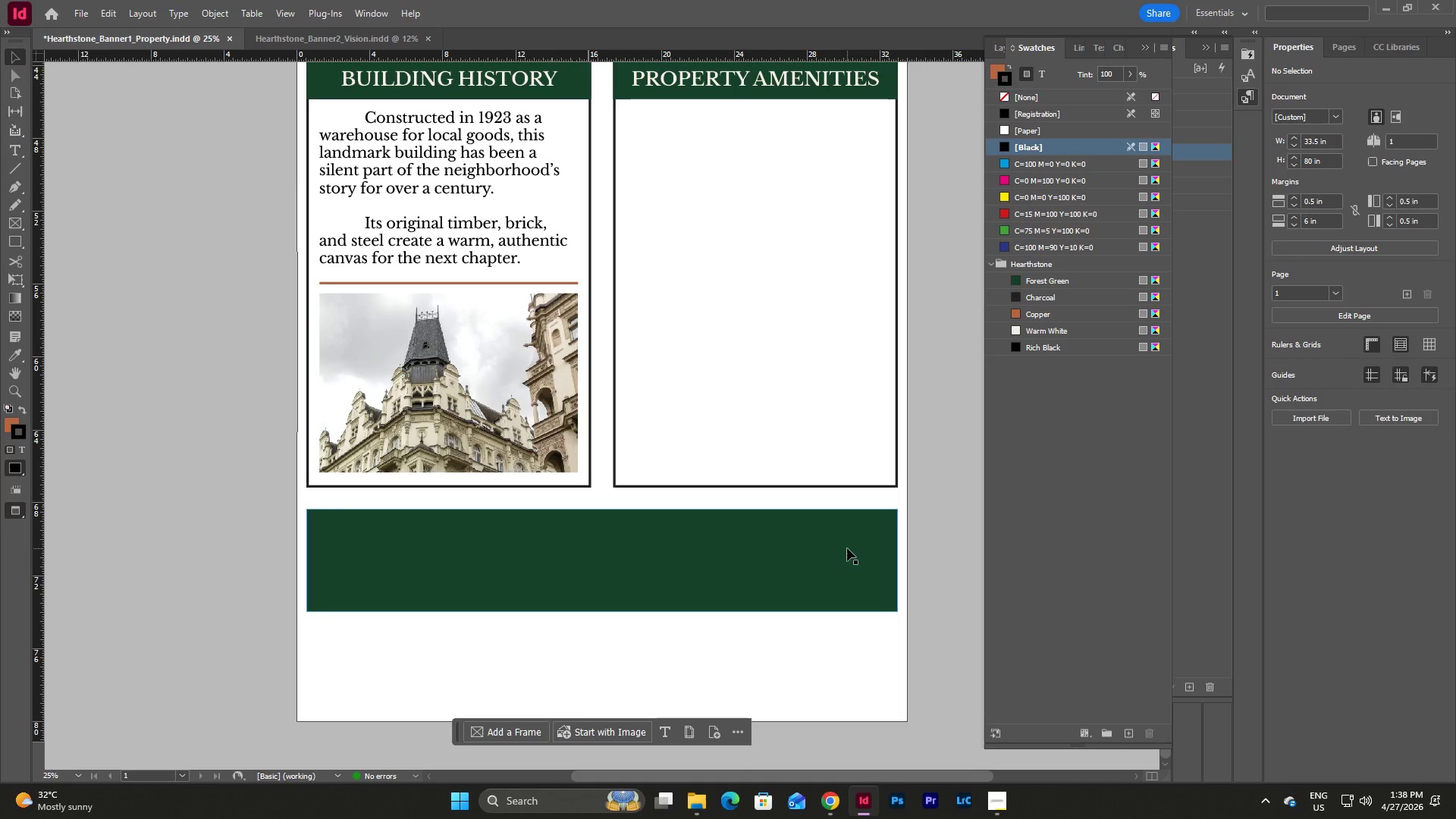 
scroll: coordinate [847, 548], scroll_direction: up, amount: 2.0
 